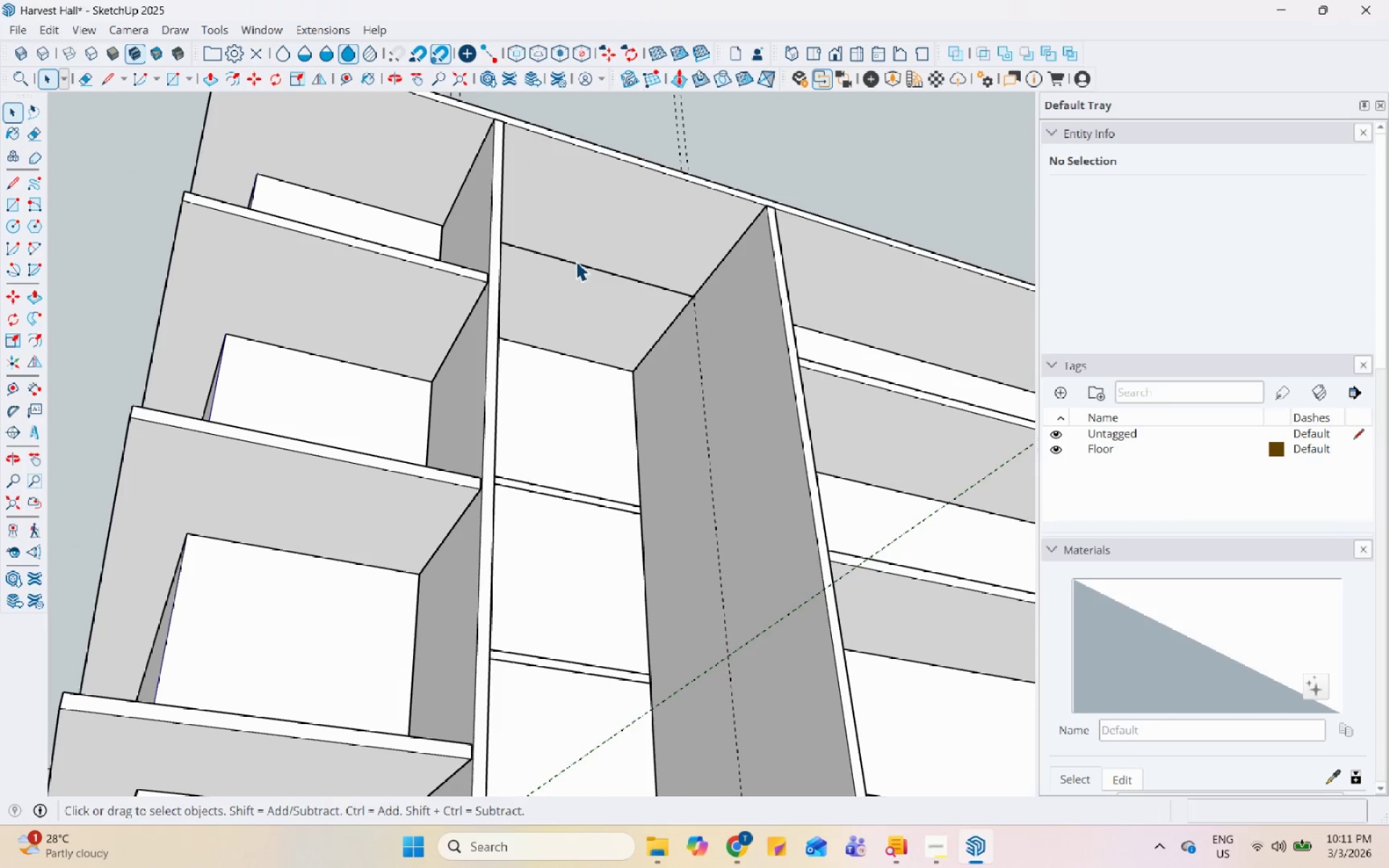 
left_click([576, 260])
 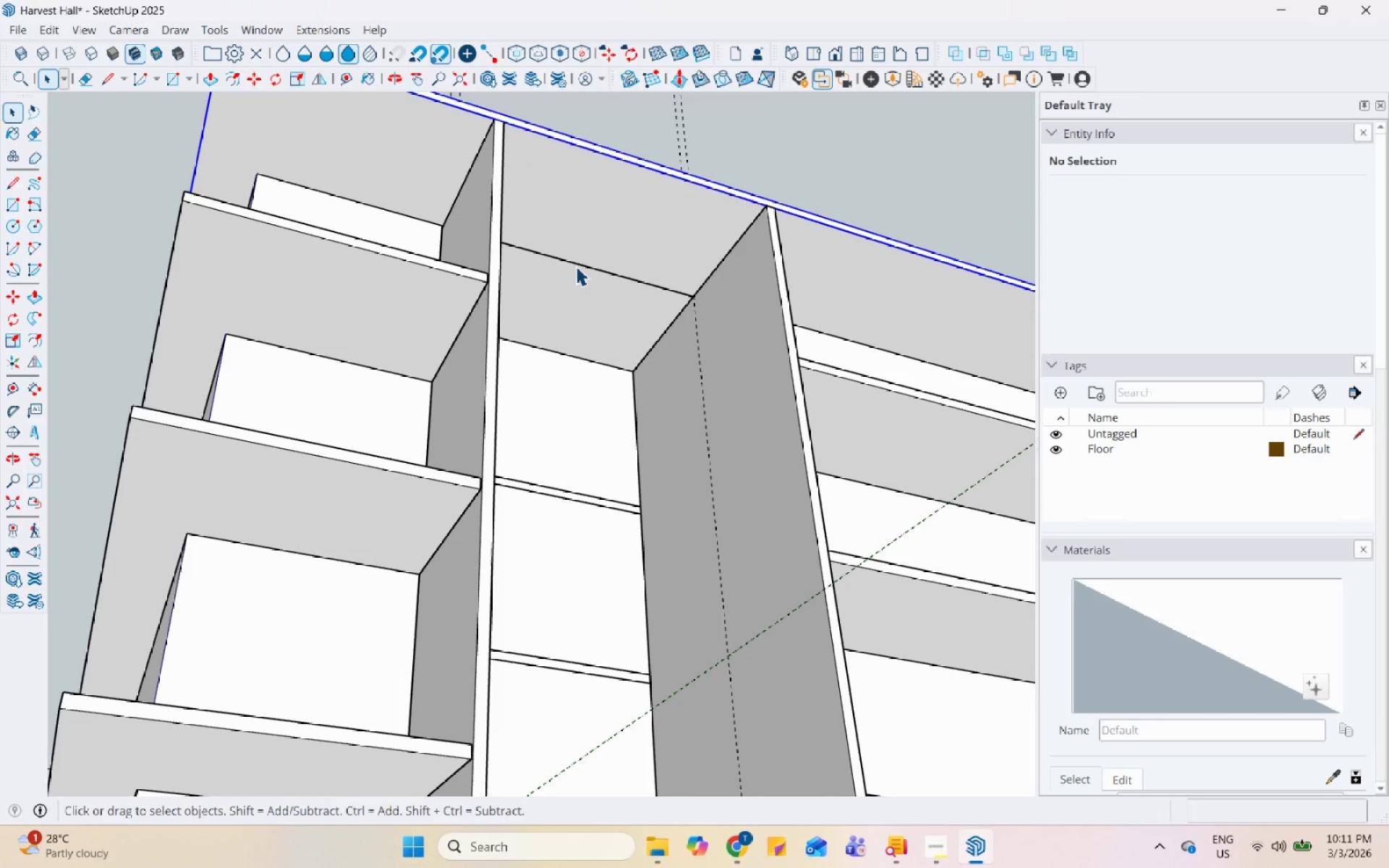 
left_click([576, 266])
 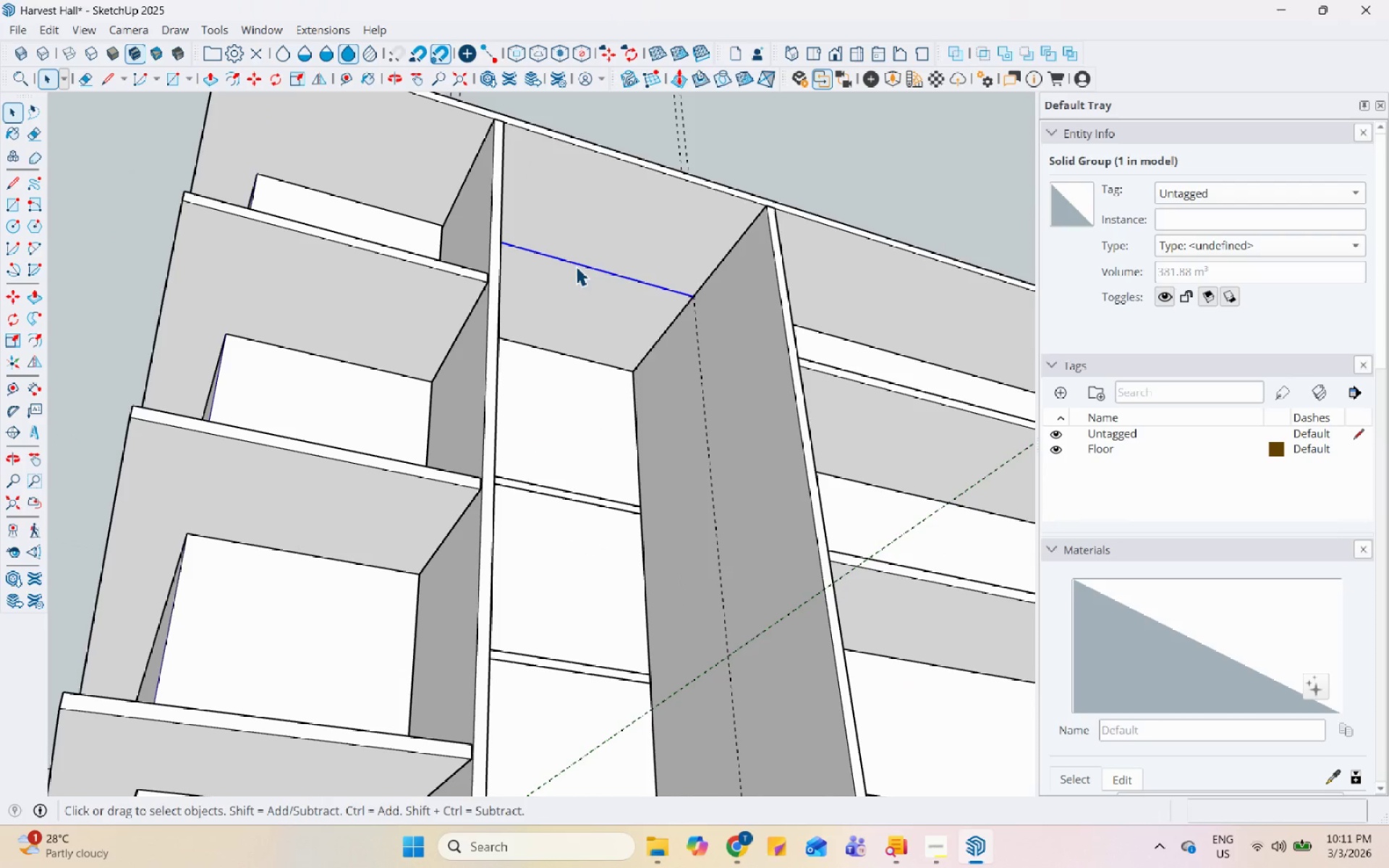 
right_click([576, 266])
 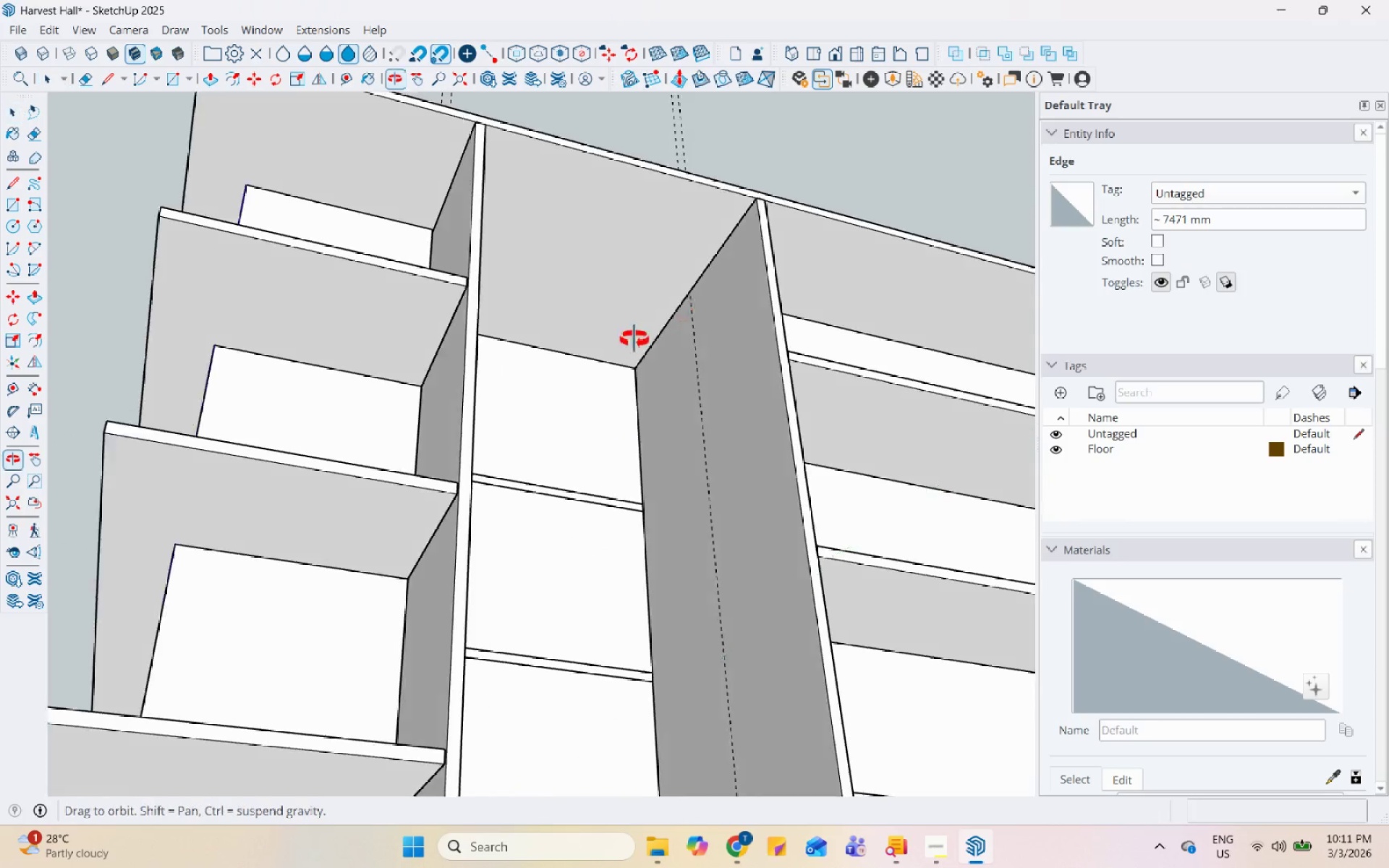 
scroll: coordinate [241, 337], scroll_direction: up, amount: 1.0
 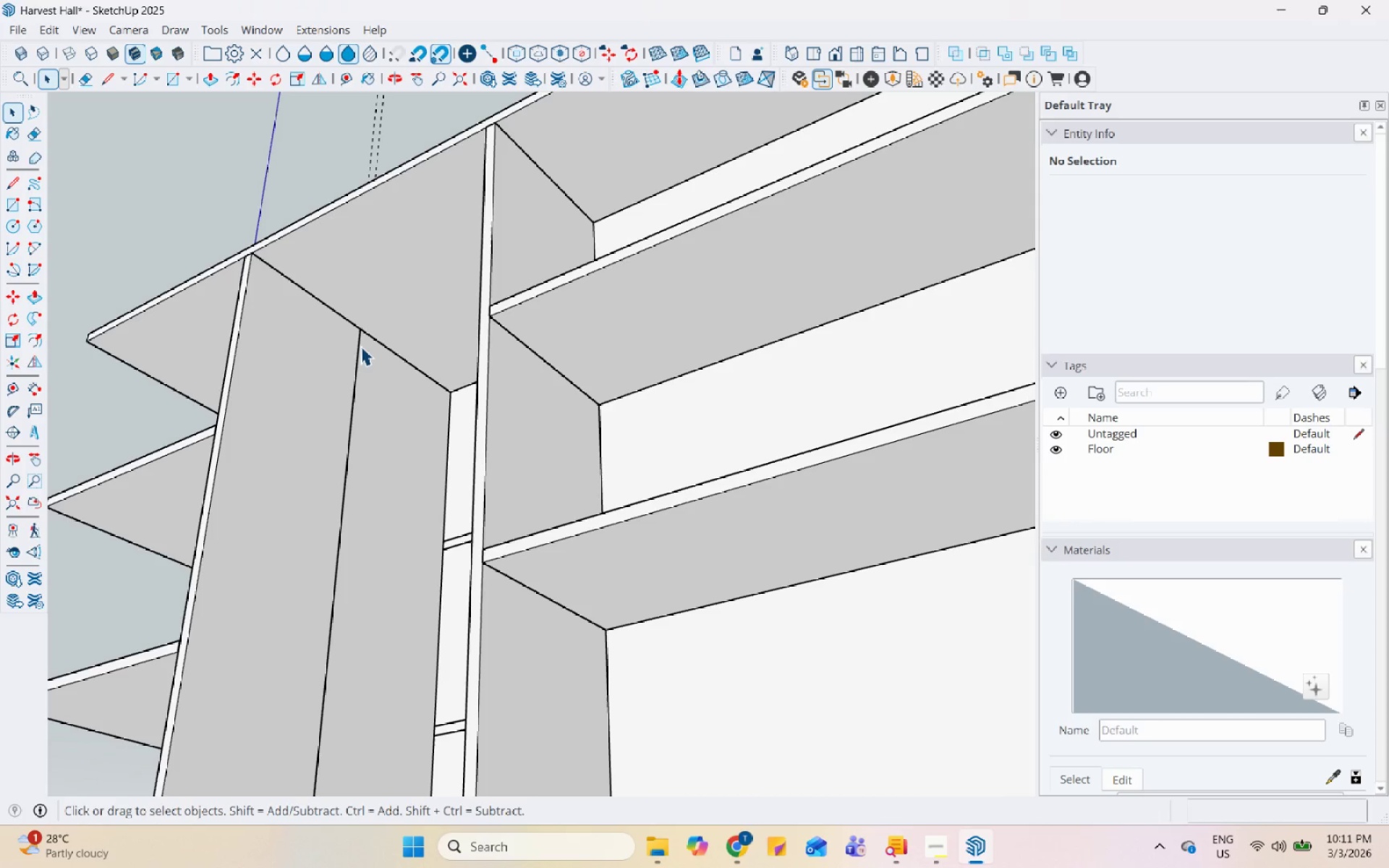 
right_click([361, 346])
 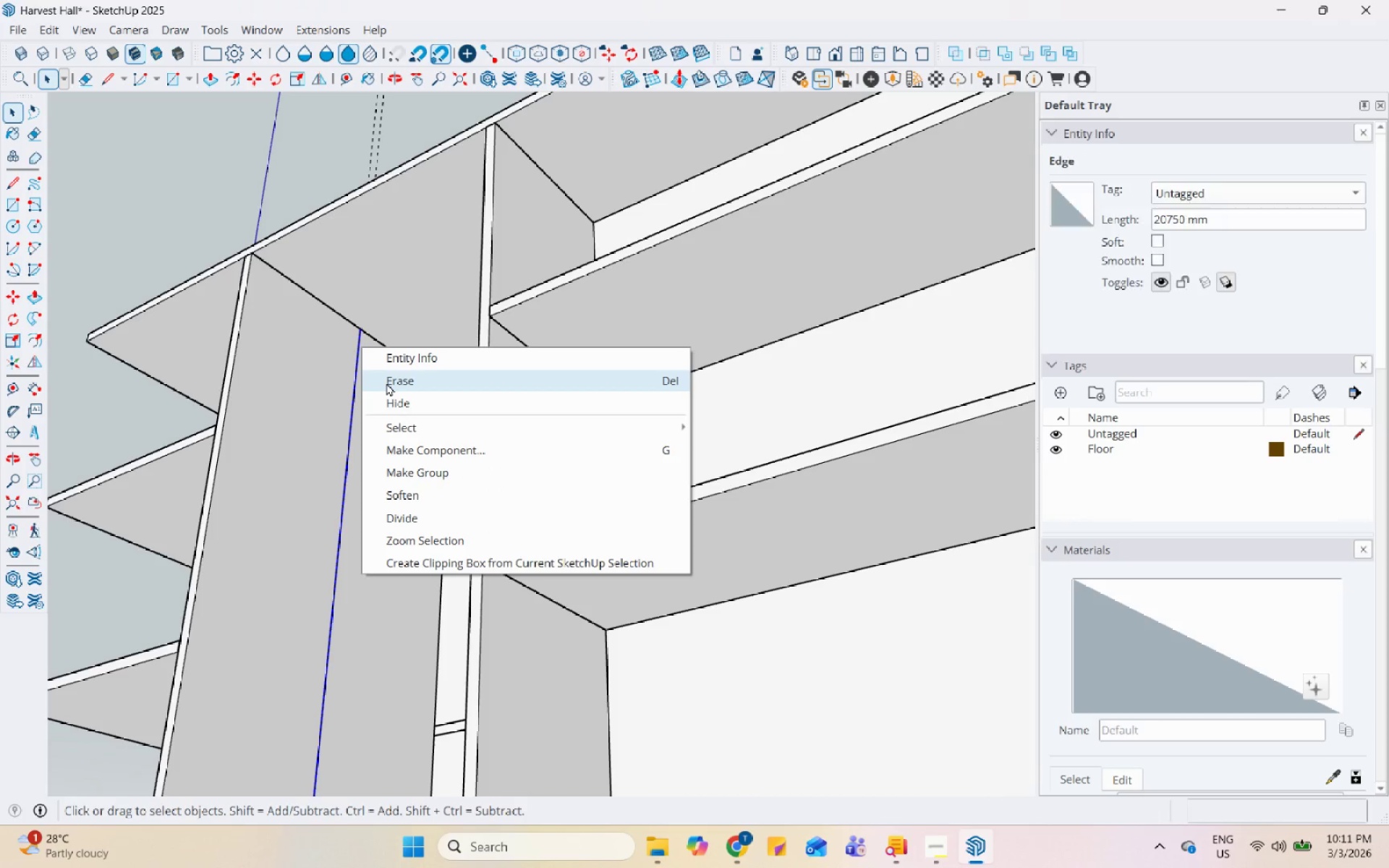 
scroll: coordinate [480, 295], scroll_direction: down, amount: 8.0
 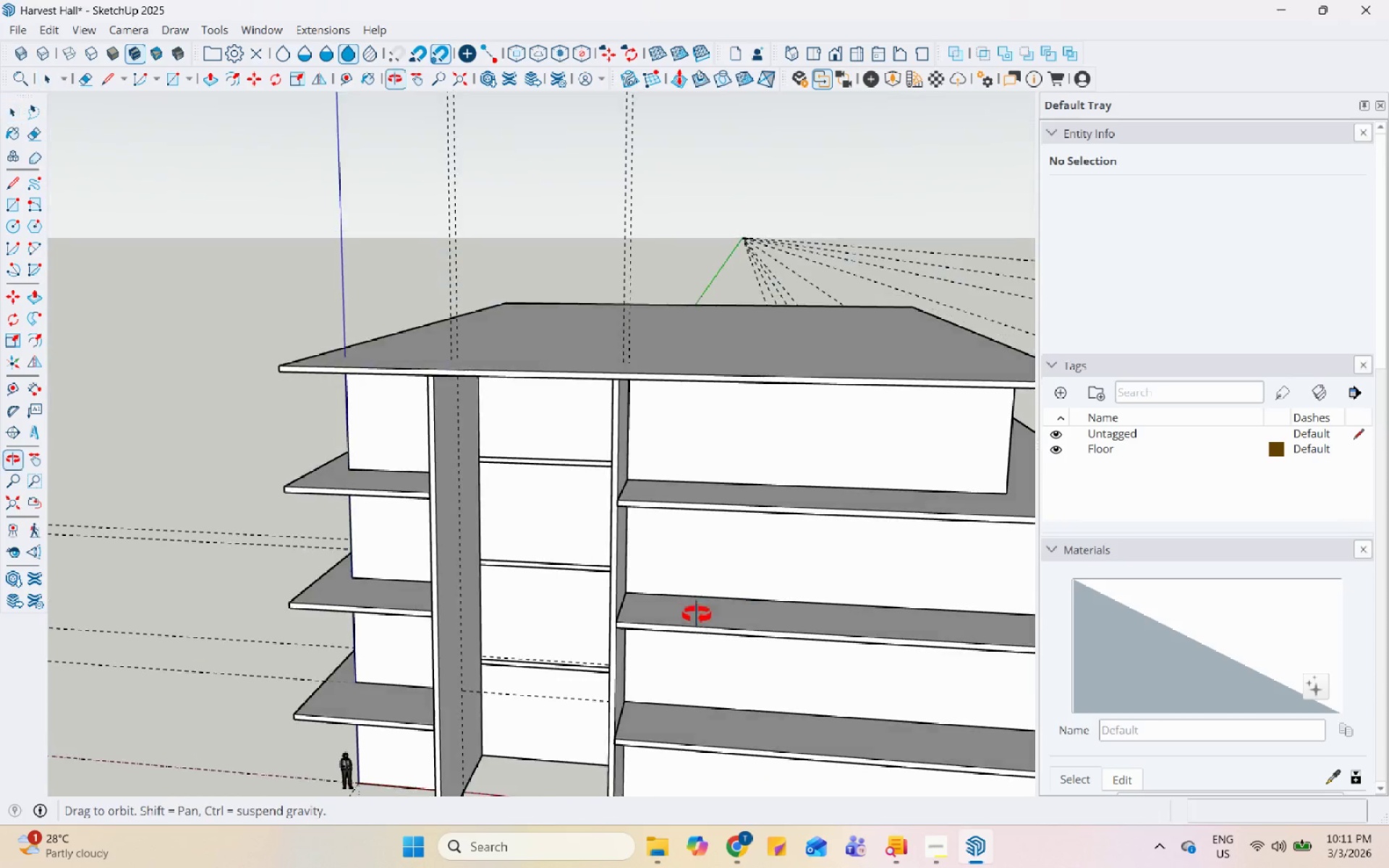 
scroll: coordinate [628, 592], scroll_direction: up, amount: 1.0
 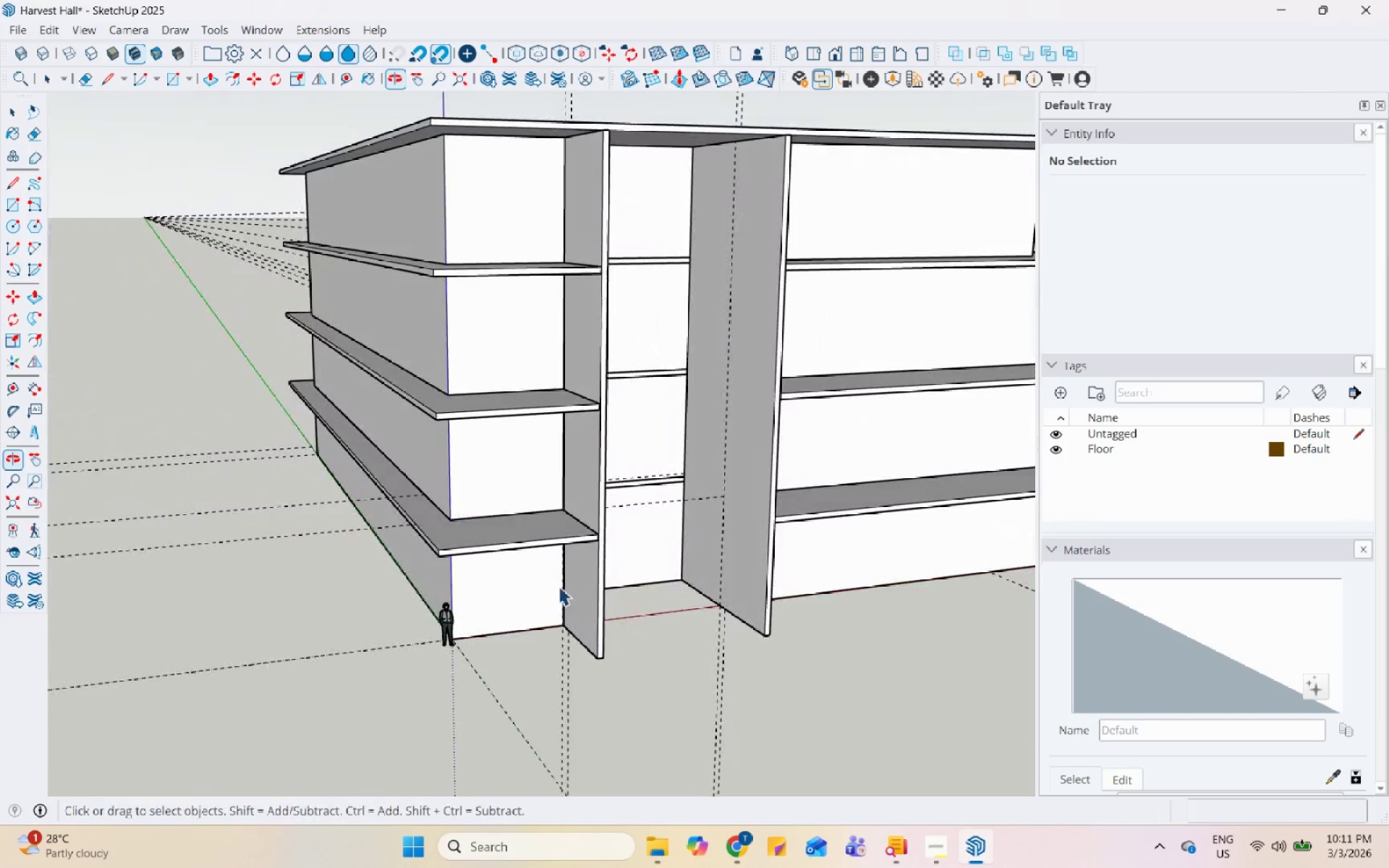 
double_click([479, 469])
 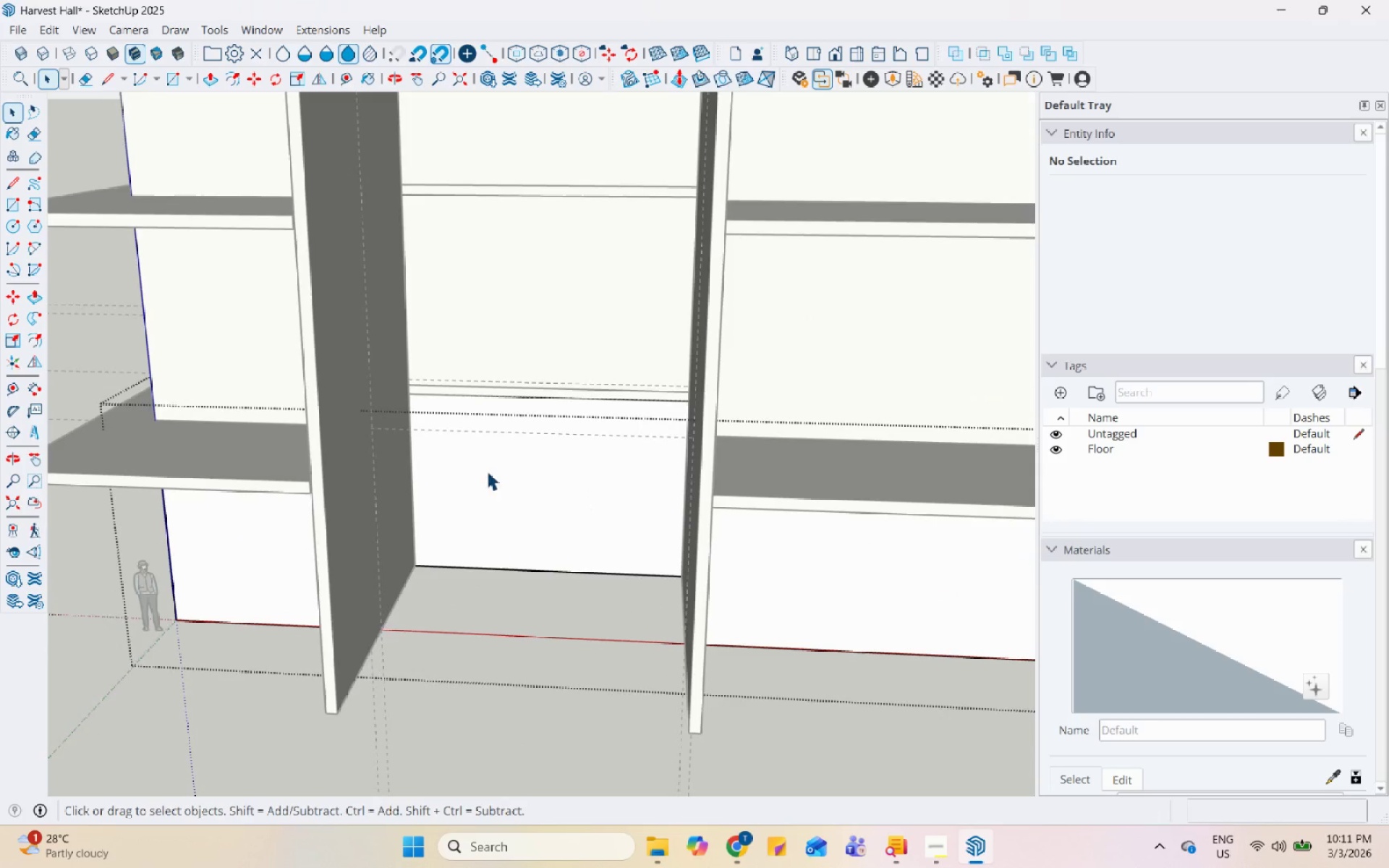 
scroll: coordinate [473, 597], scroll_direction: up, amount: 6.0
 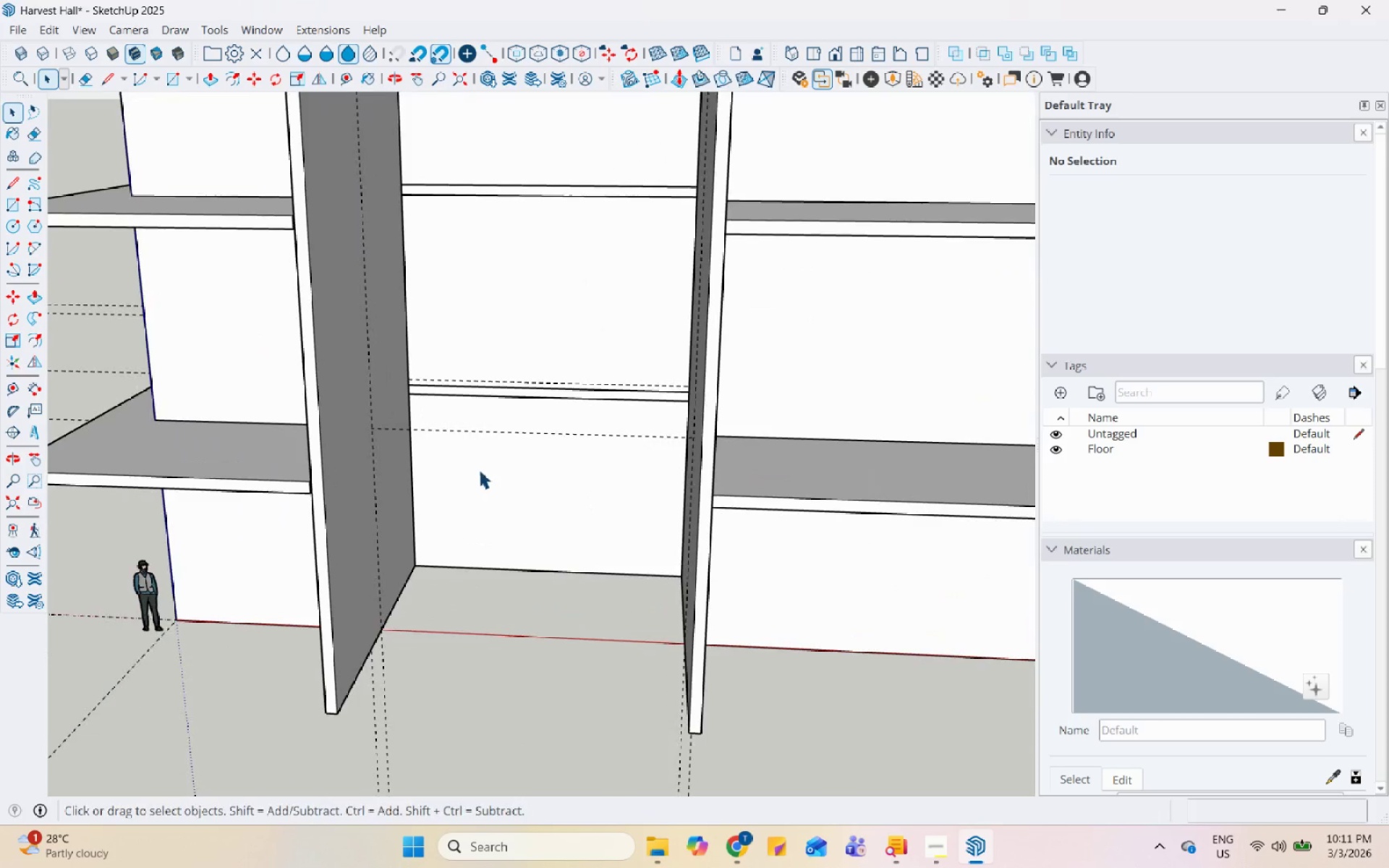 
triple_click([509, 475])
 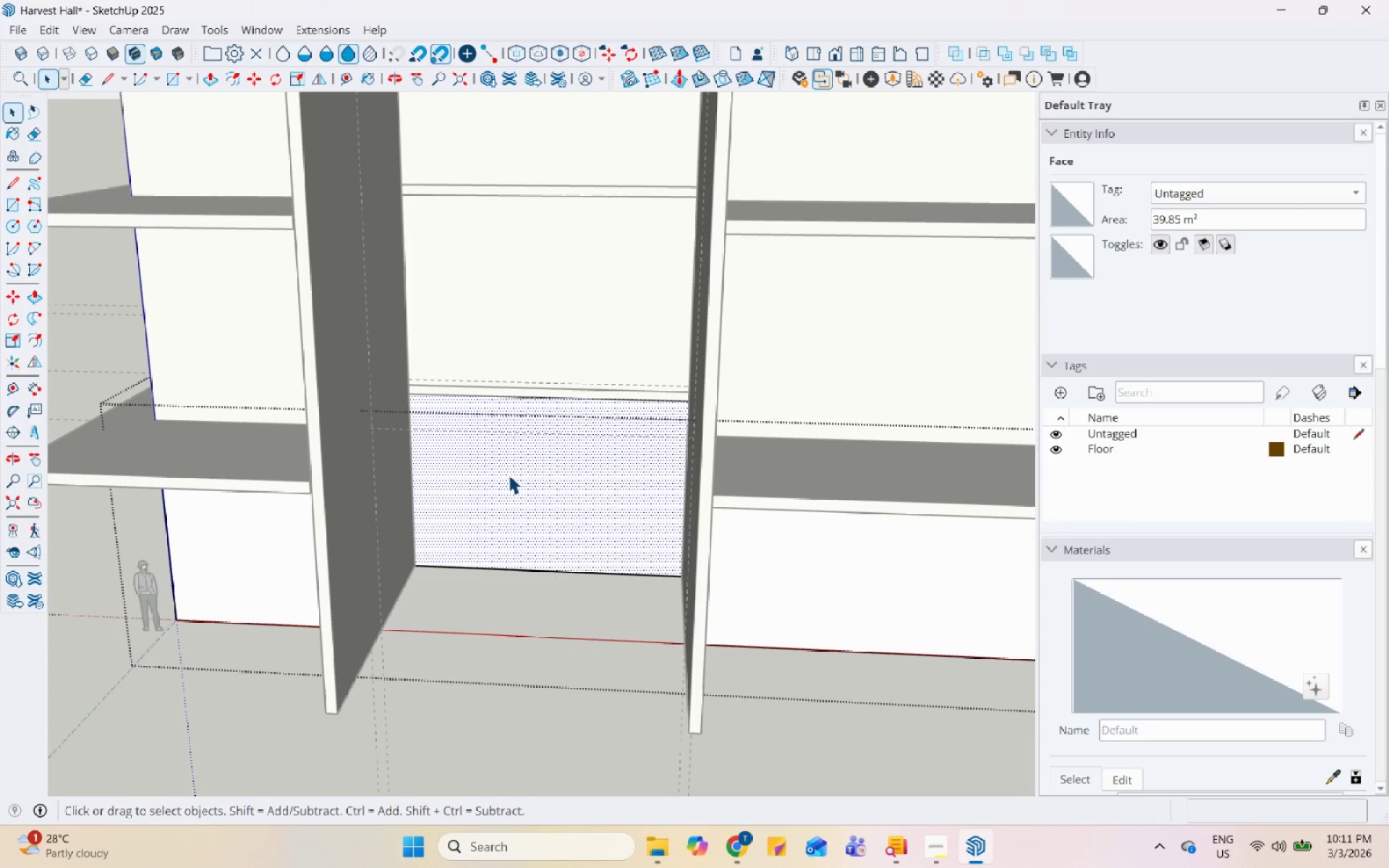 
key(P)
 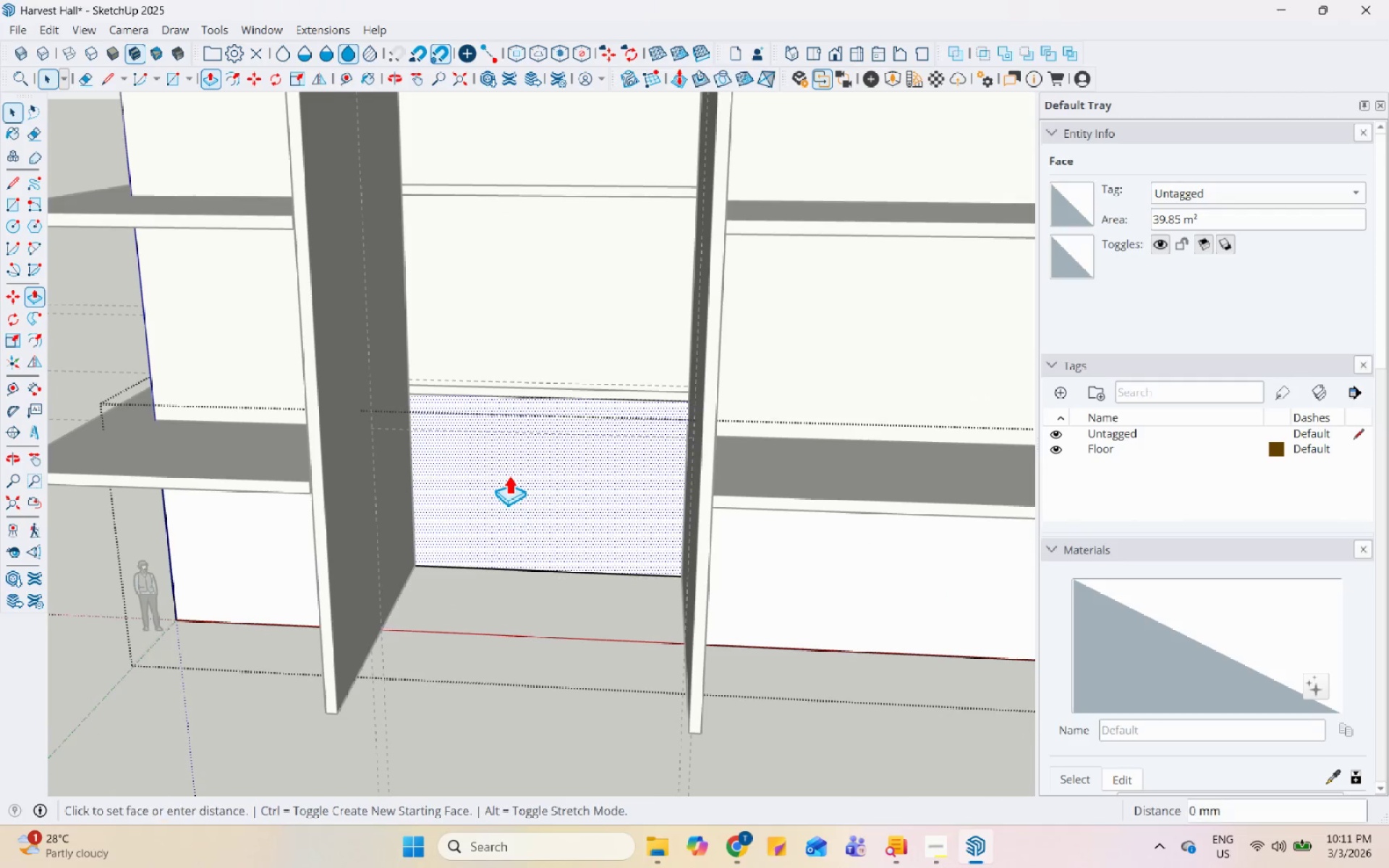 
left_click([509, 475])
 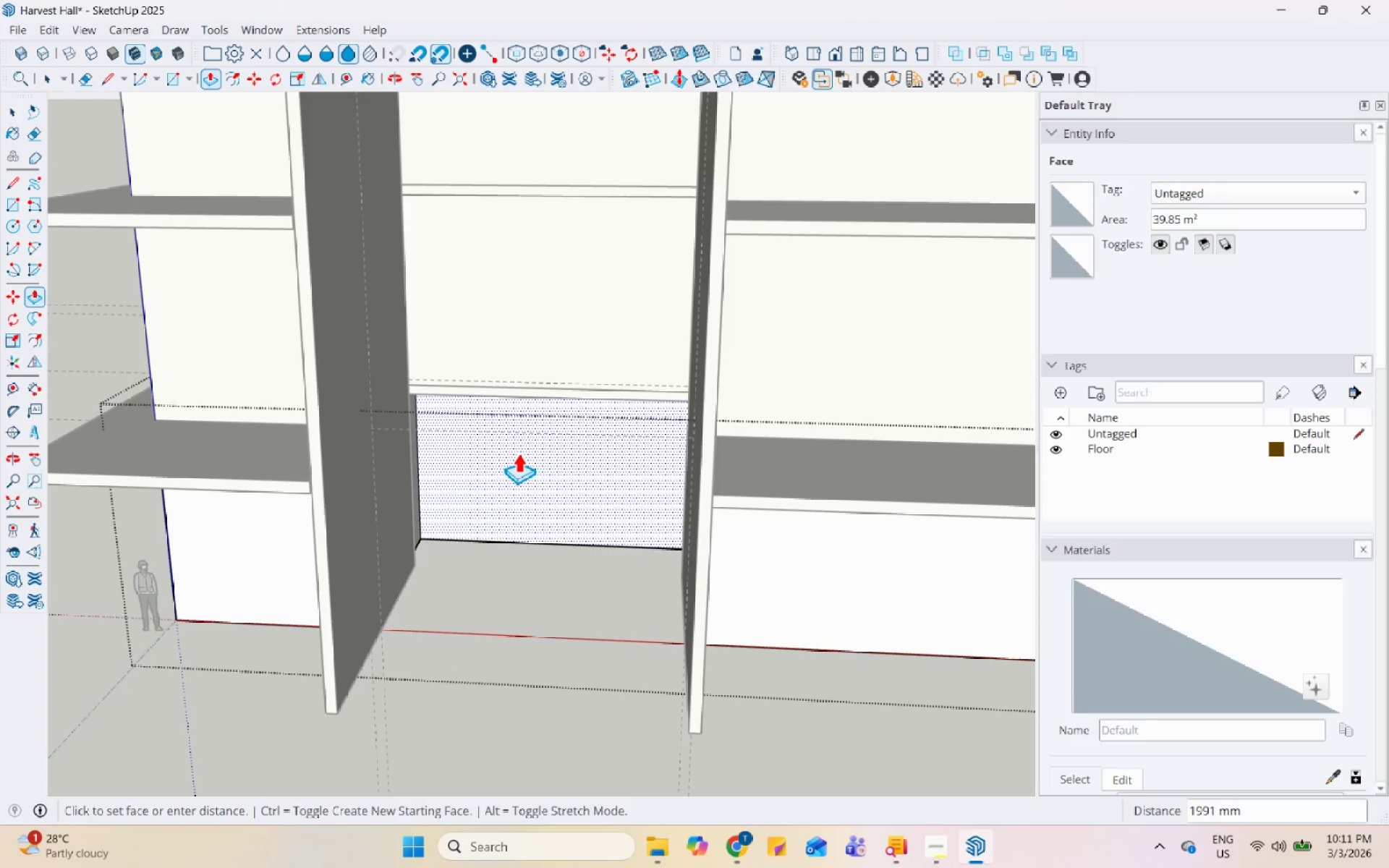 
key(Numpad1)
 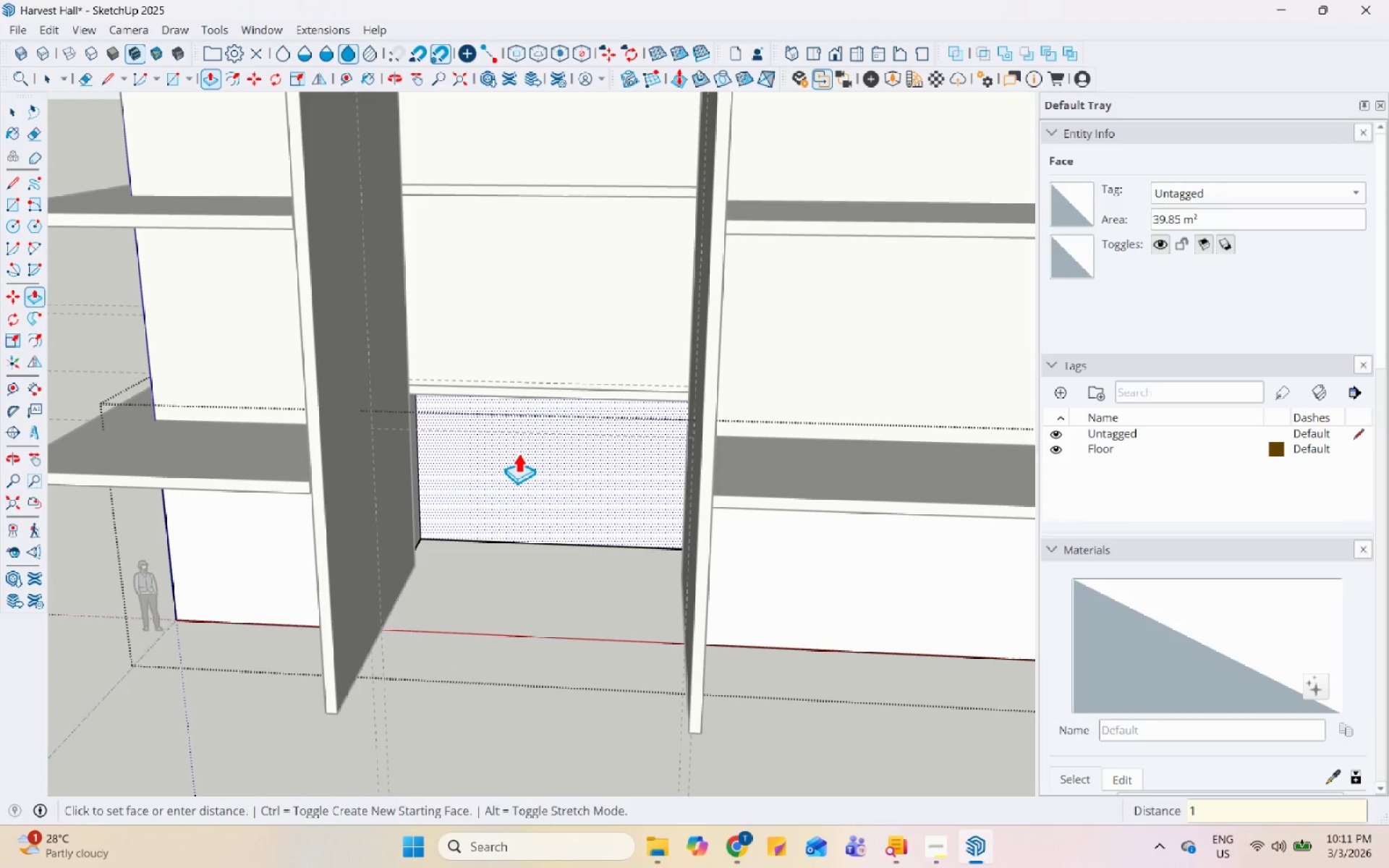 
key(Numpad0)
 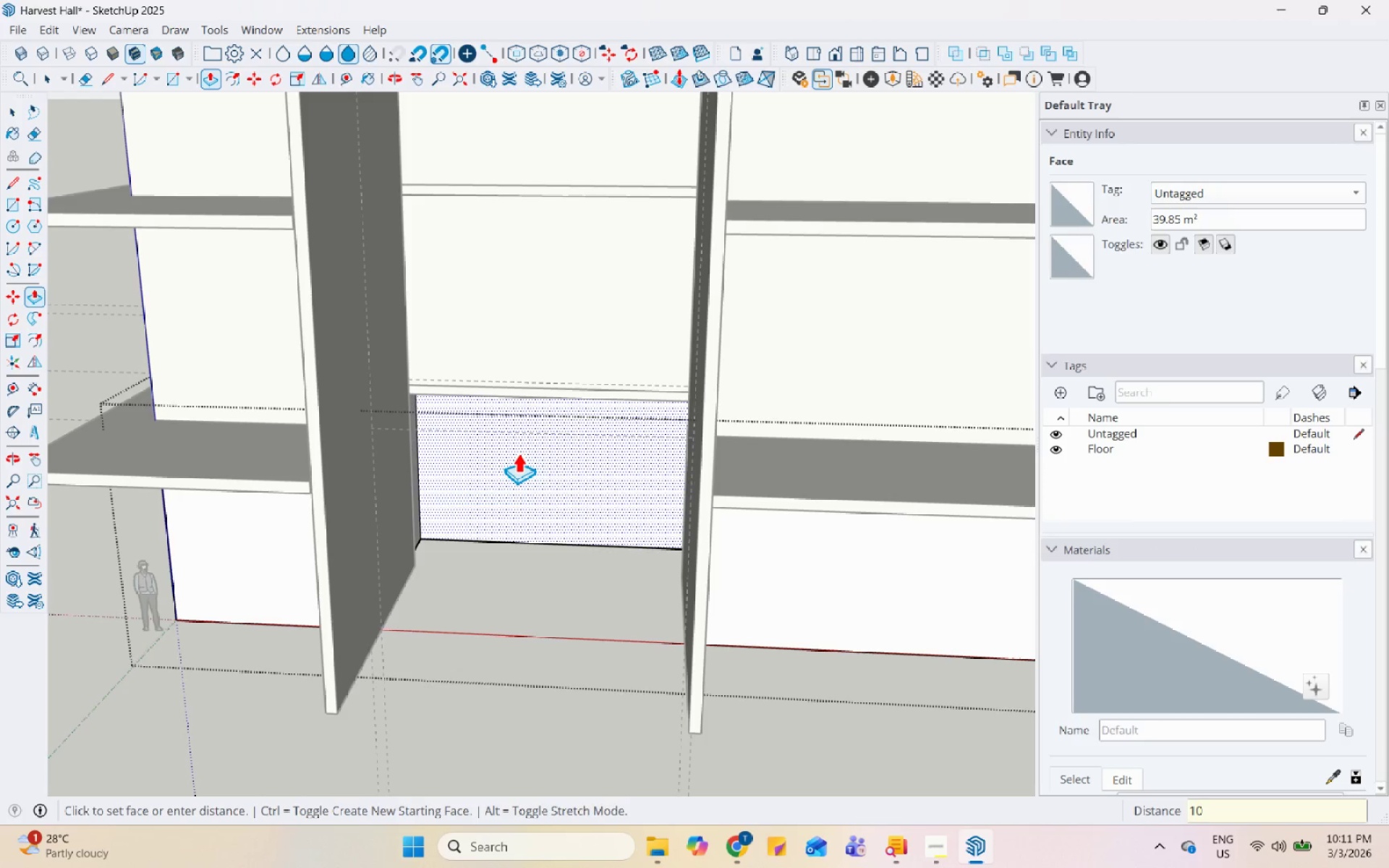 
key(Numpad0)
 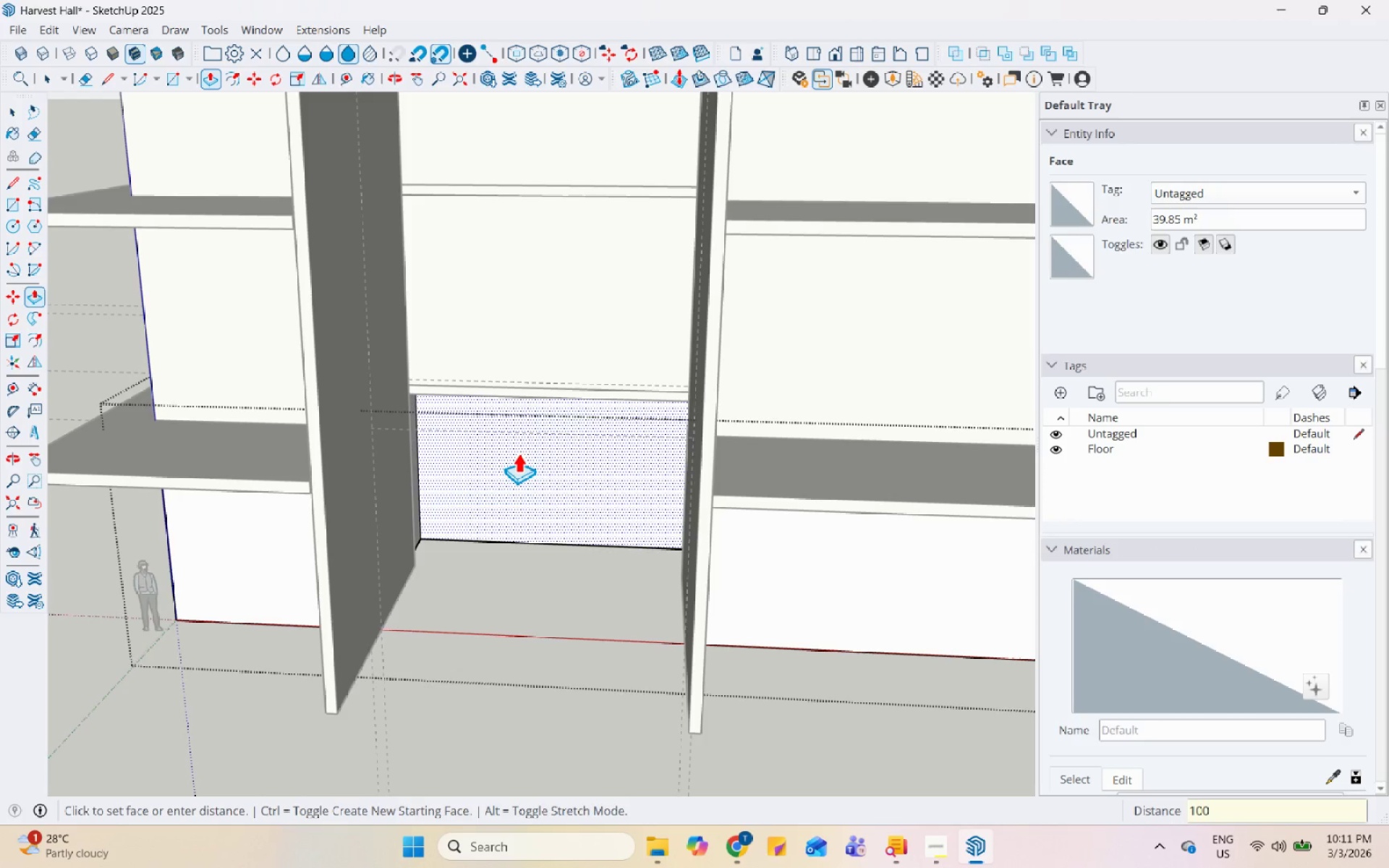 
key(Numpad0)
 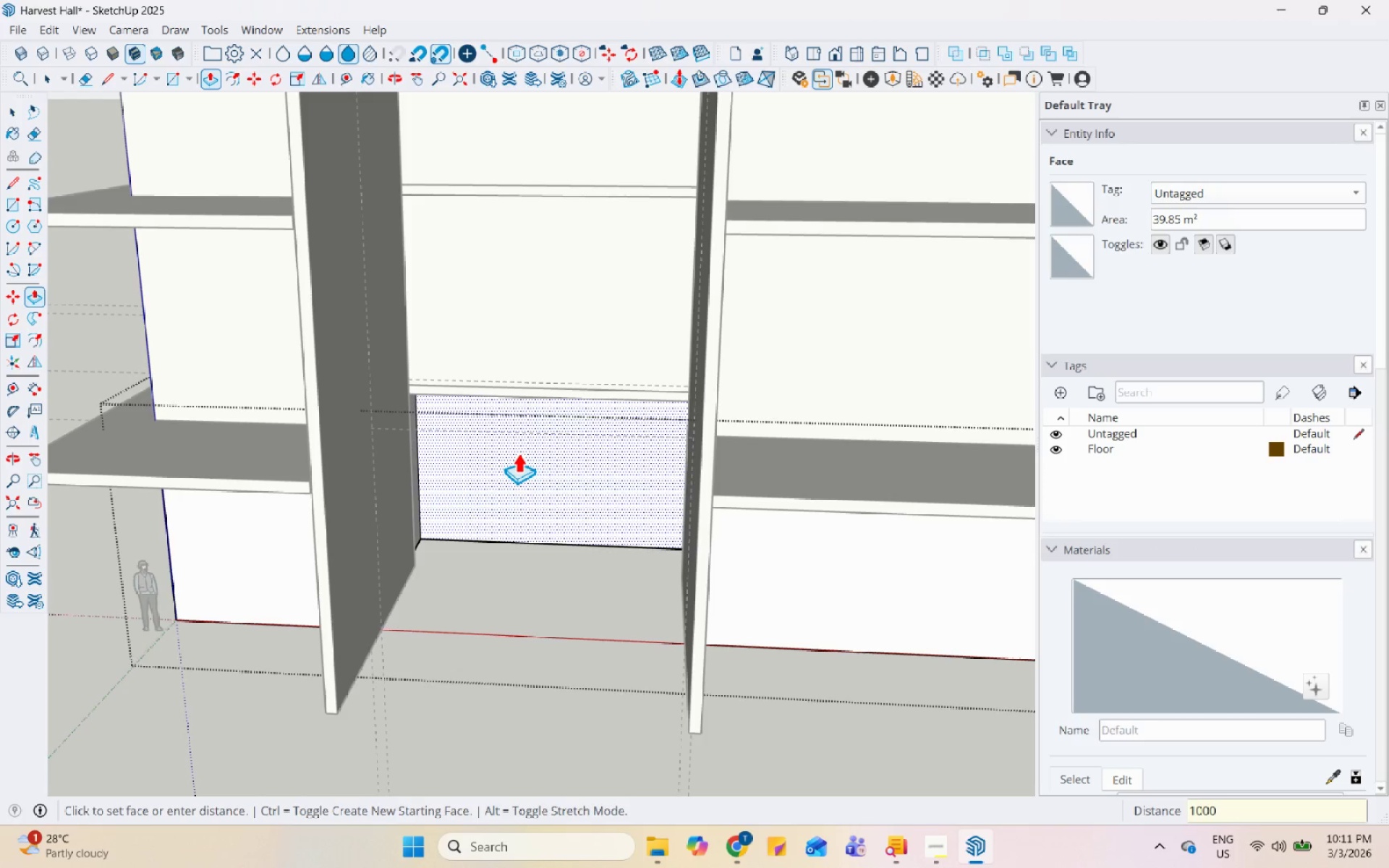 
key(Enter)
 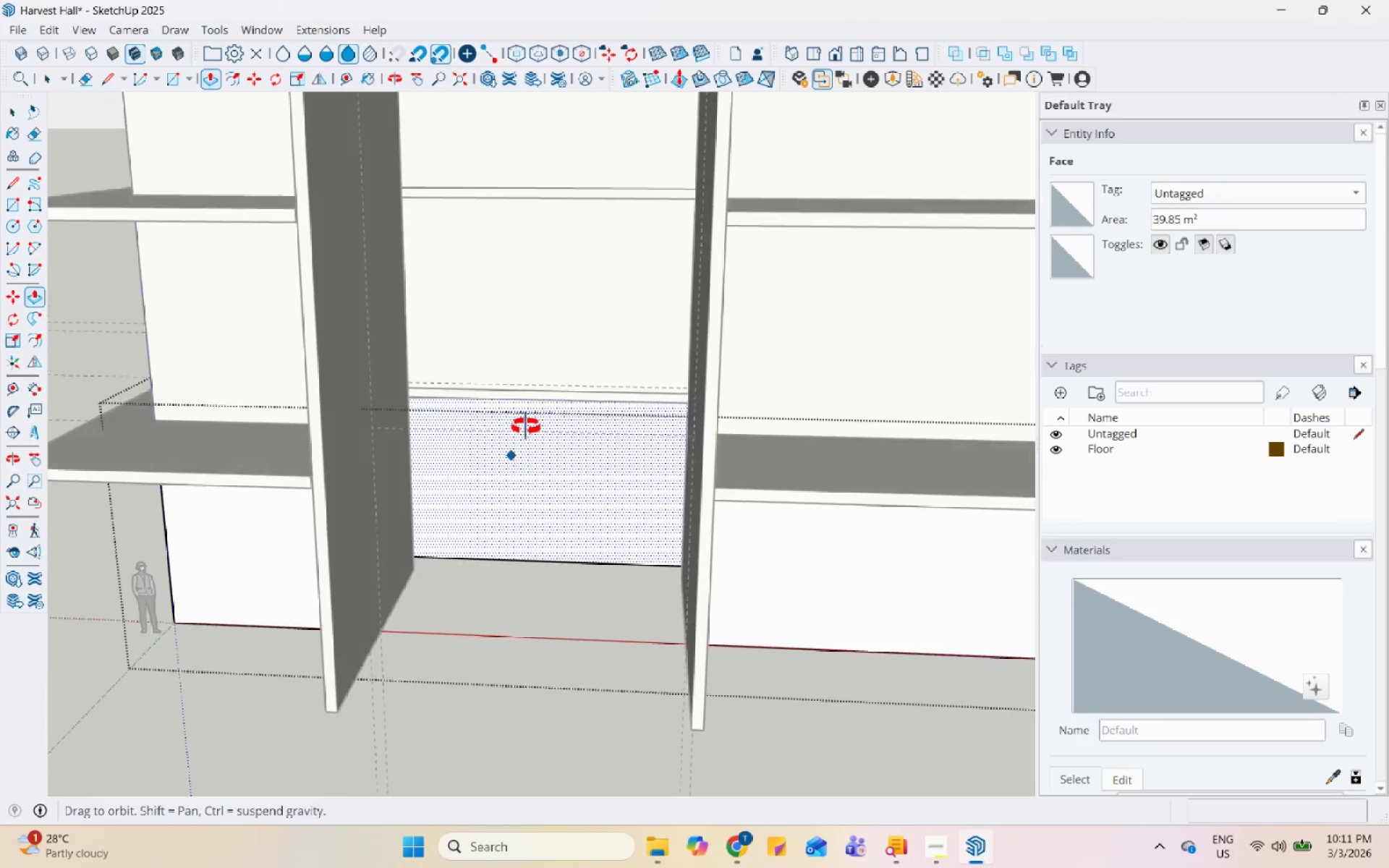 
key(Space)
 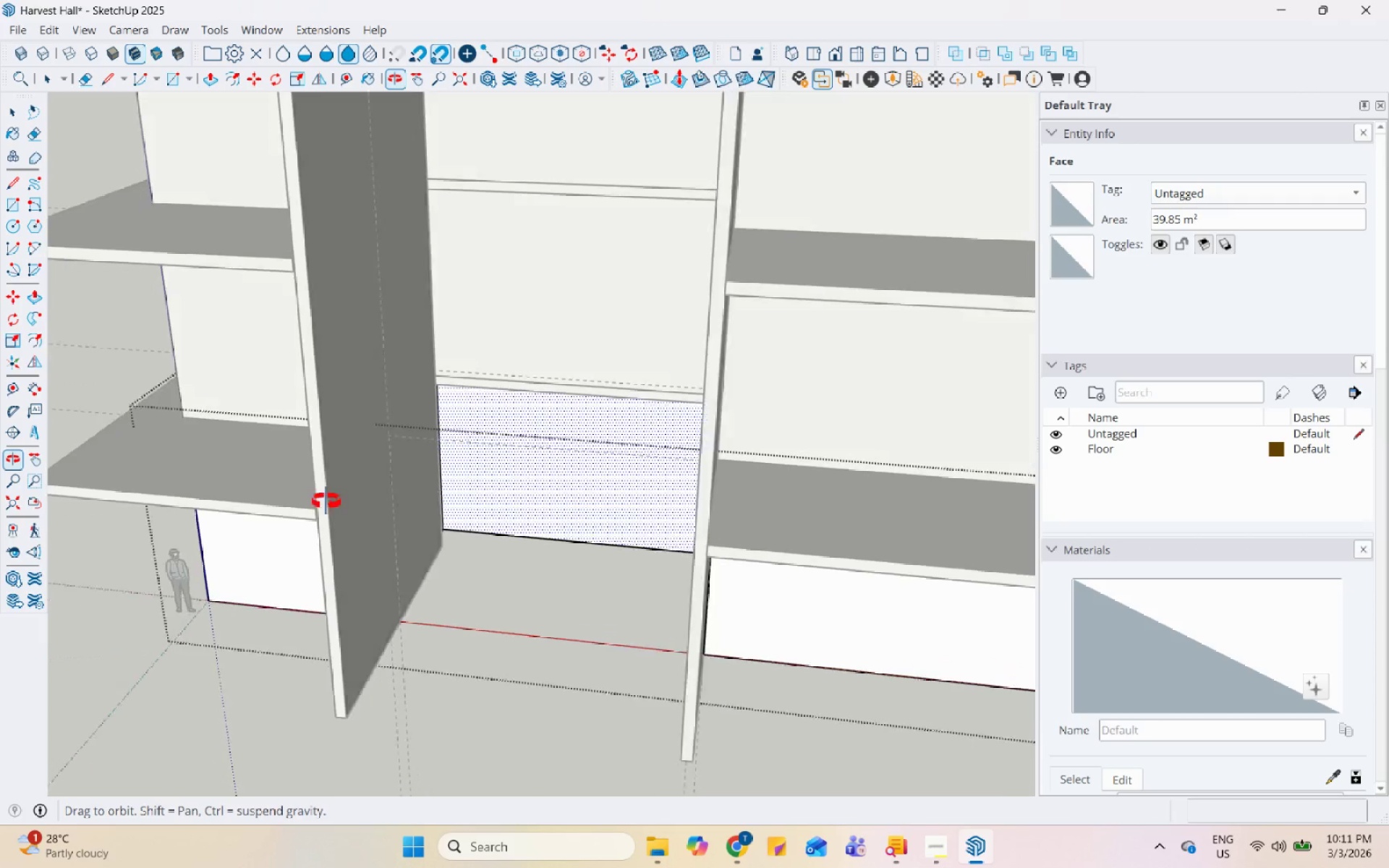 
left_click([512, 338])
 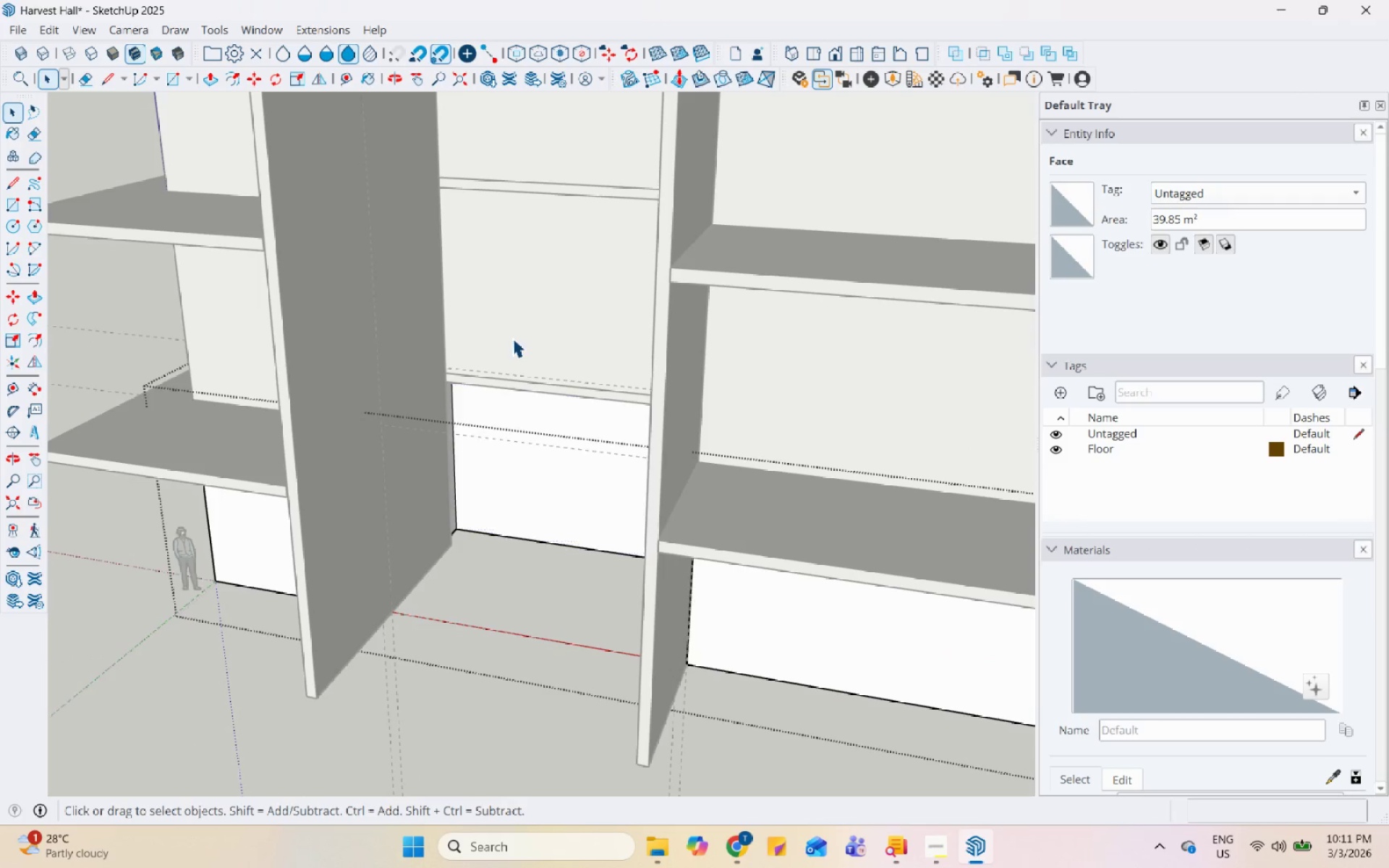 
scroll: coordinate [497, 384], scroll_direction: down, amount: 6.0
 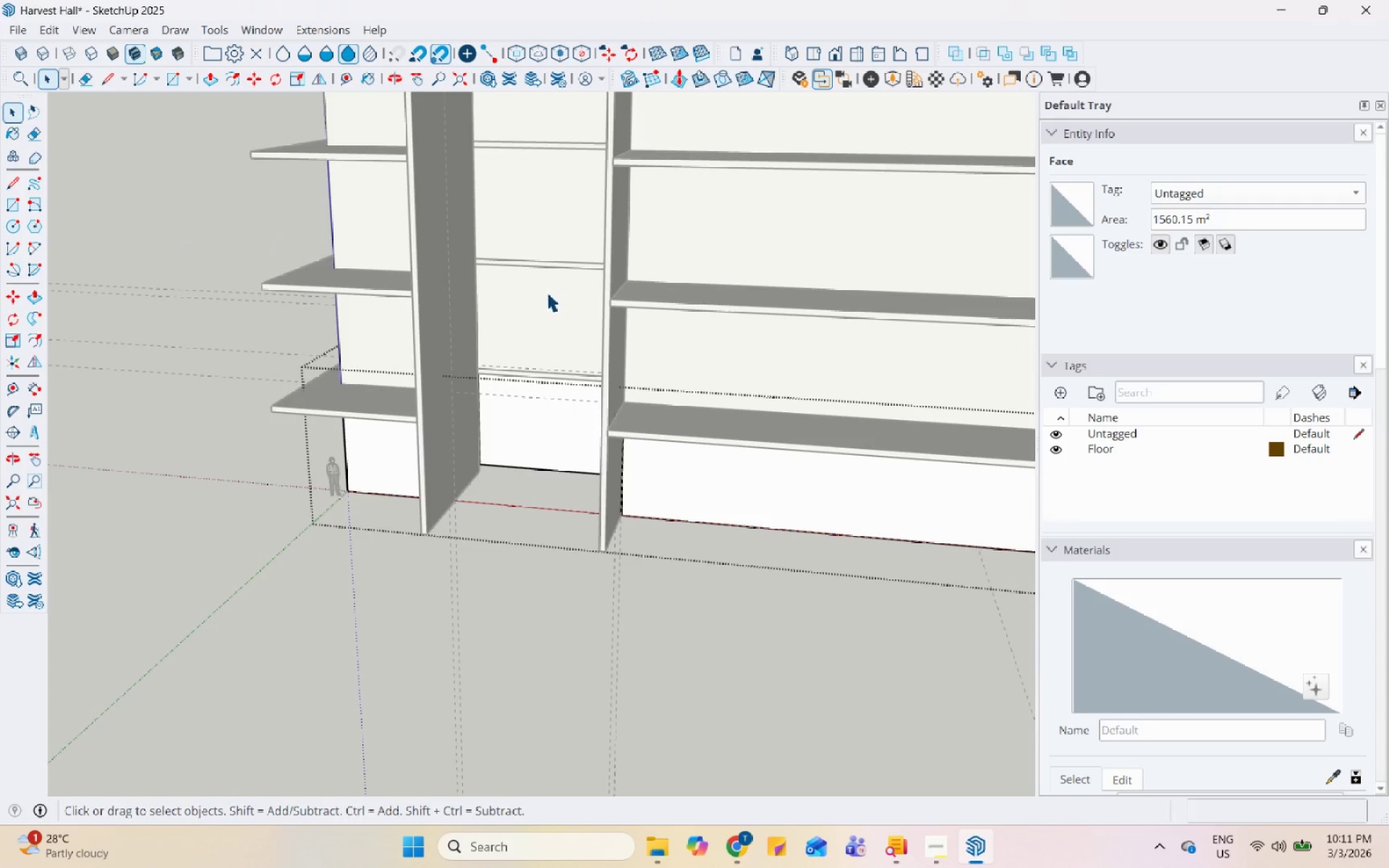 
double_click([547, 292])
 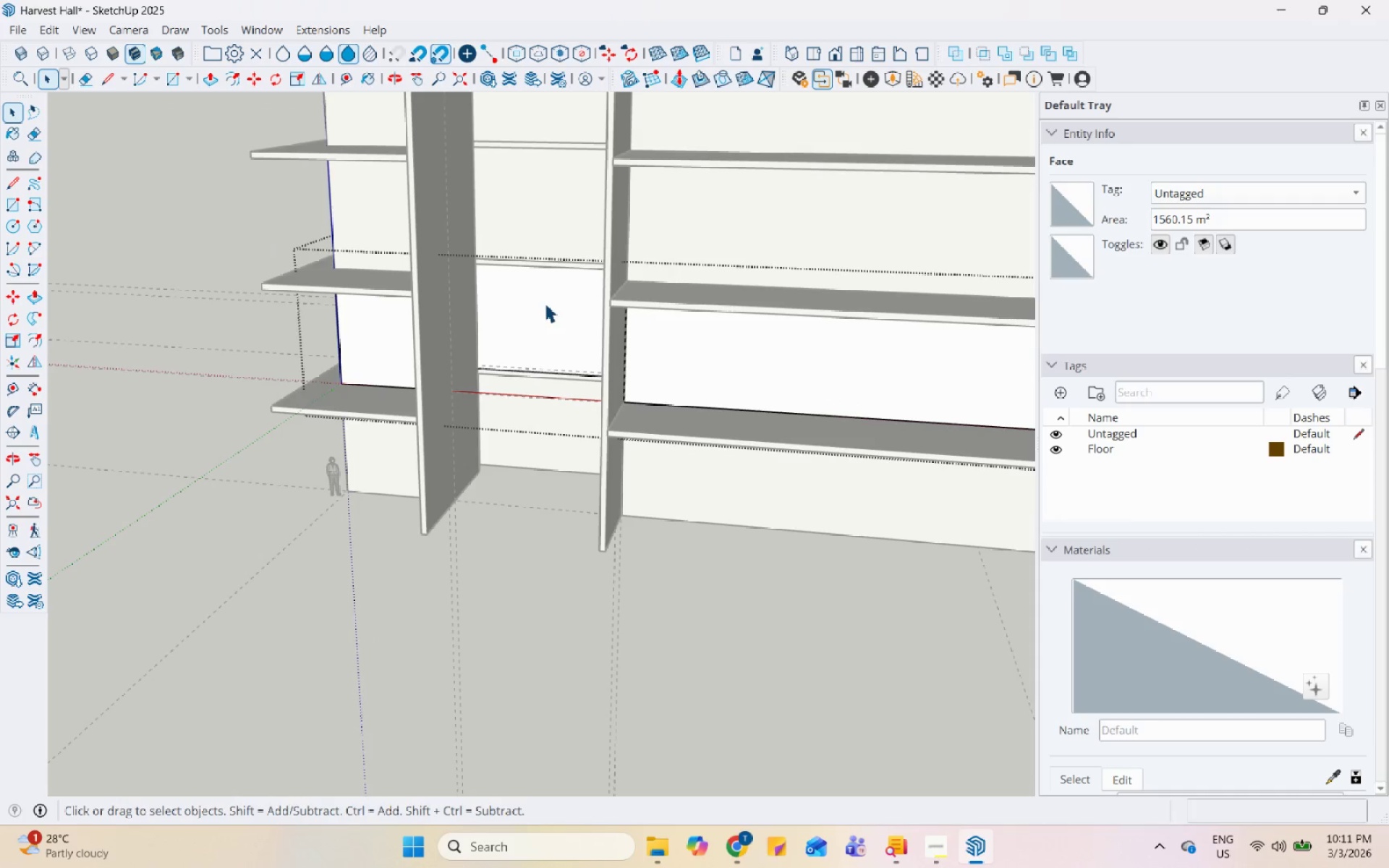 
triple_click([544, 305])
 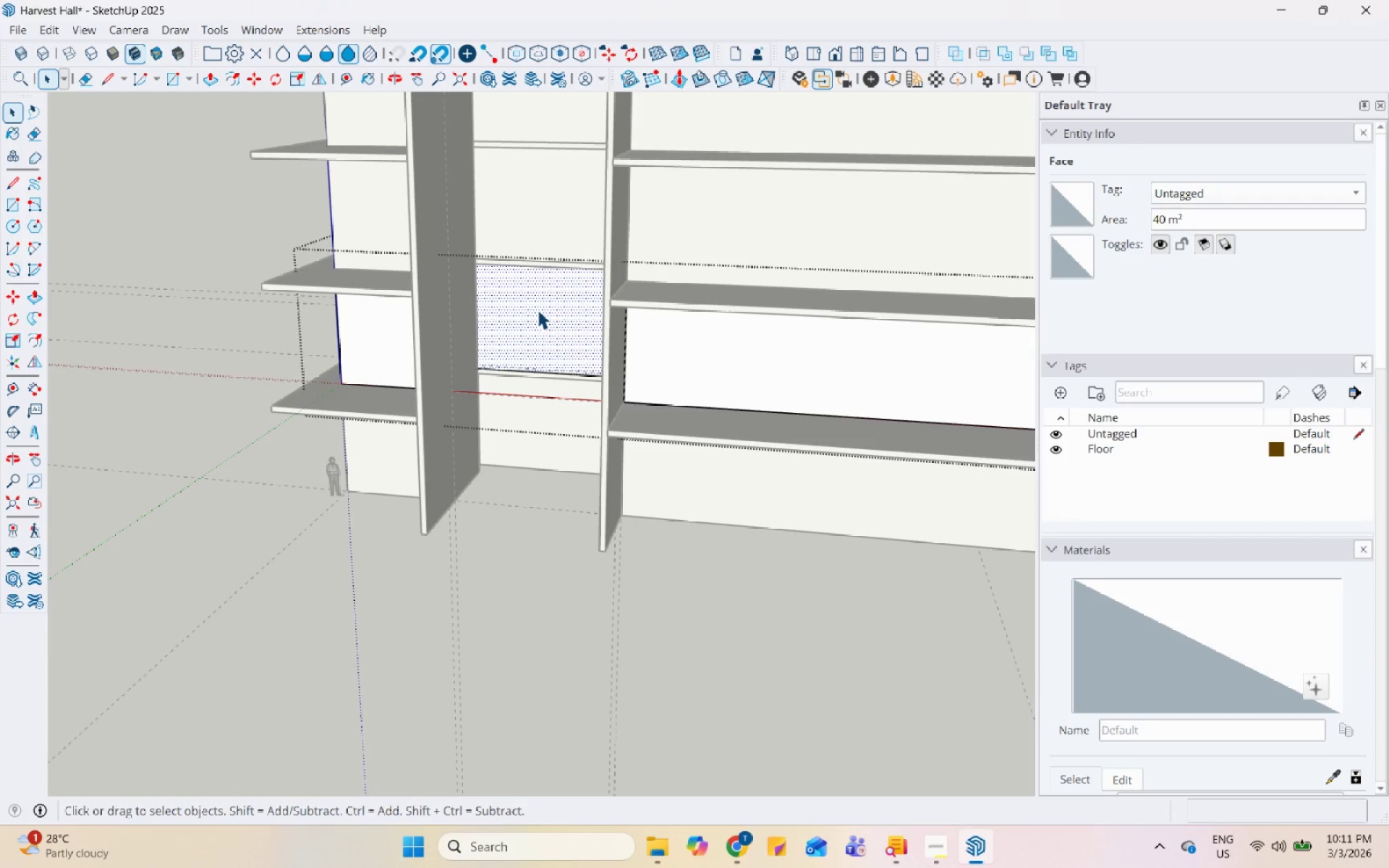 
key(P)
 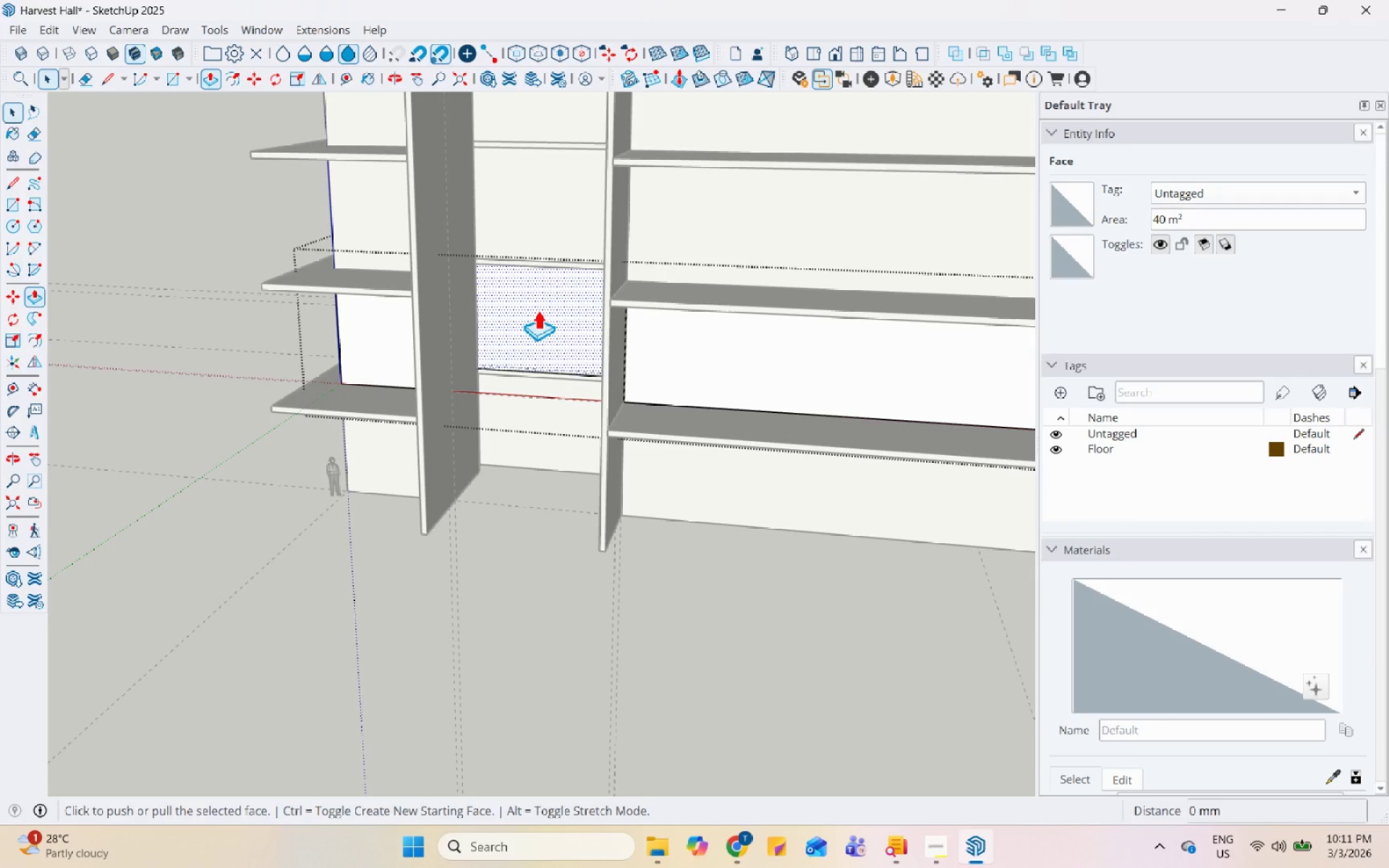 
left_click([538, 310])
 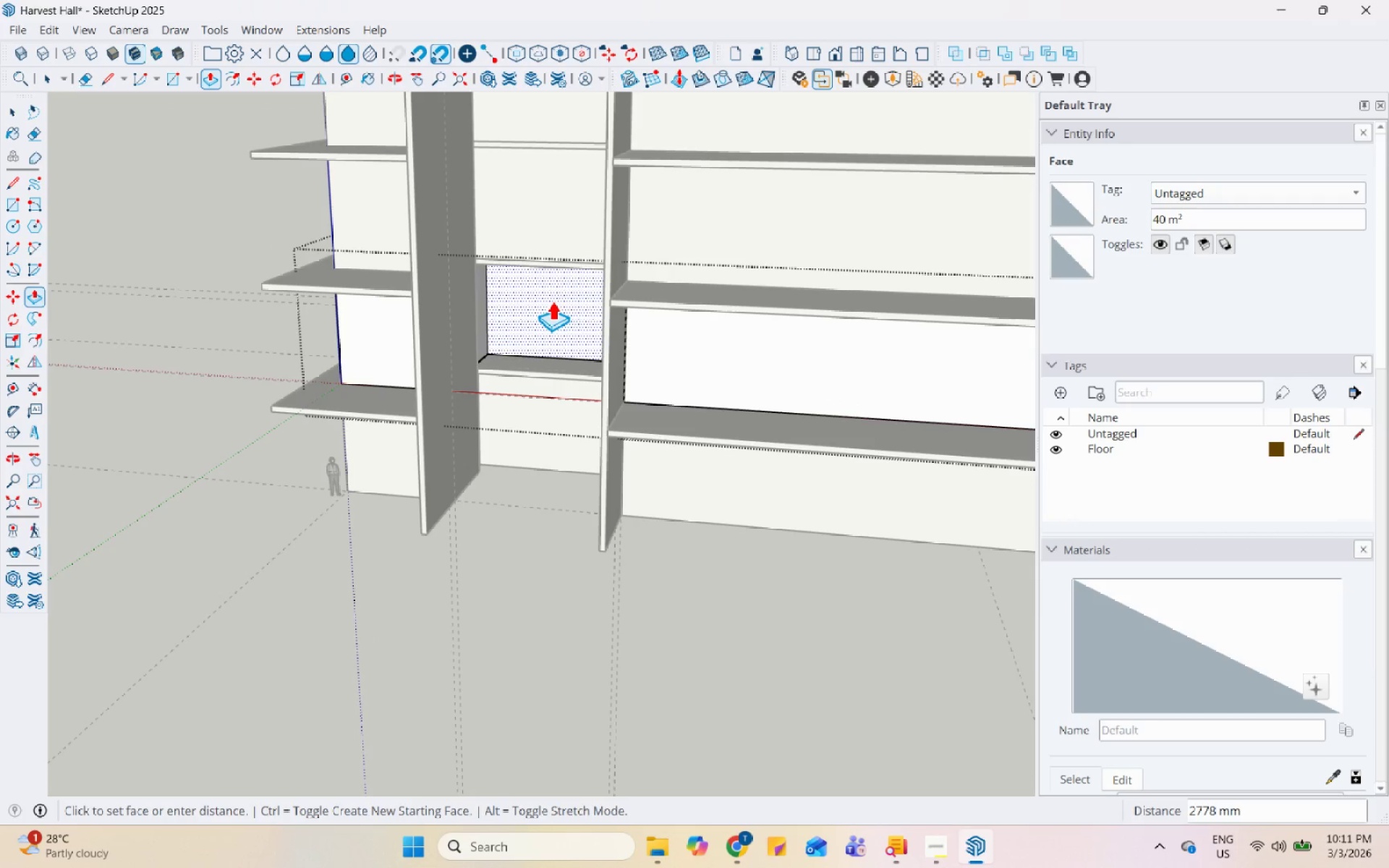 
key(Numpad1)
 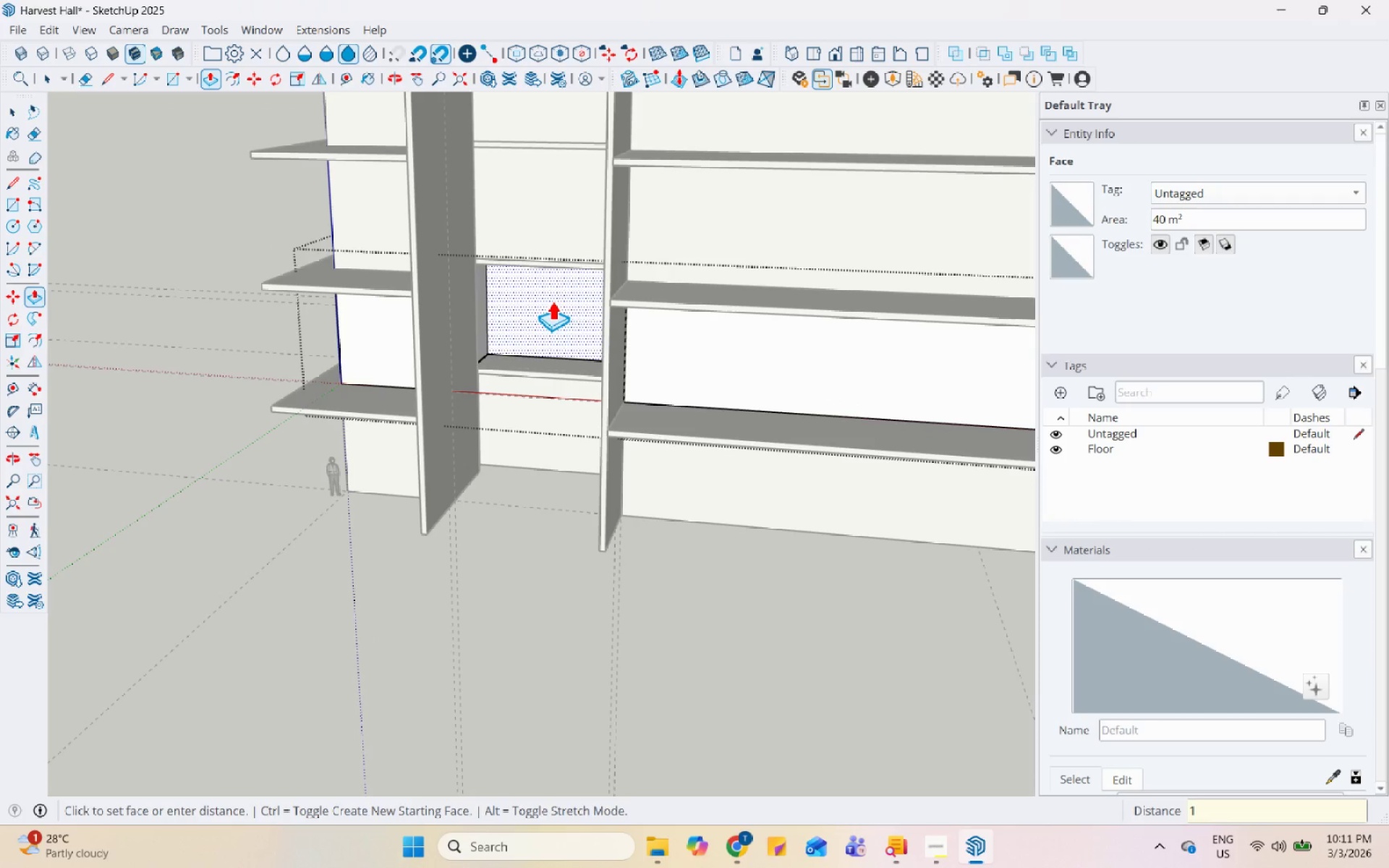 
key(Numpad0)
 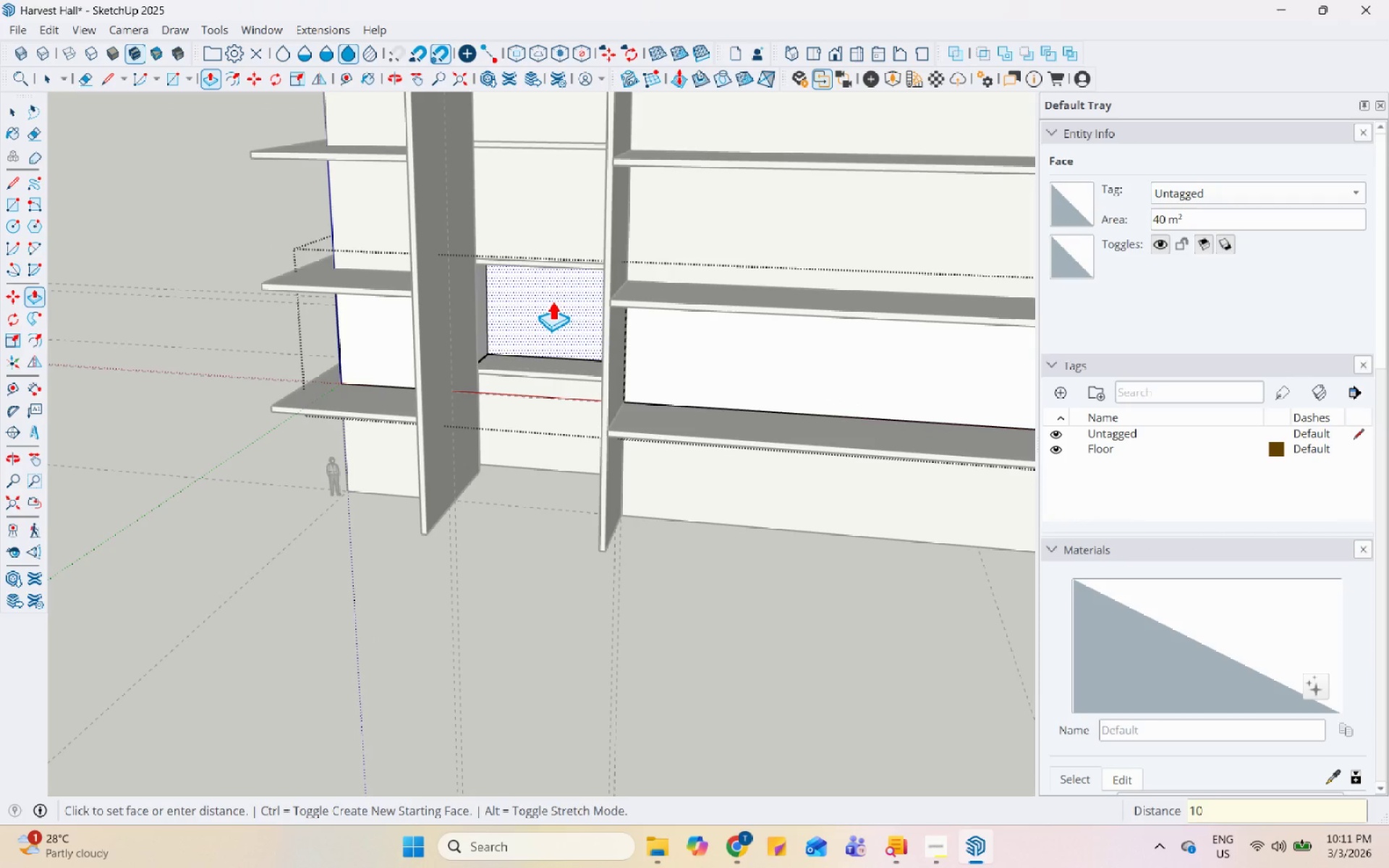 
key(Numpad0)
 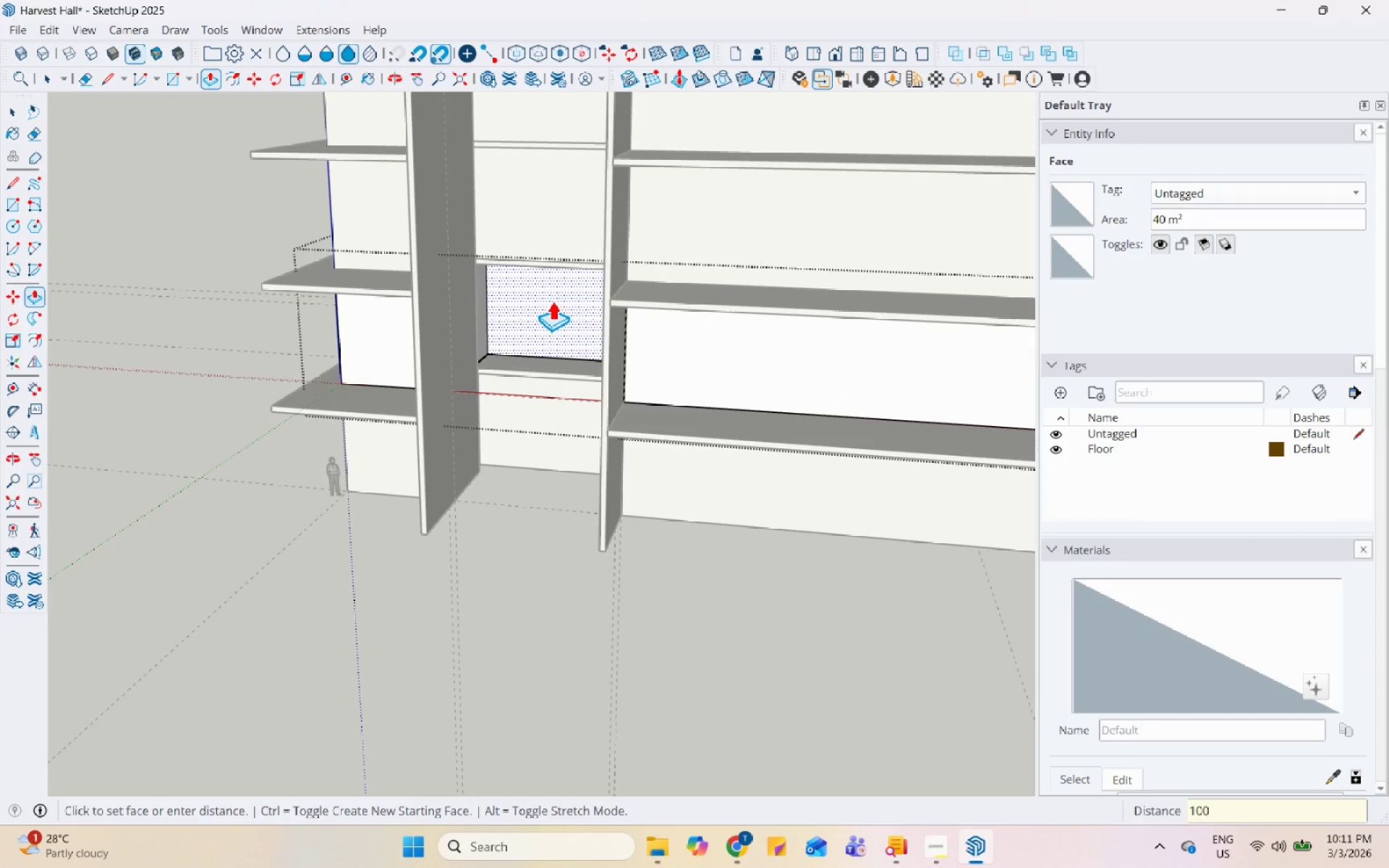 
key(Numpad0)
 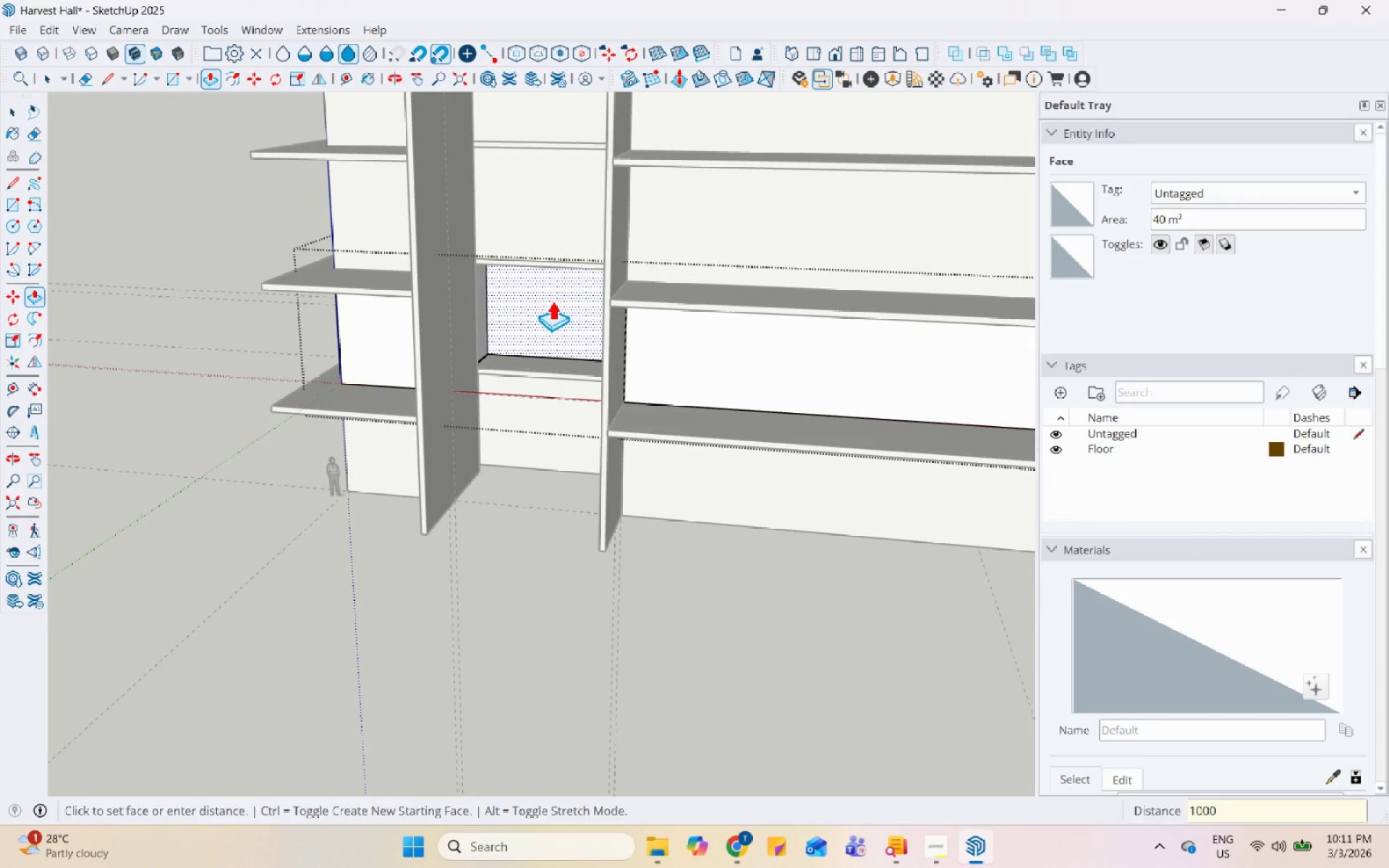 
key(Enter)
 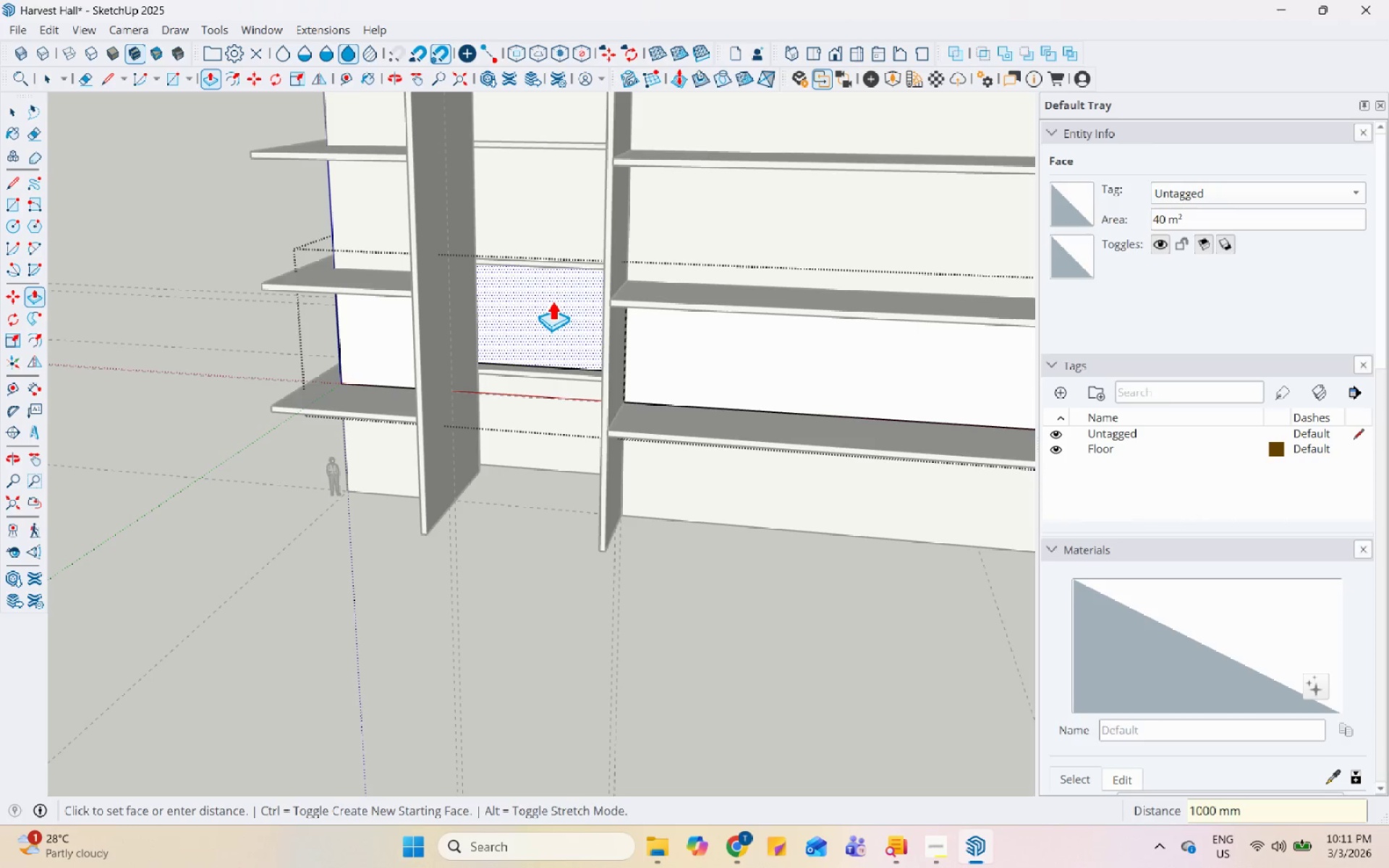 
key(Space)
 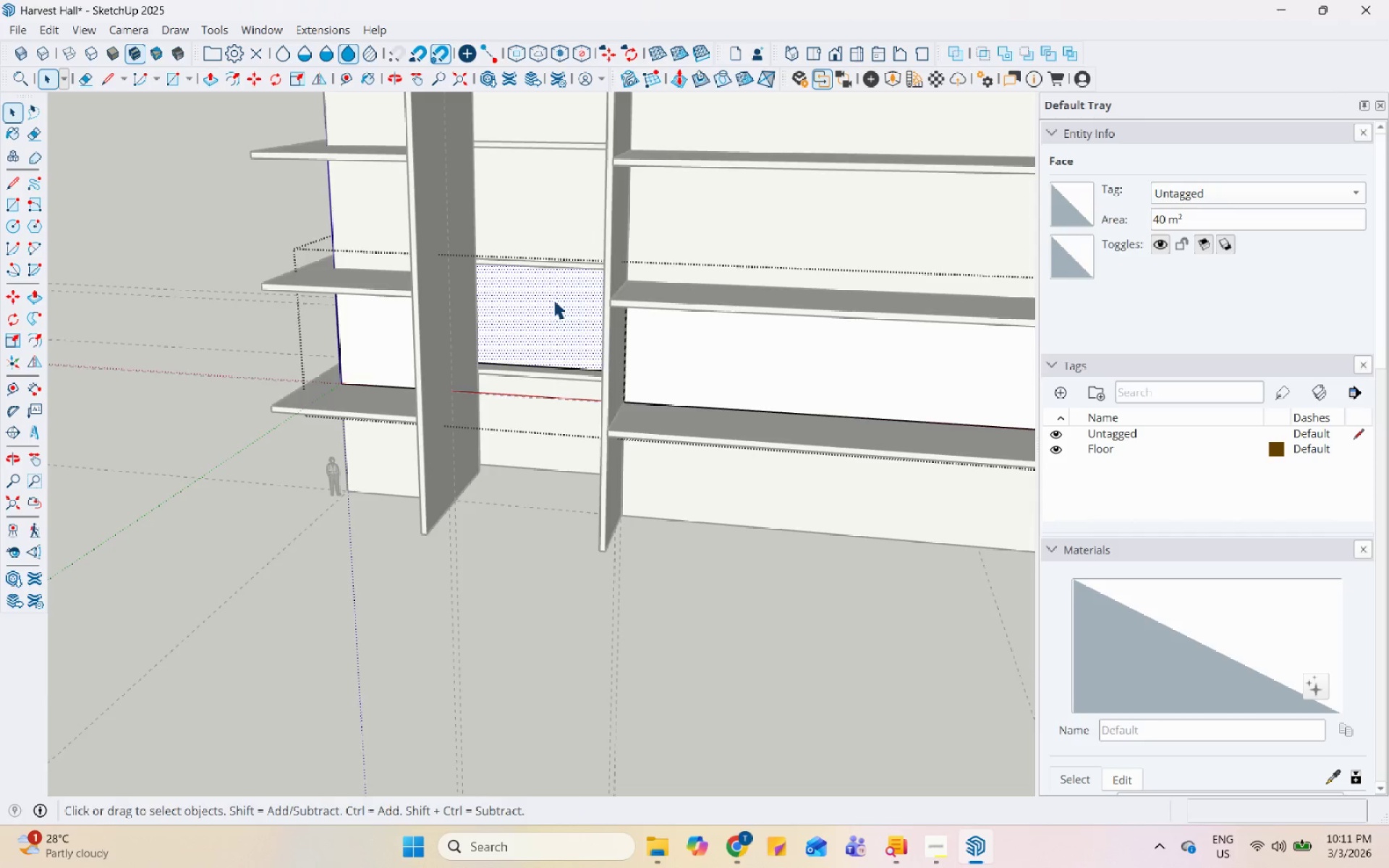 
double_click([558, 339])
 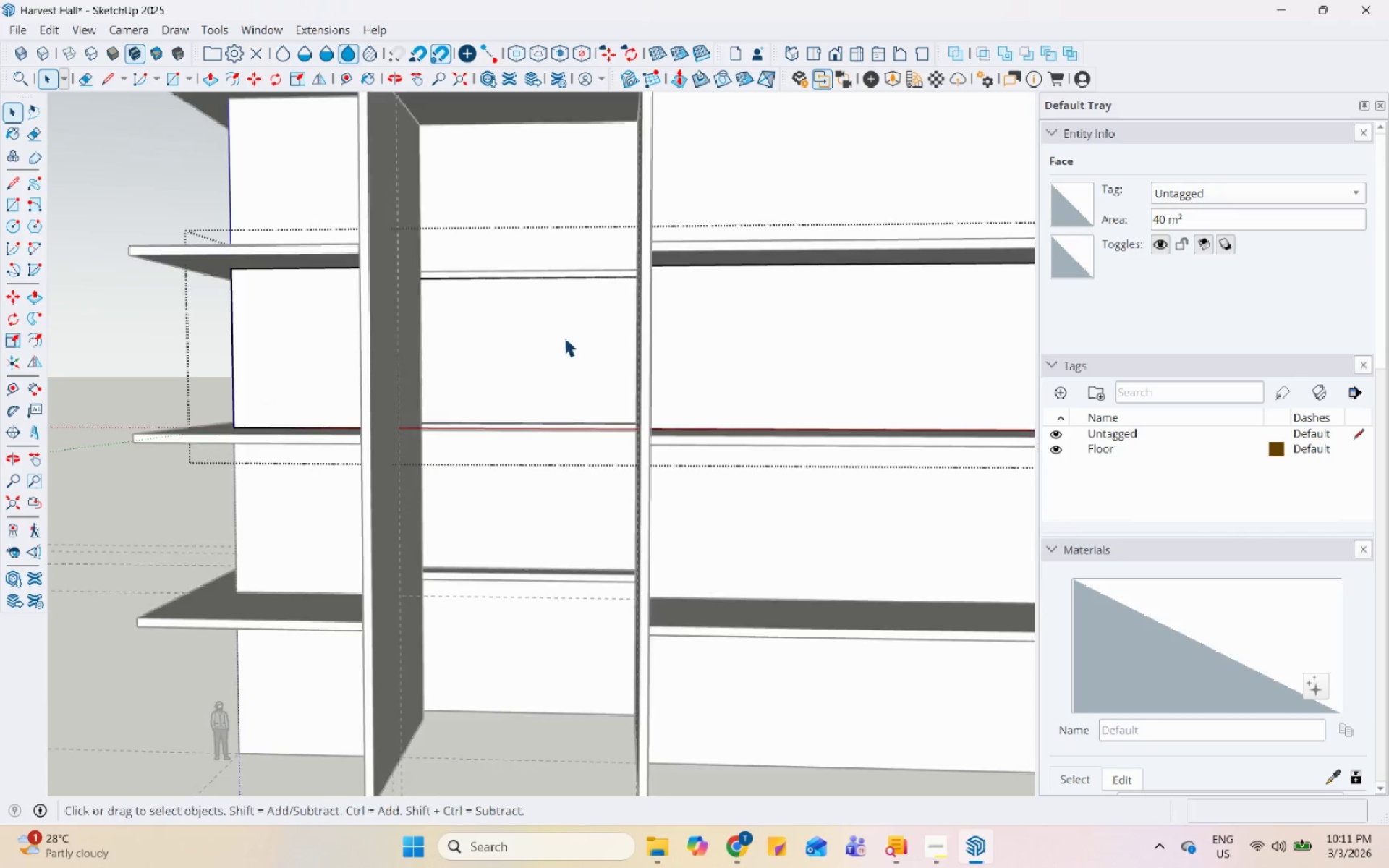 
scroll: coordinate [558, 333], scroll_direction: up, amount: 1.0
 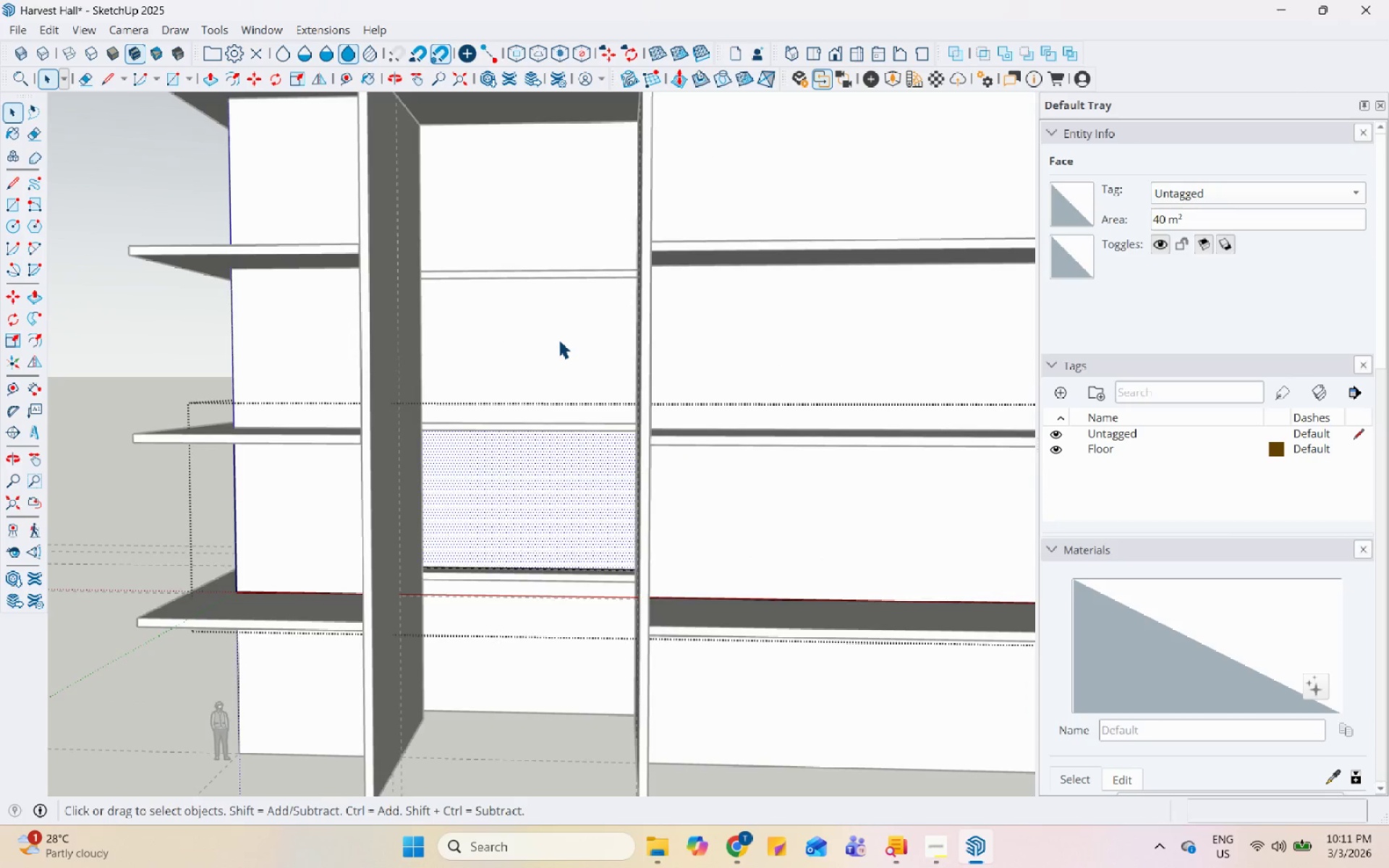 
triple_click([570, 336])
 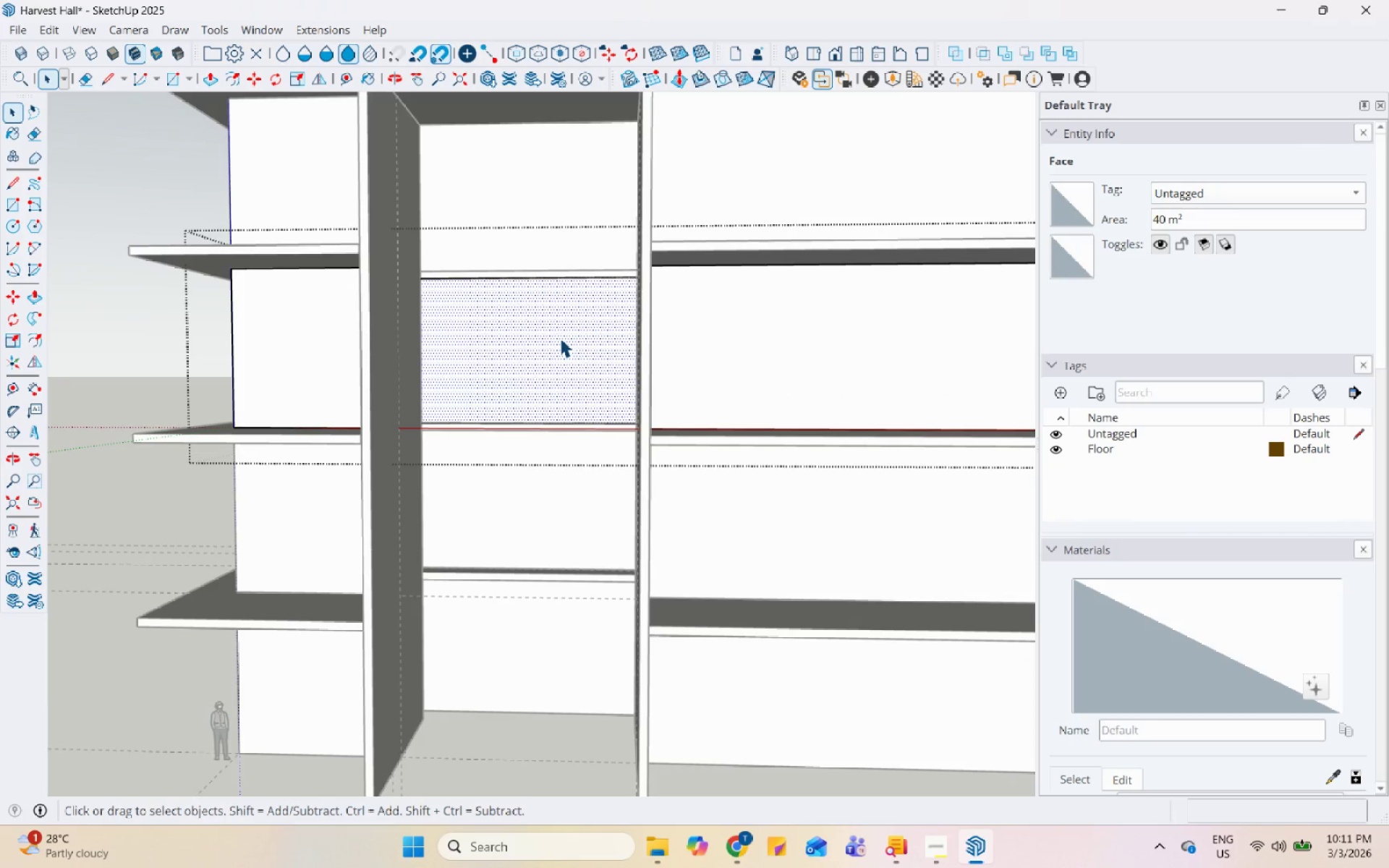 
key(P)
 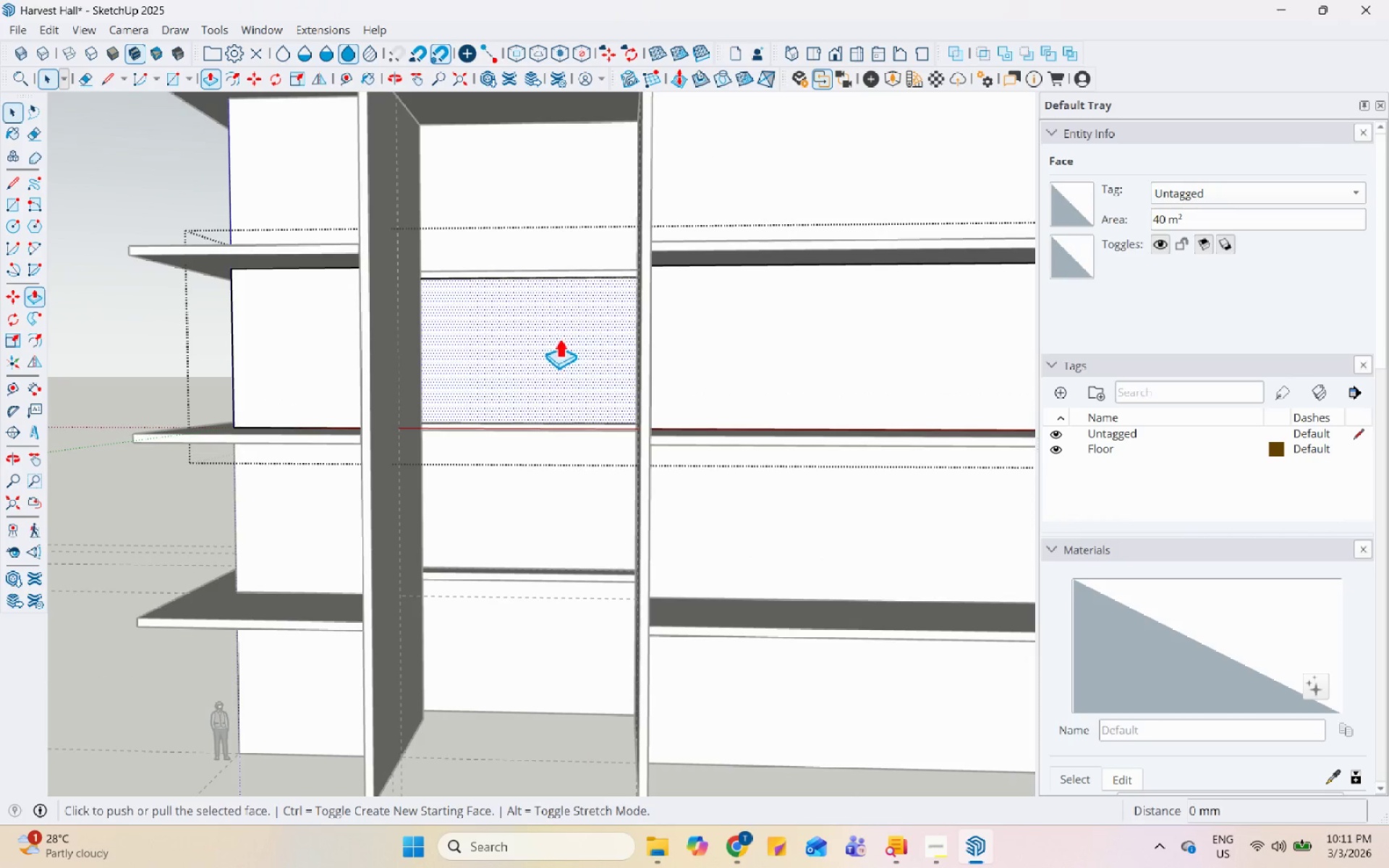 
left_click([559, 338])
 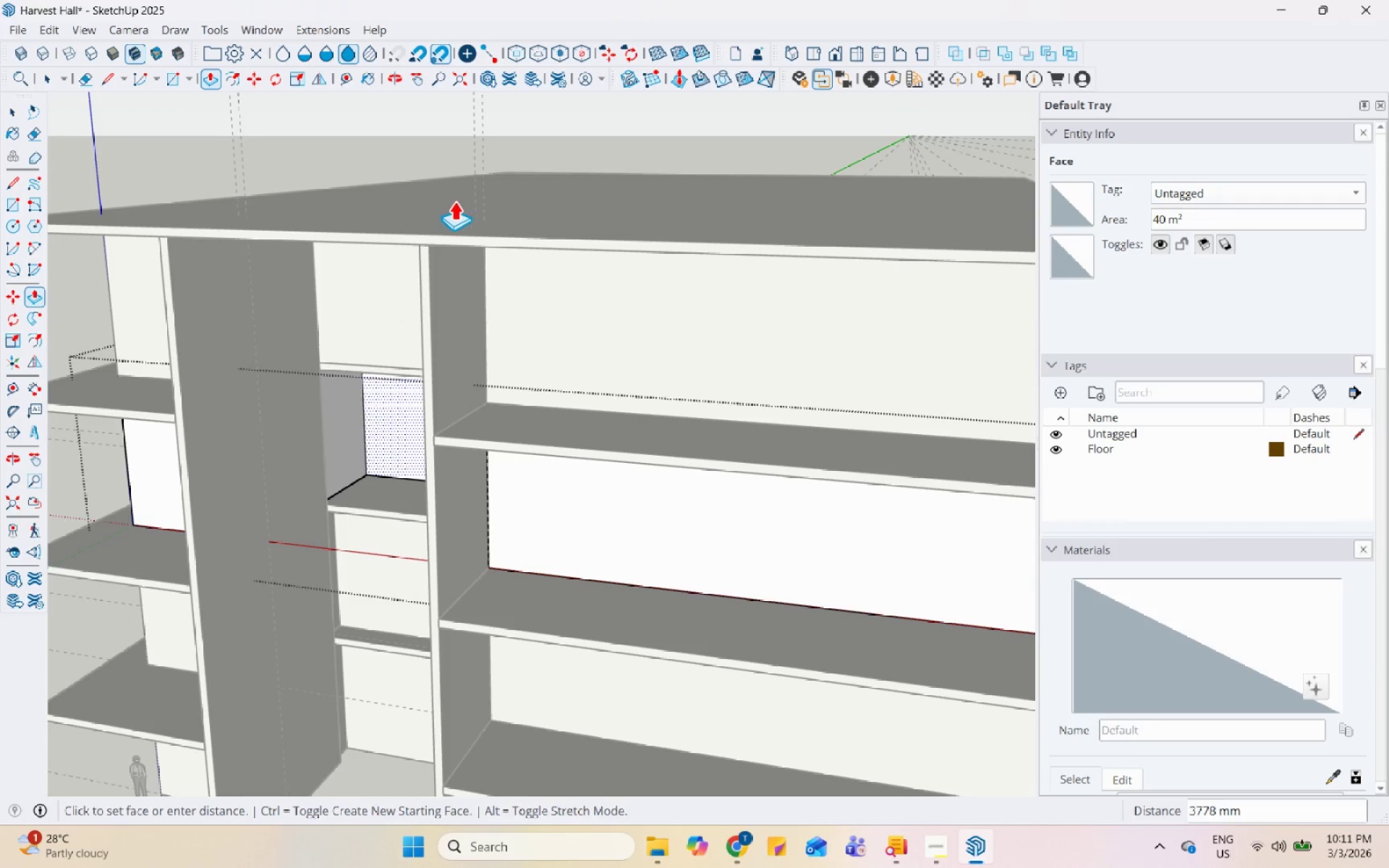 
key(Numpad1)
 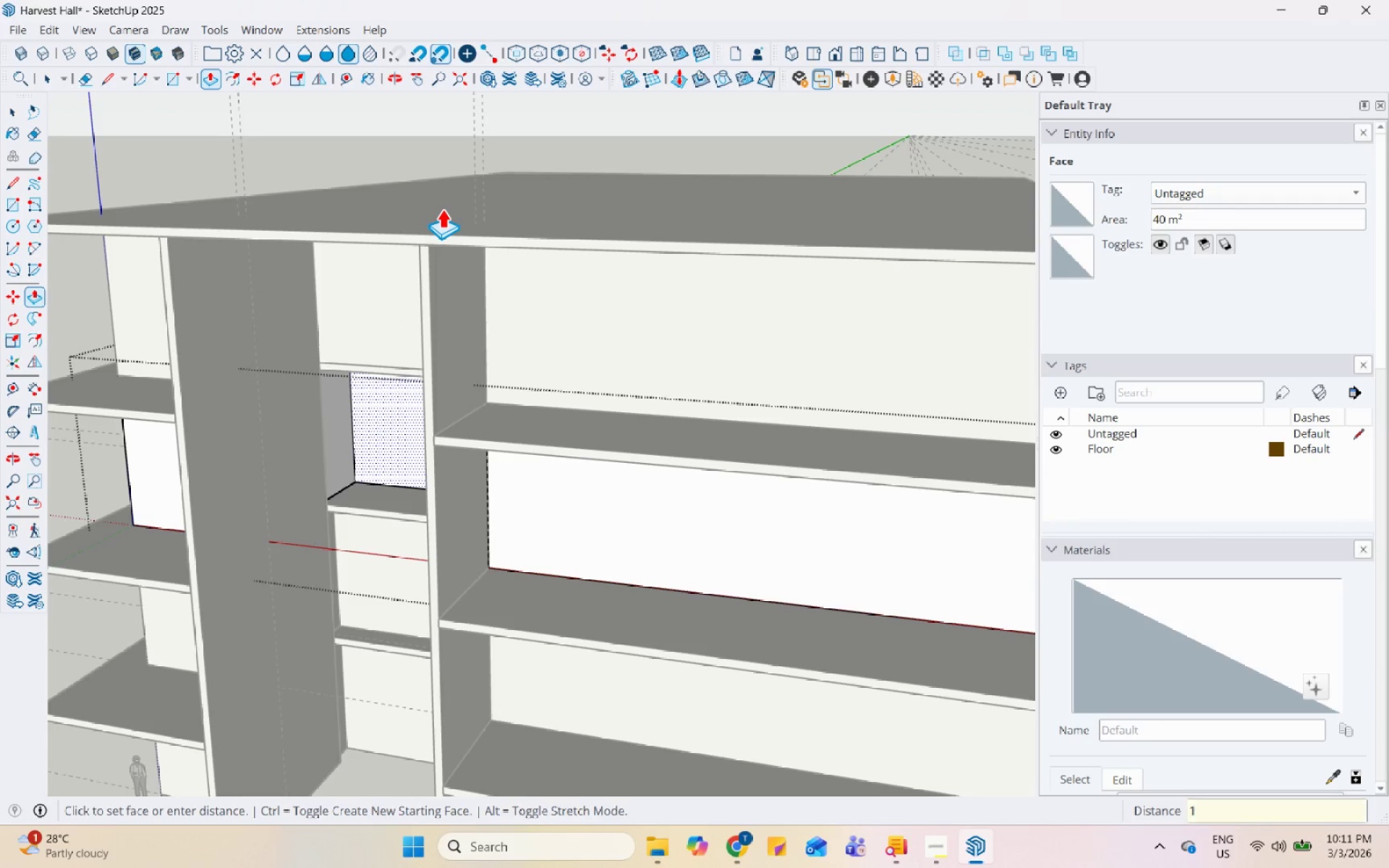 
key(Numpad0)
 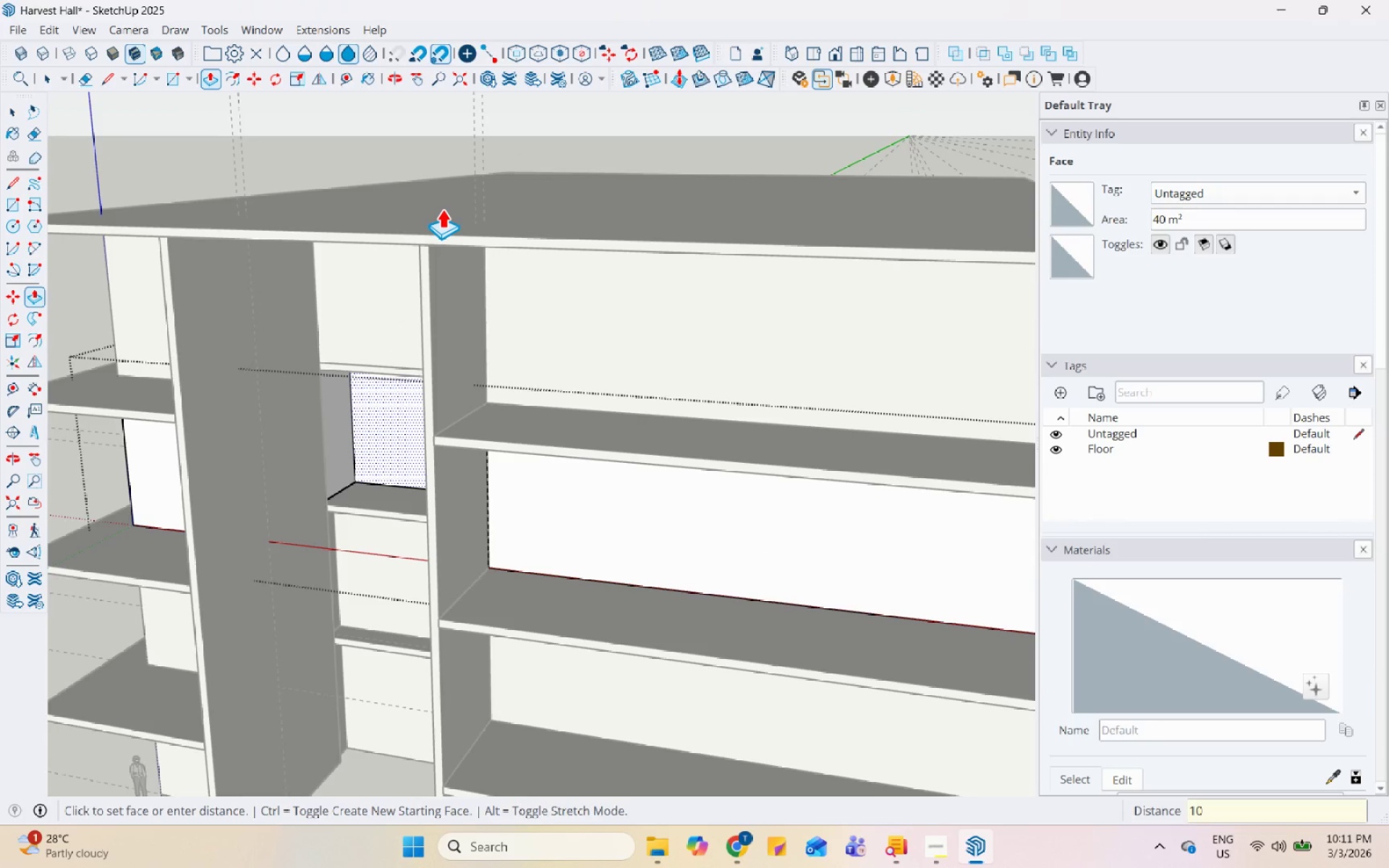 
key(Numpad0)
 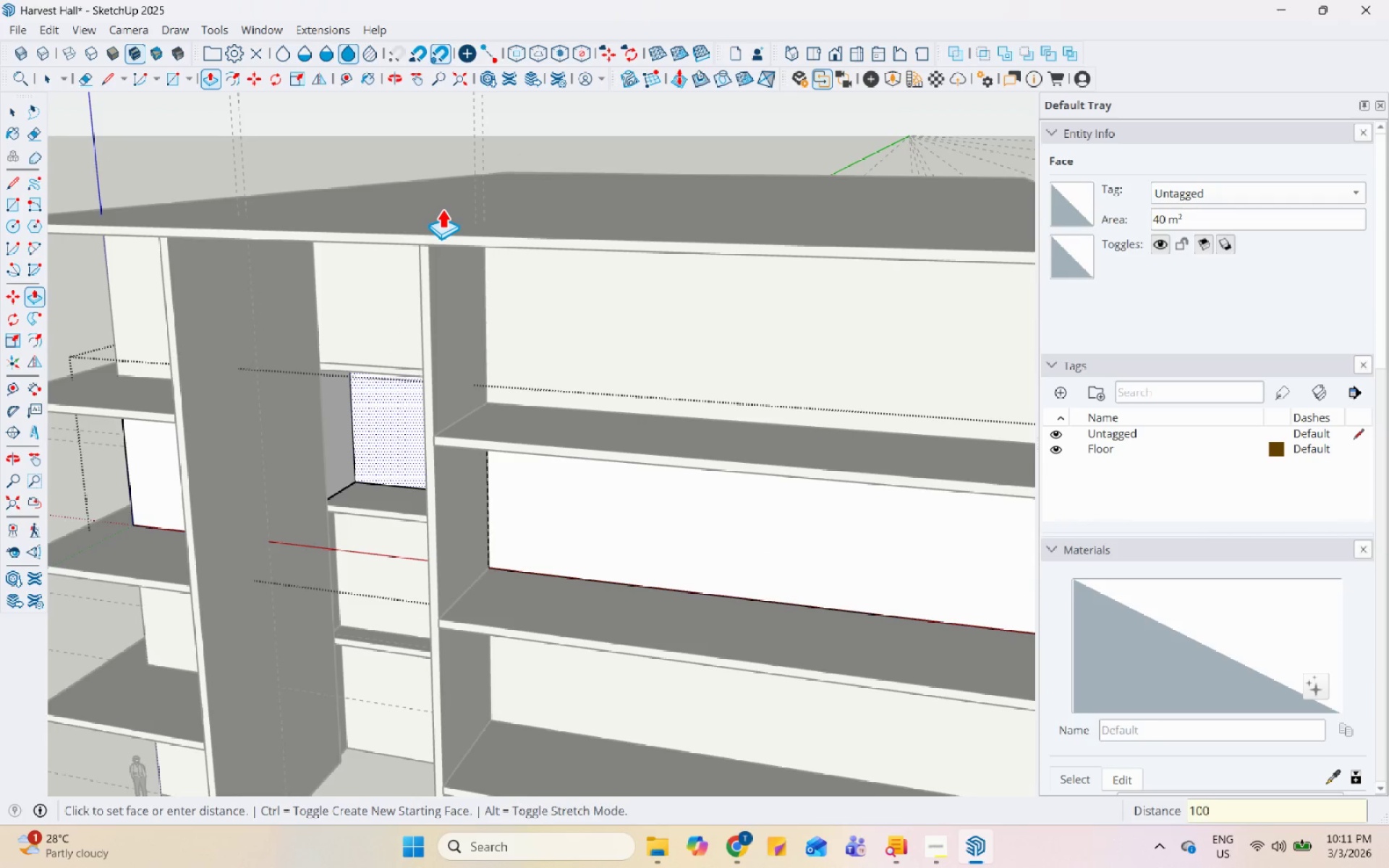 
key(Numpad0)
 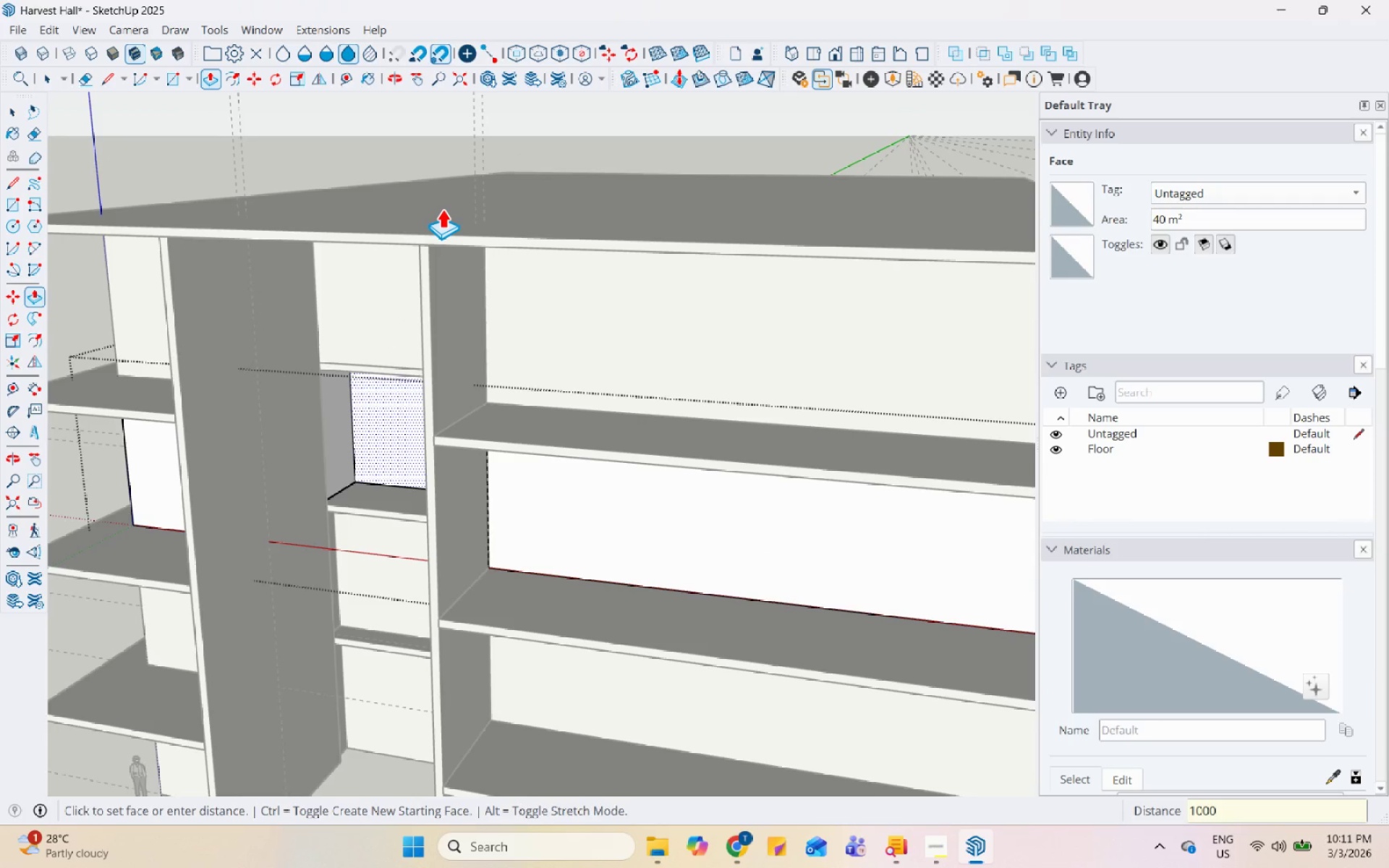 
key(Enter)
 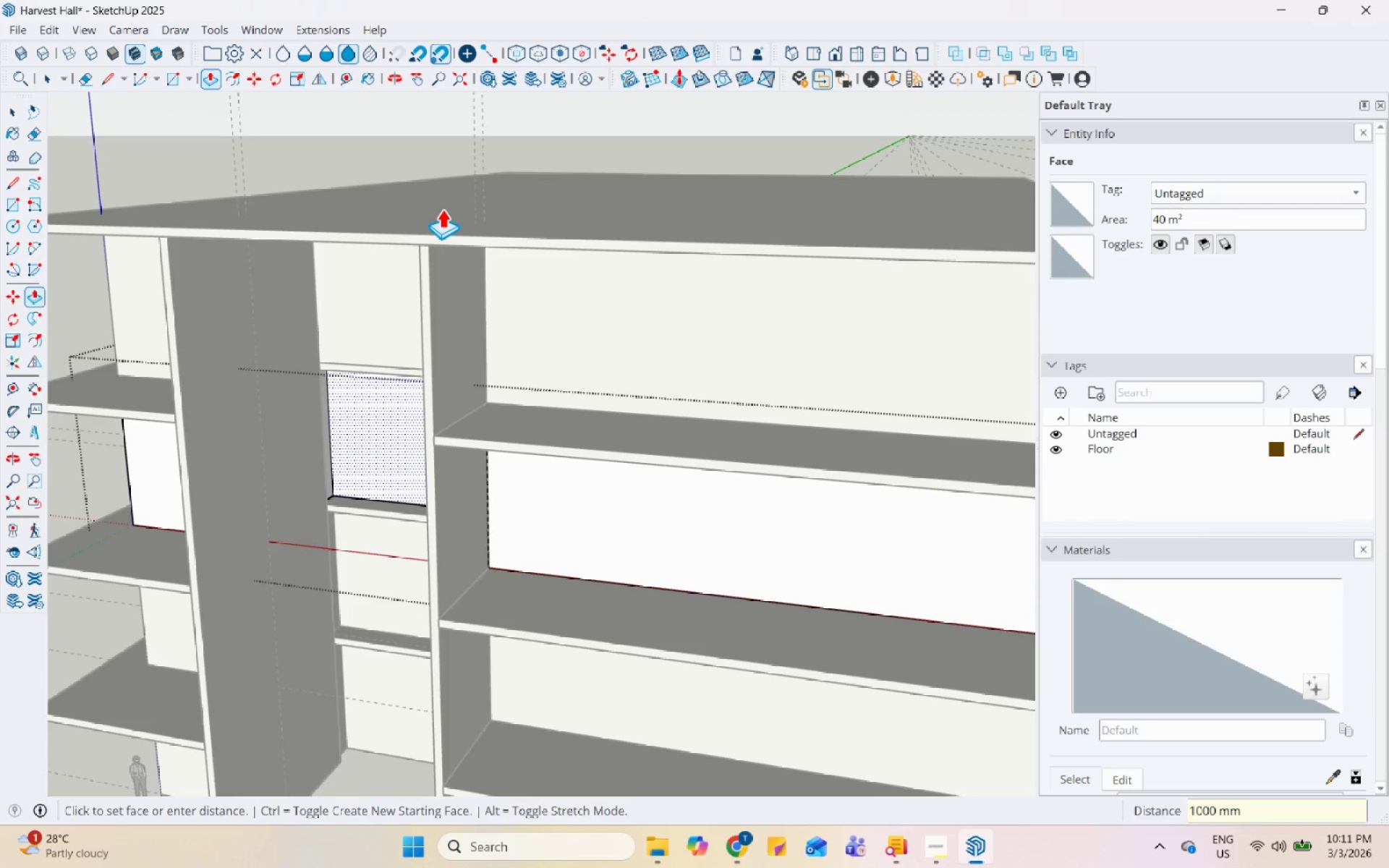 
key(Space)
 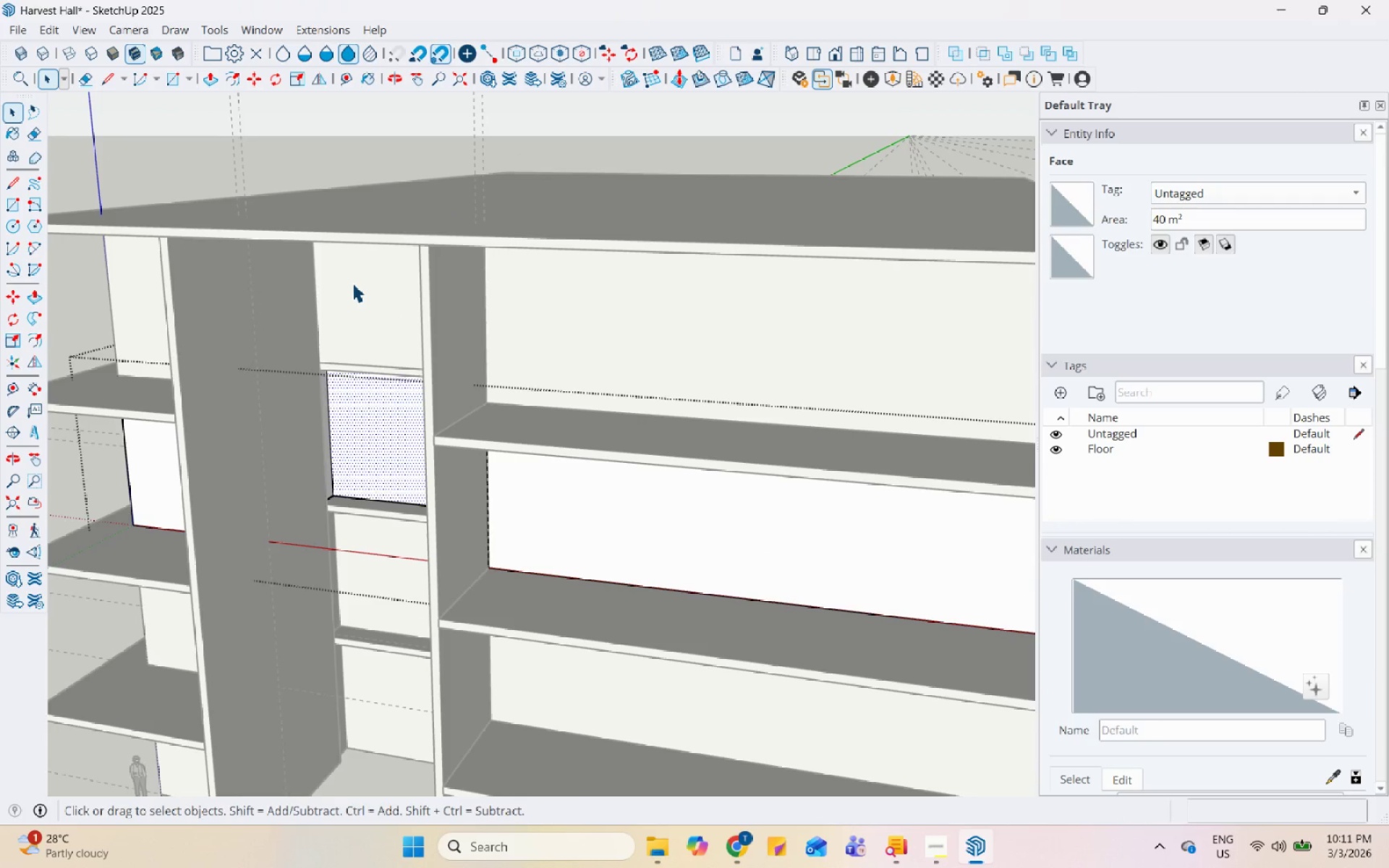 
double_click([352, 285])
 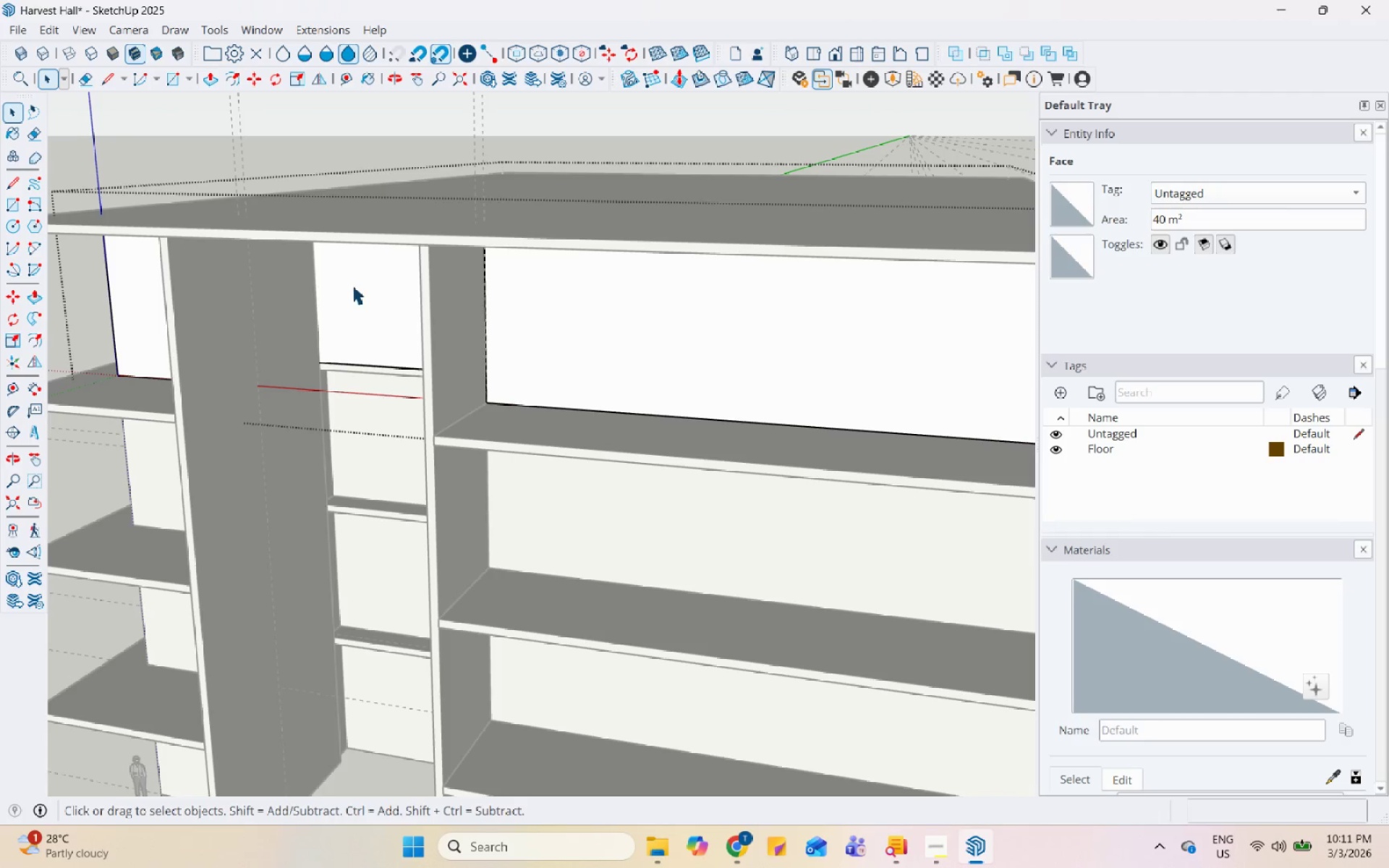 
triple_click([352, 285])
 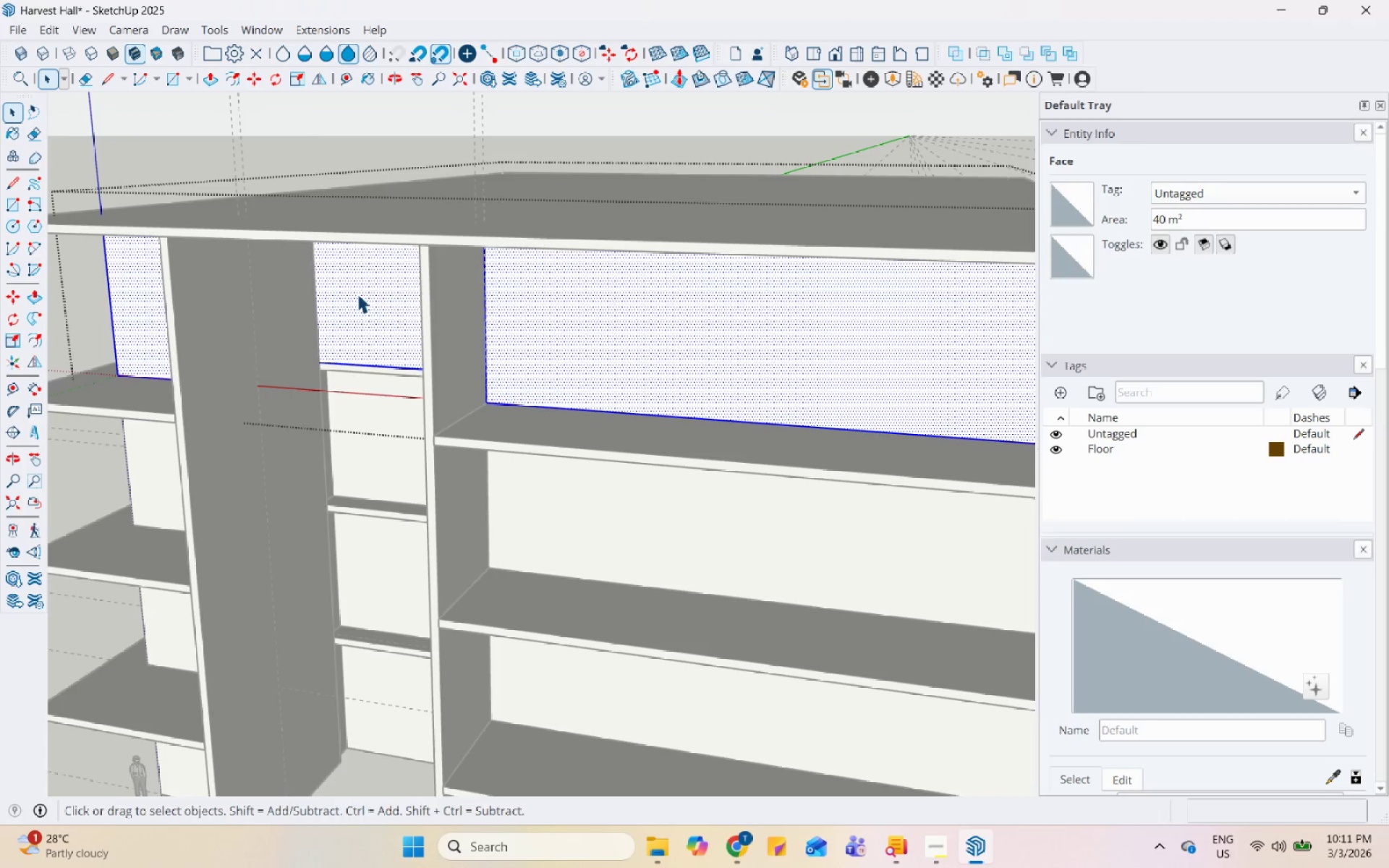 
left_click([367, 282])
 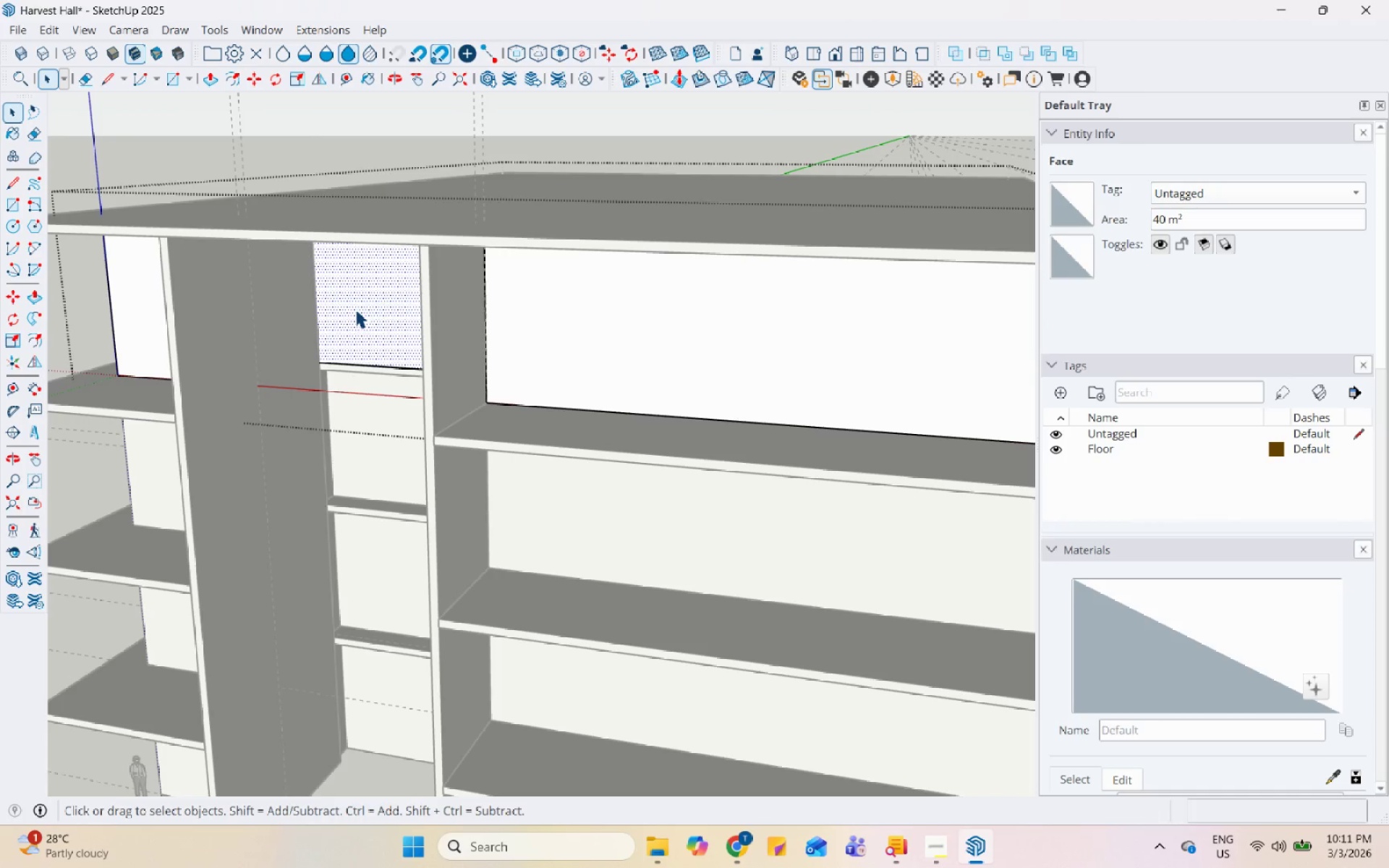 
key(P)
 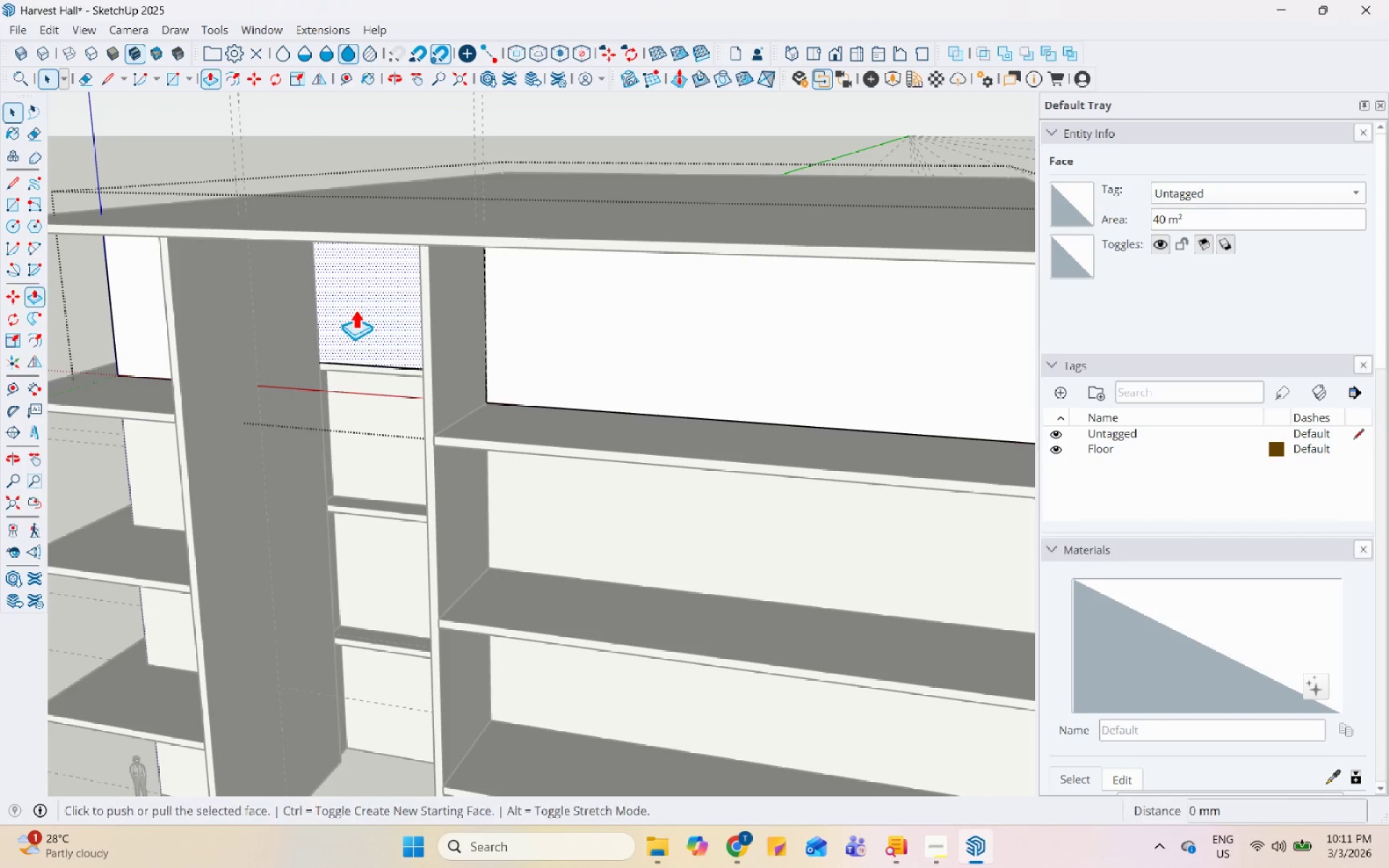 
left_click([355, 309])
 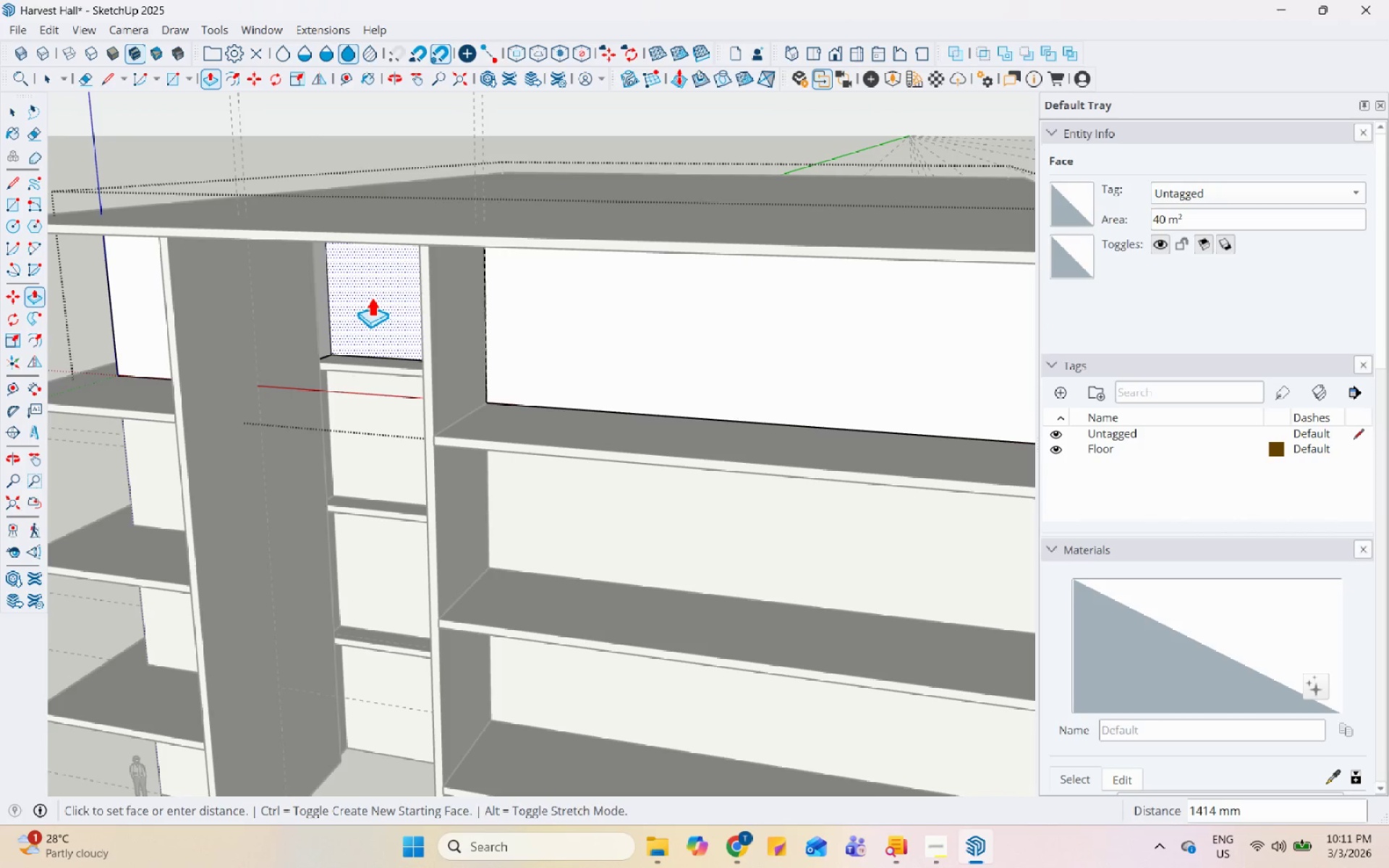 
key(Numpad1)
 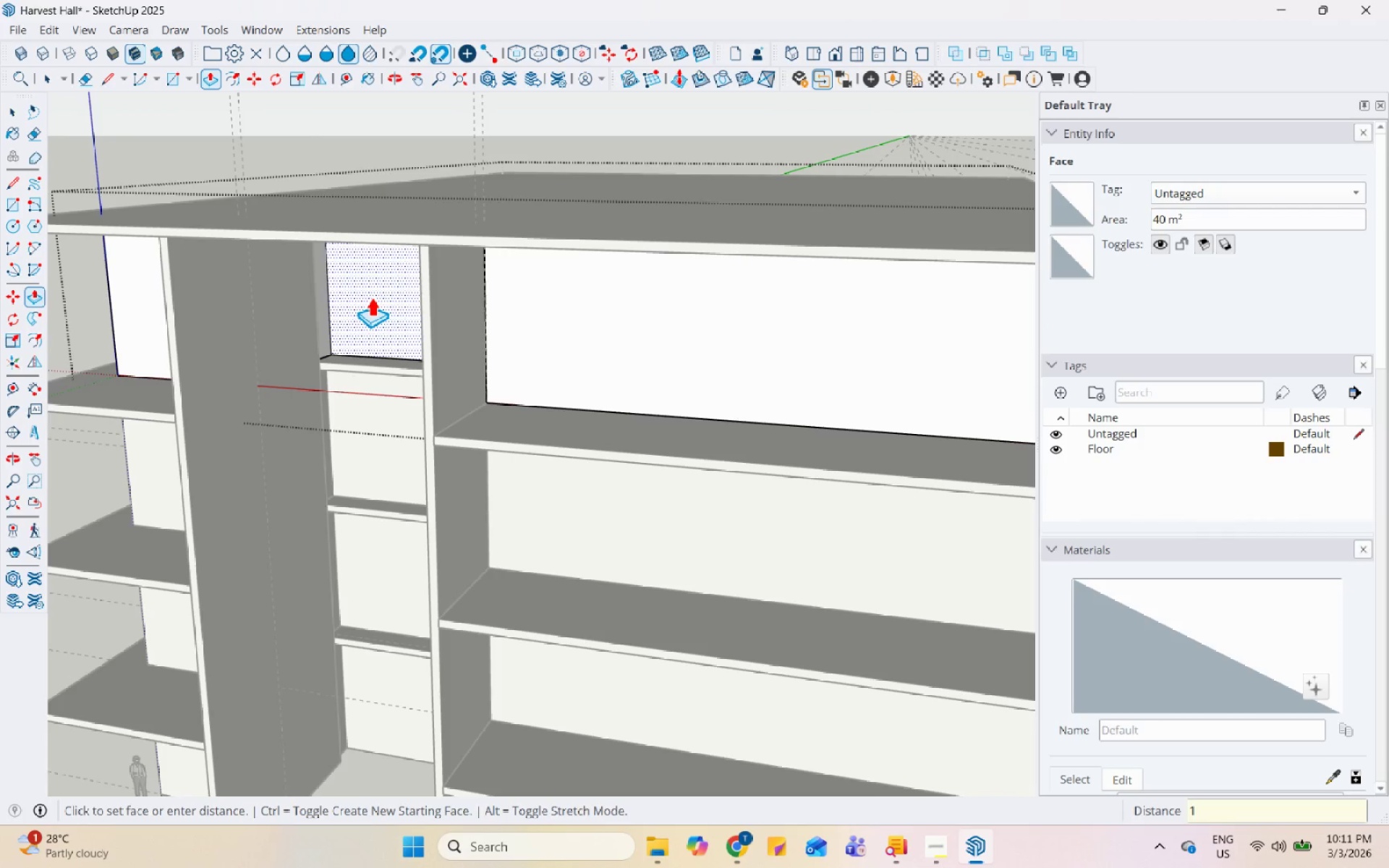 
key(Numpad0)
 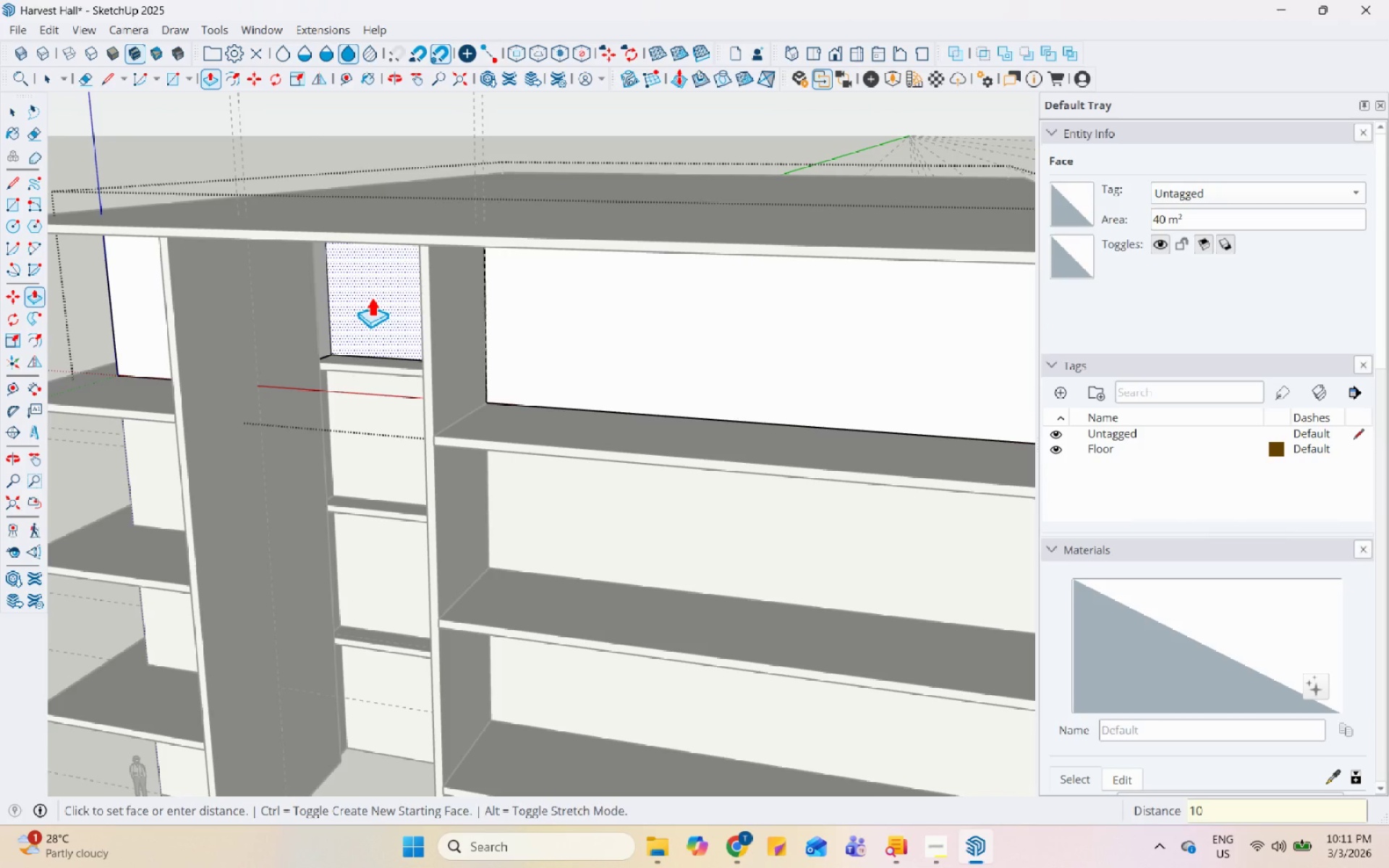 
key(Numpad0)
 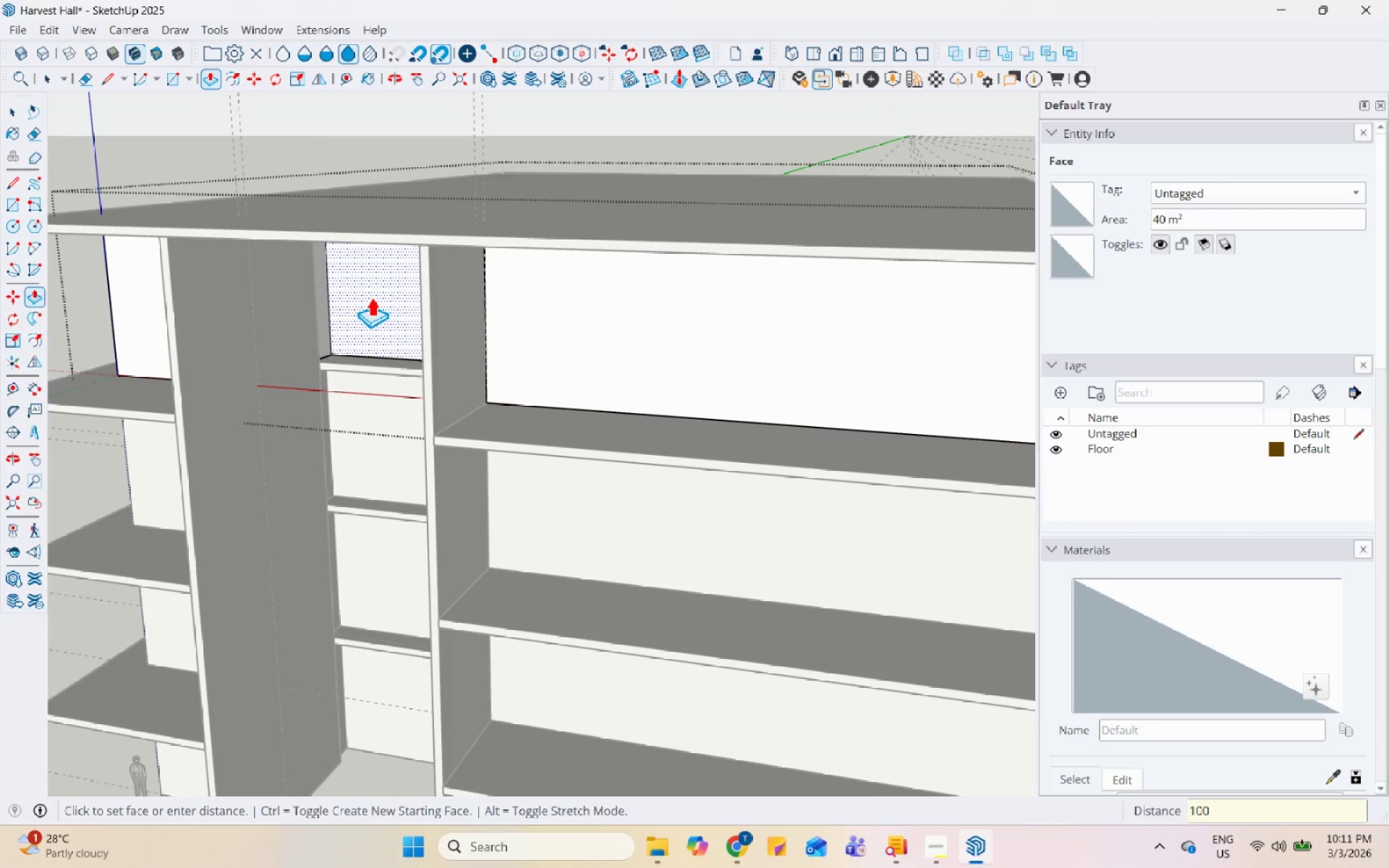 
key(Numpad0)
 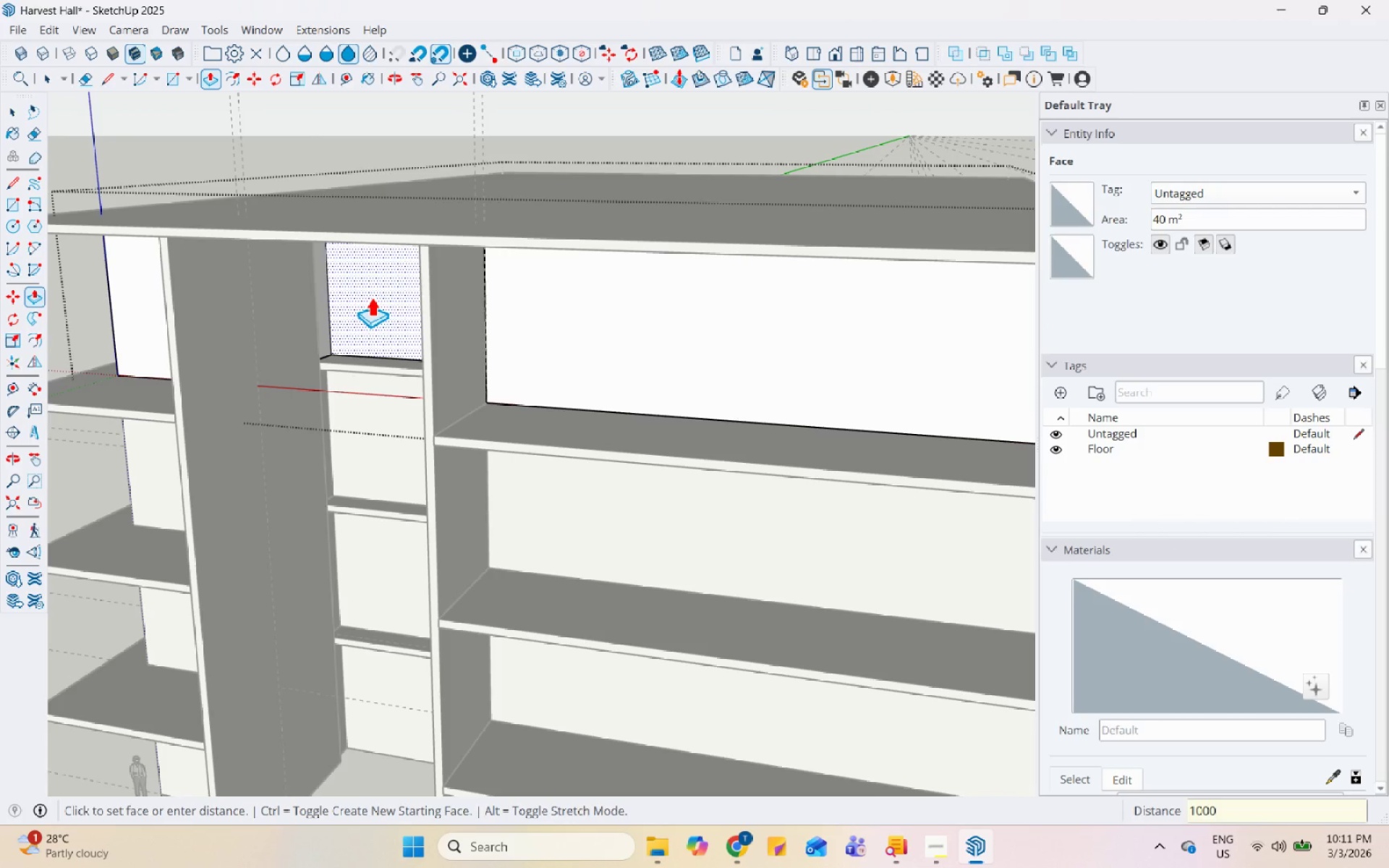 
key(Enter)
 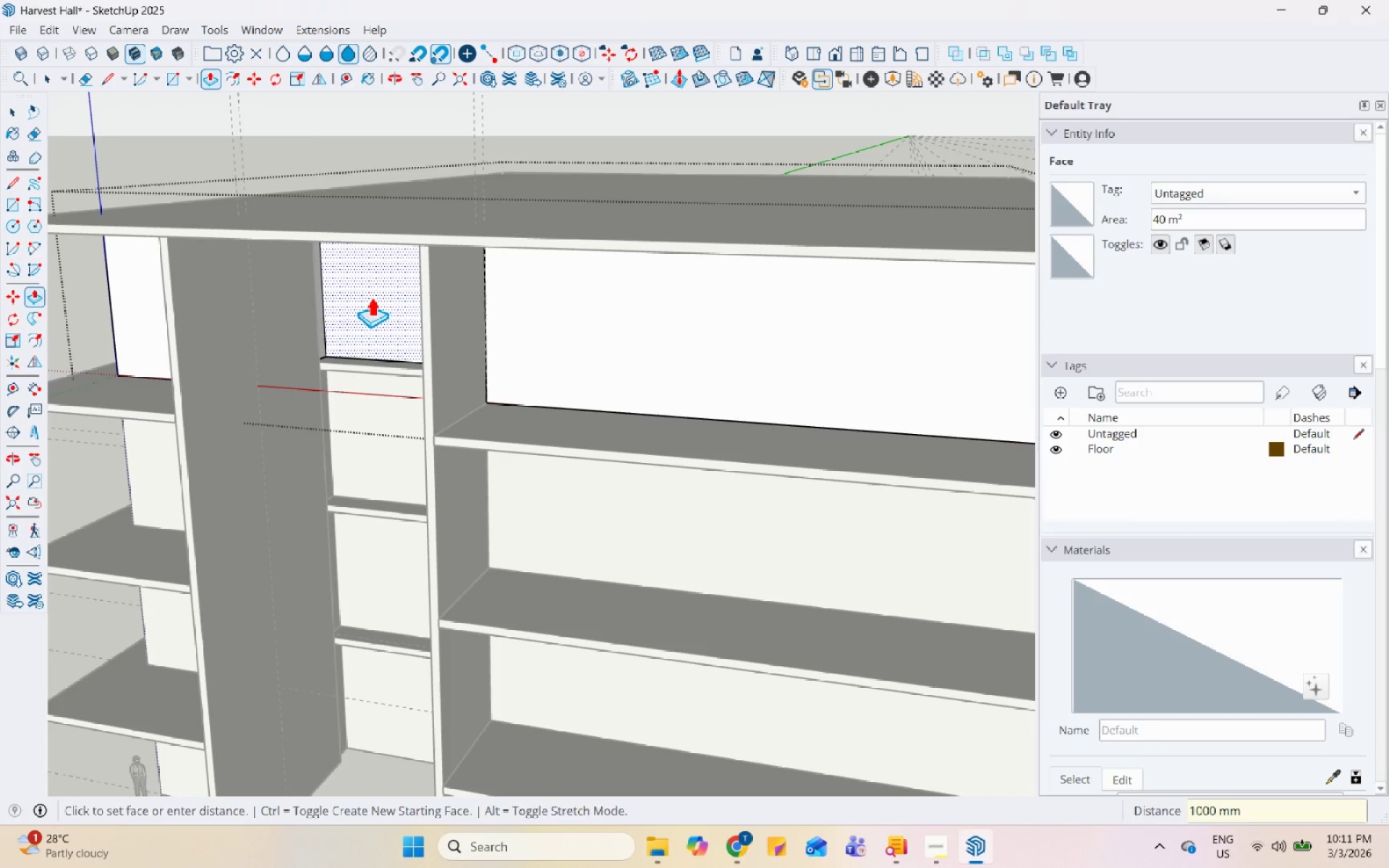 
key(Space)
 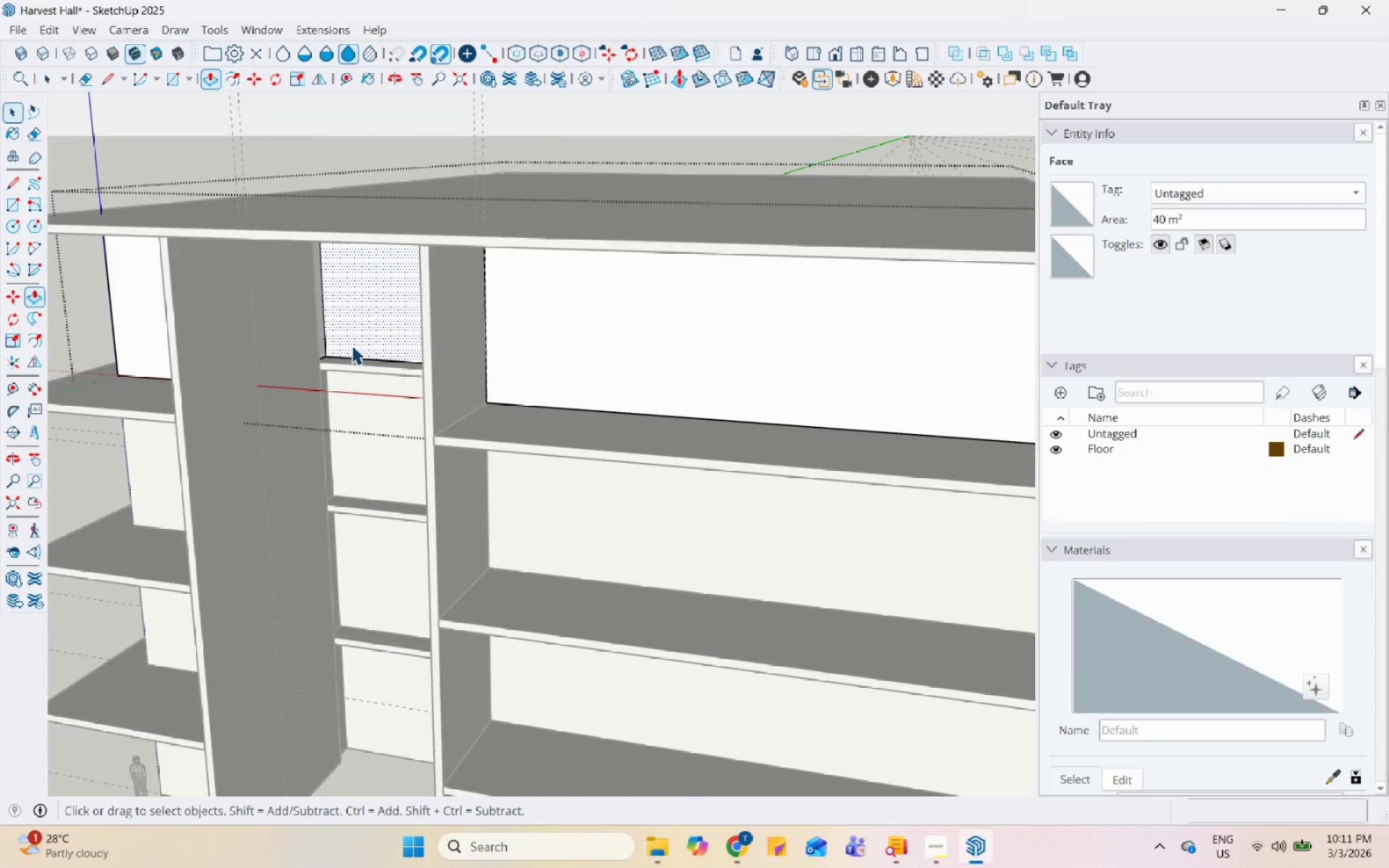 
scroll: coordinate [315, 433], scroll_direction: down, amount: 2.0
 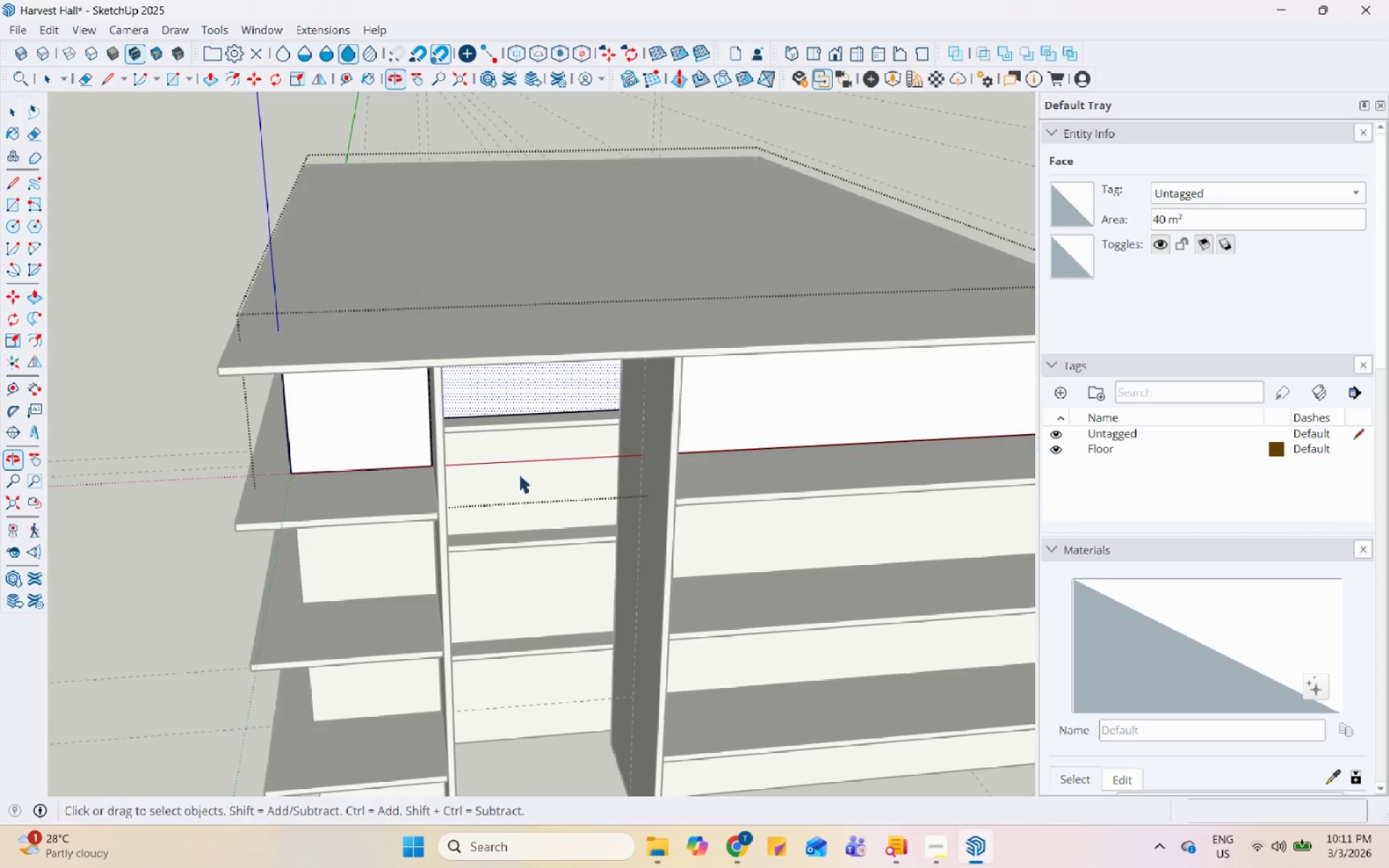 
key(Escape)
 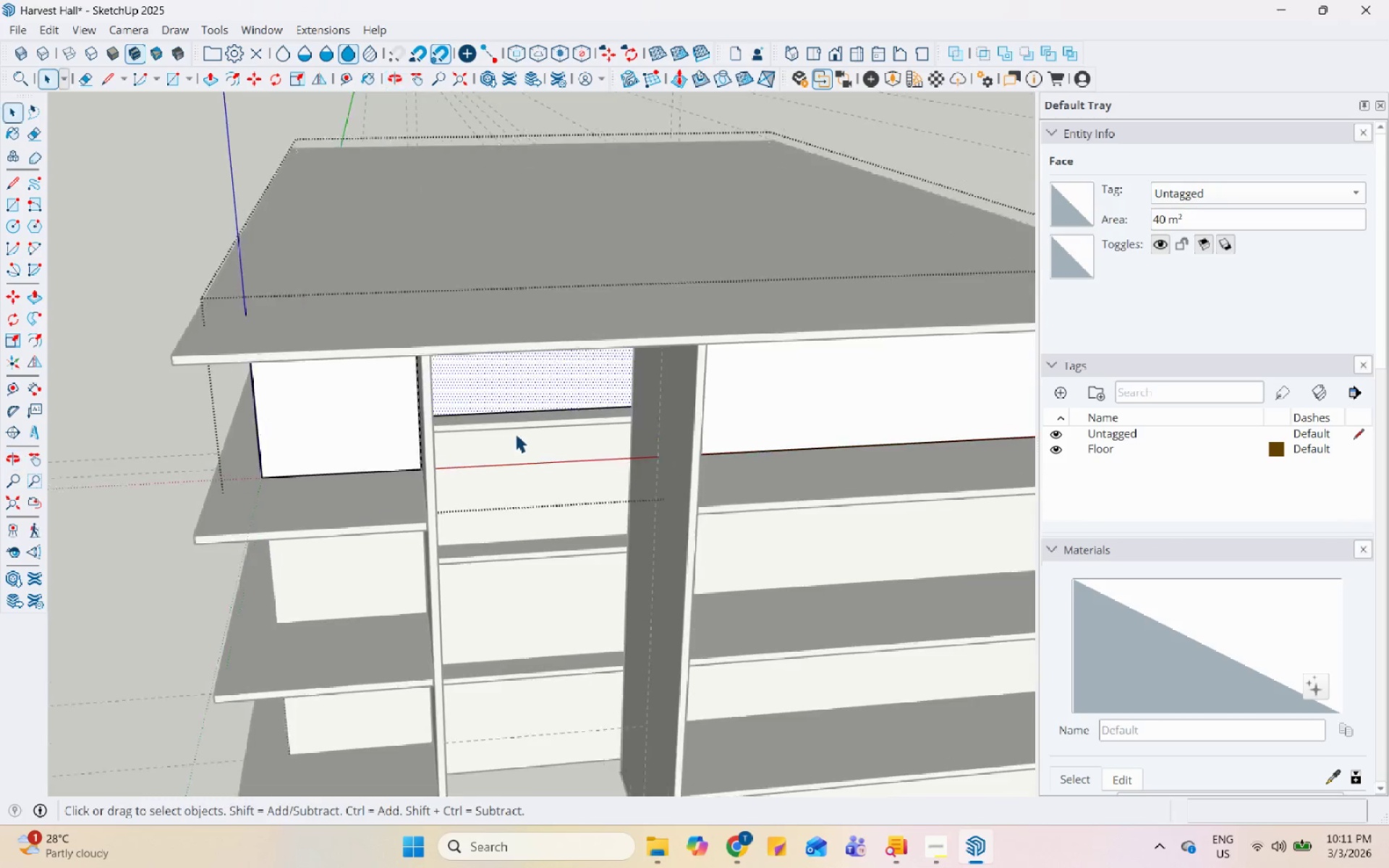 
key(Escape)
 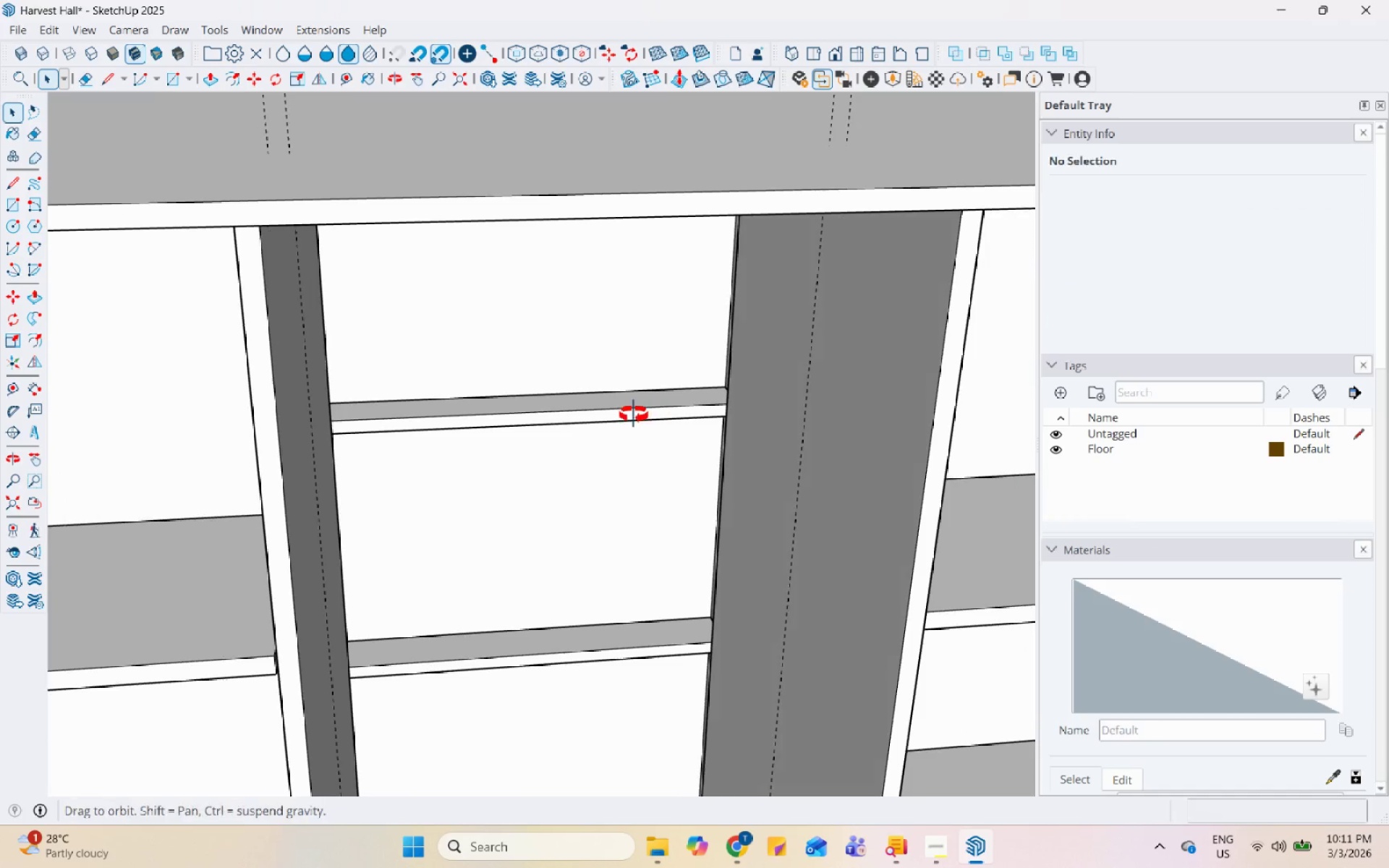 
scroll: coordinate [614, 420], scroll_direction: up, amount: 10.0
 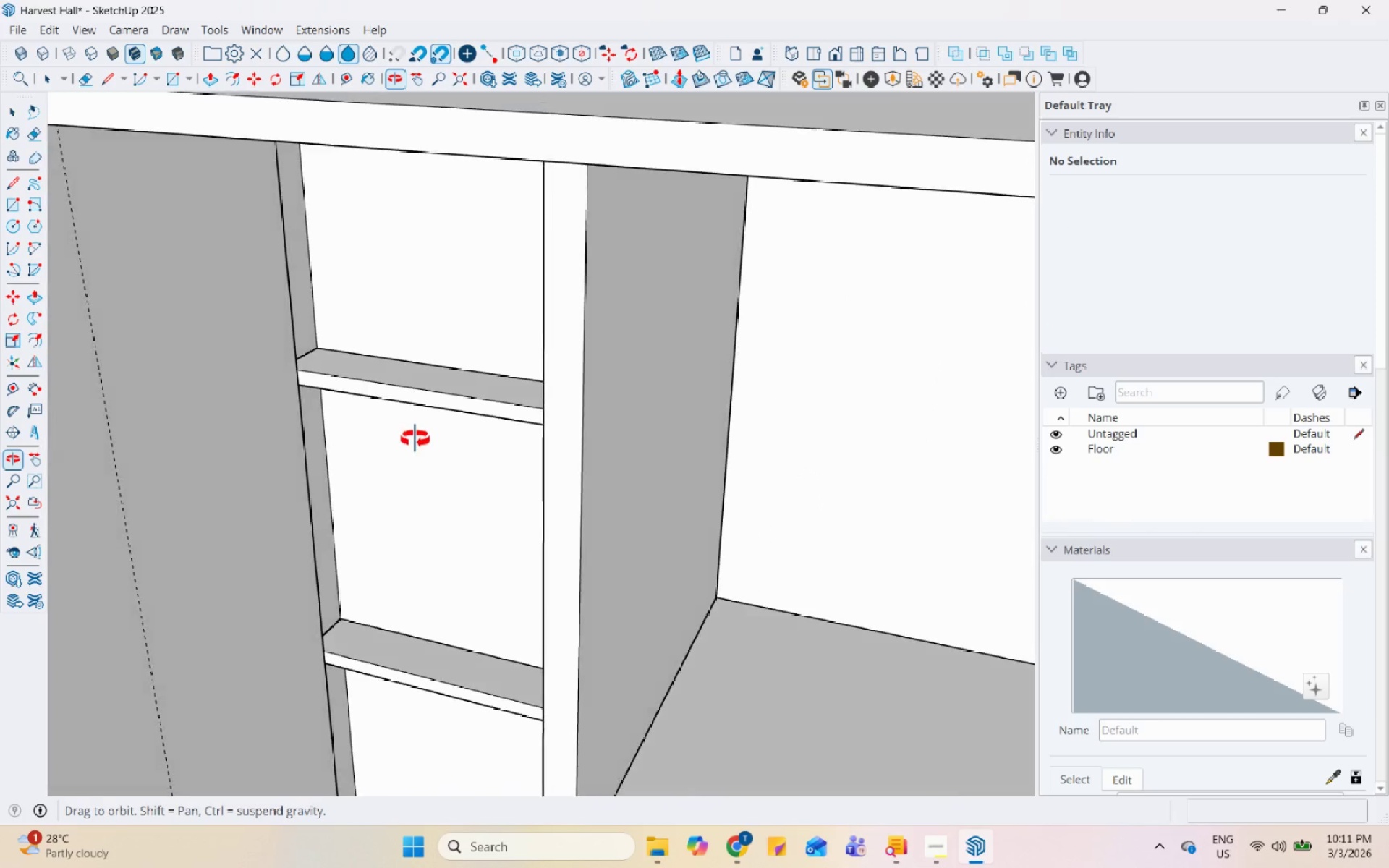 
double_click([415, 396])
 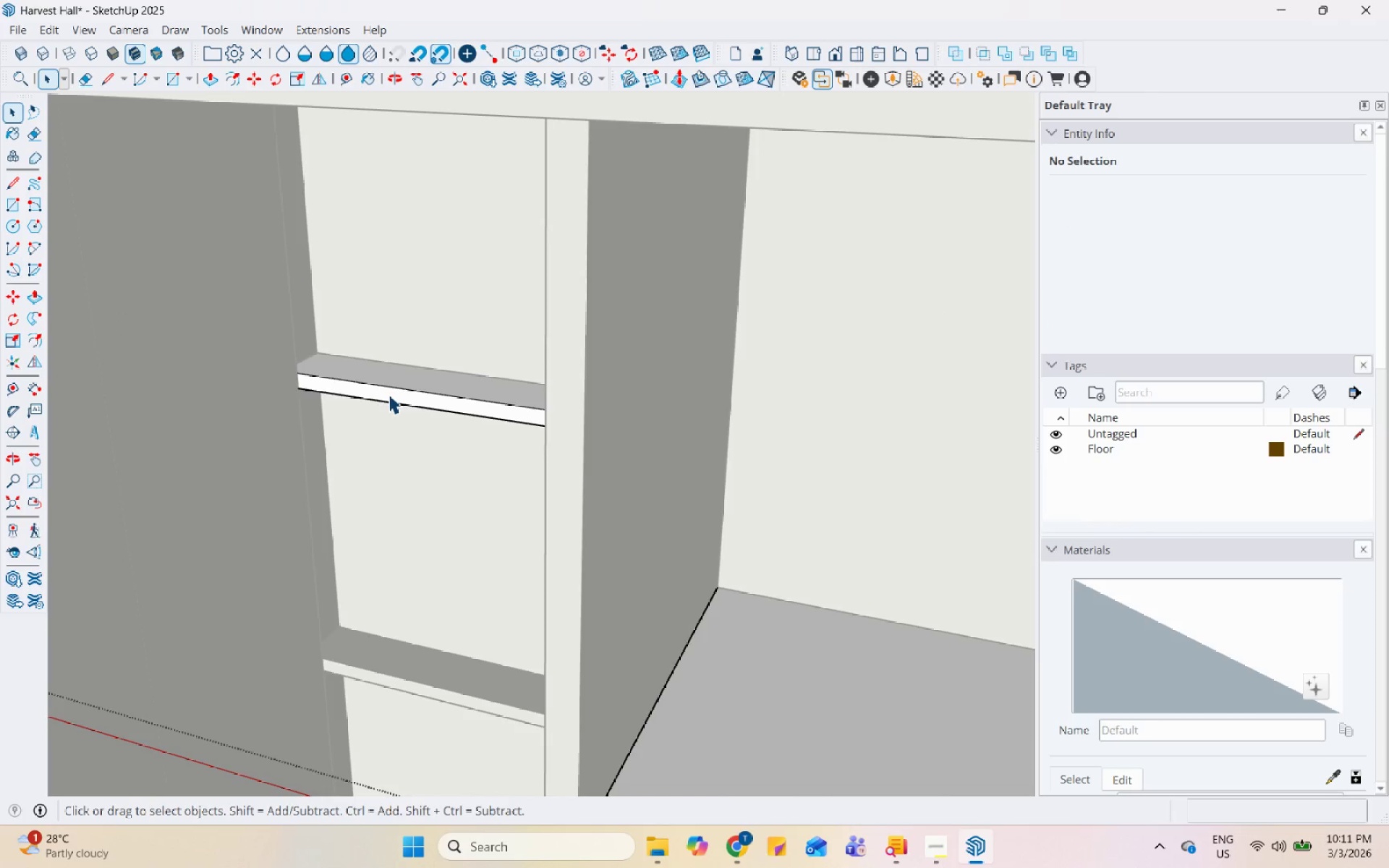 
triple_click([388, 391])
 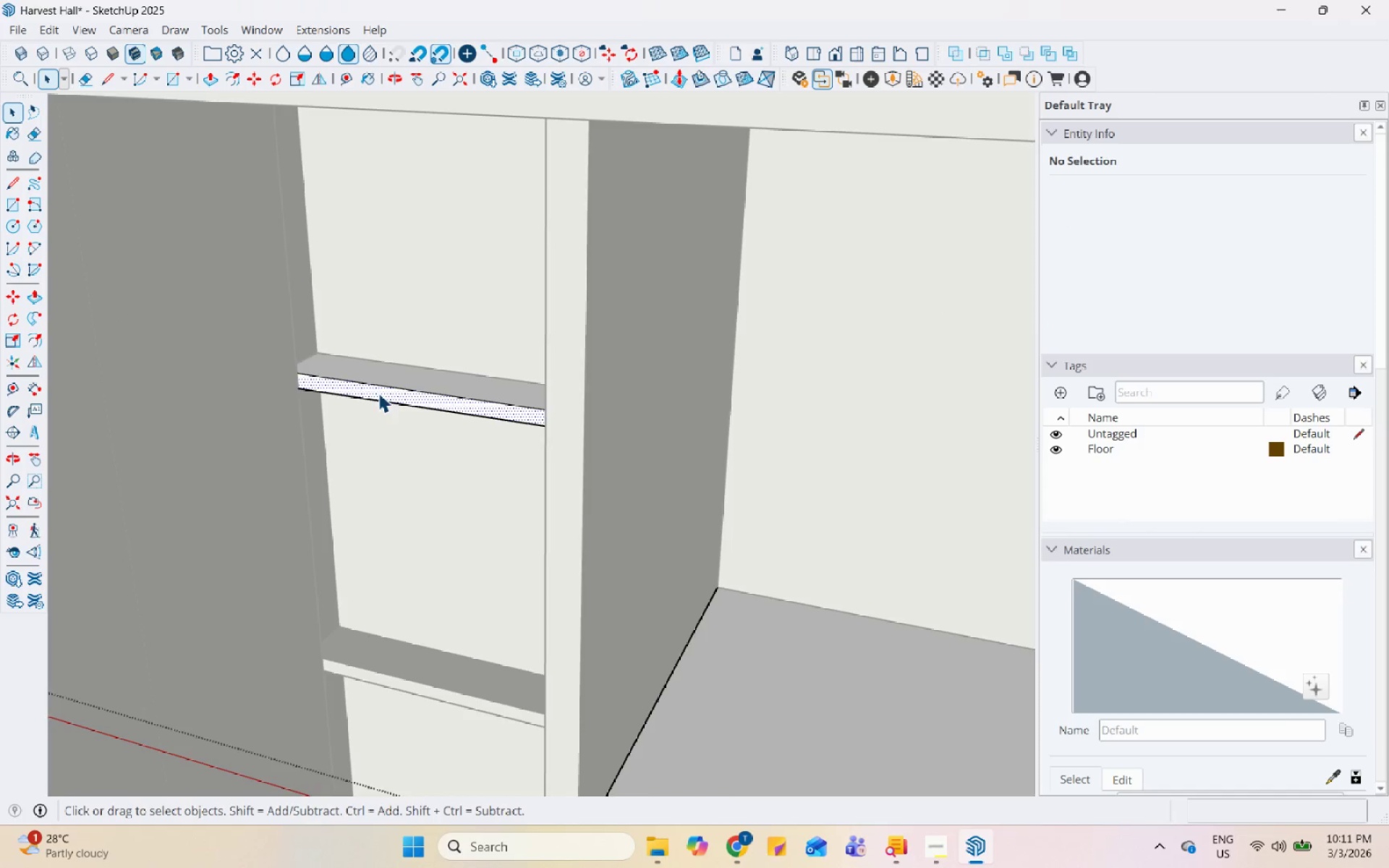 
scroll: coordinate [375, 393], scroll_direction: up, amount: 3.0
 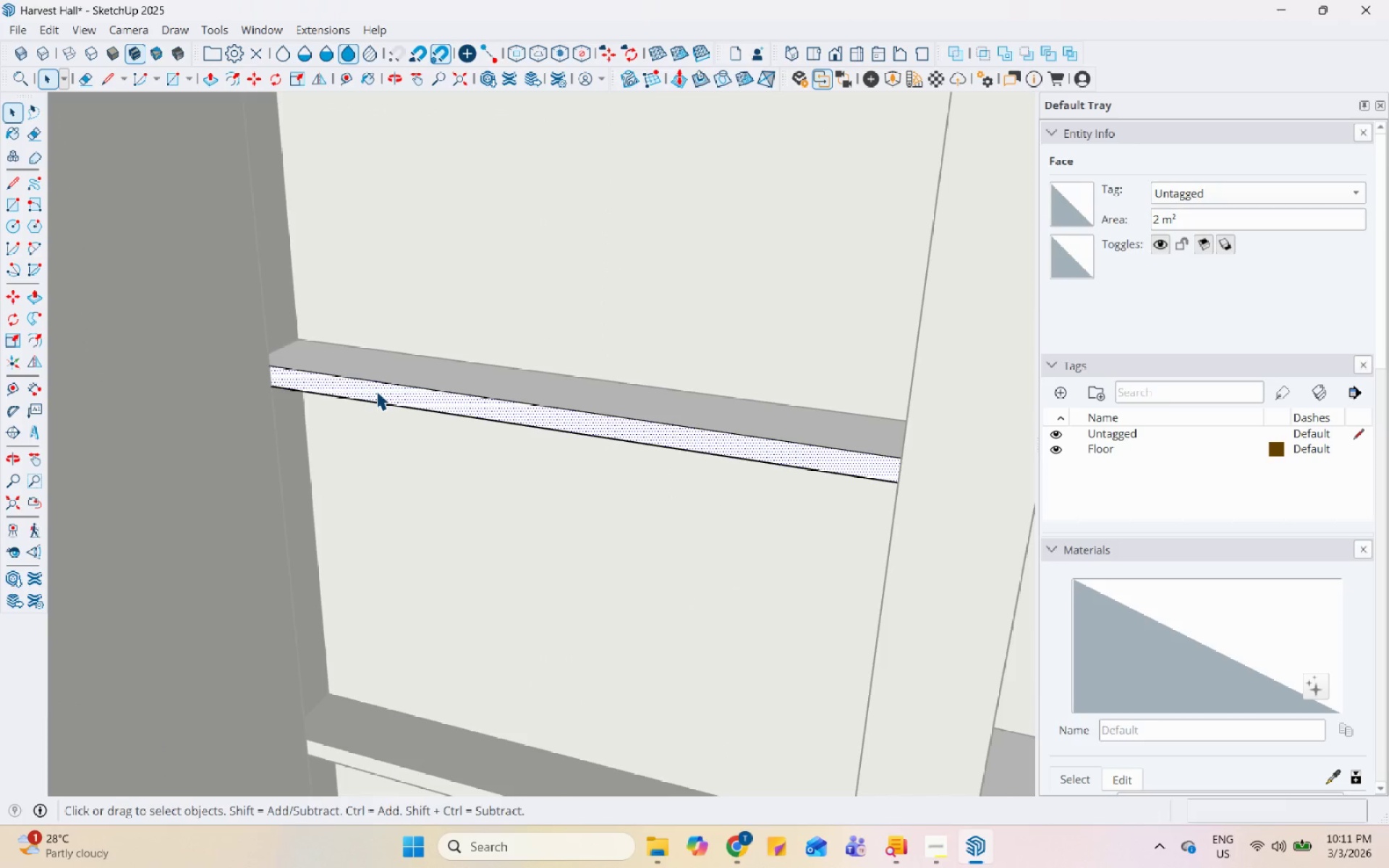 
key(P)
 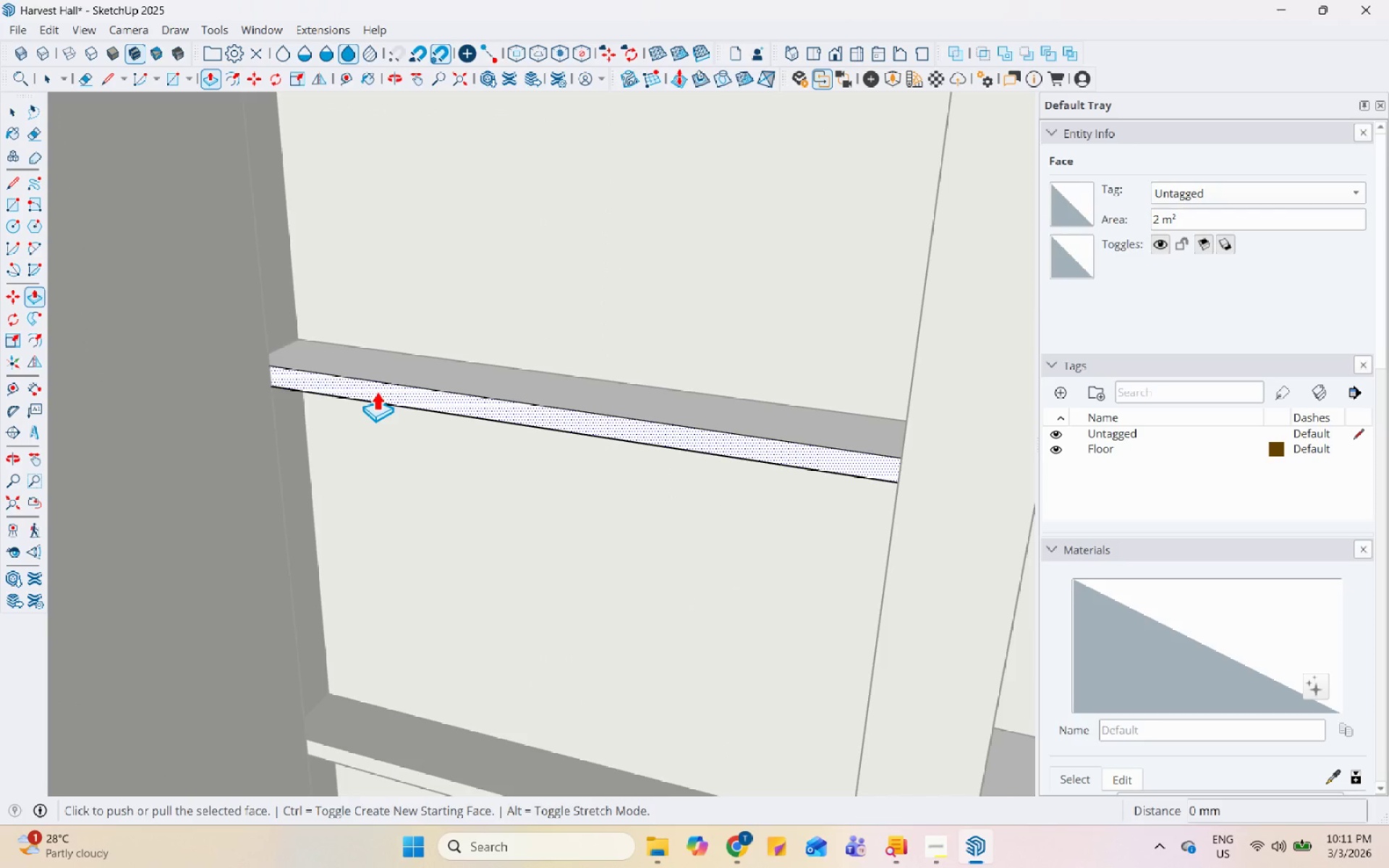 
left_click([376, 391])
 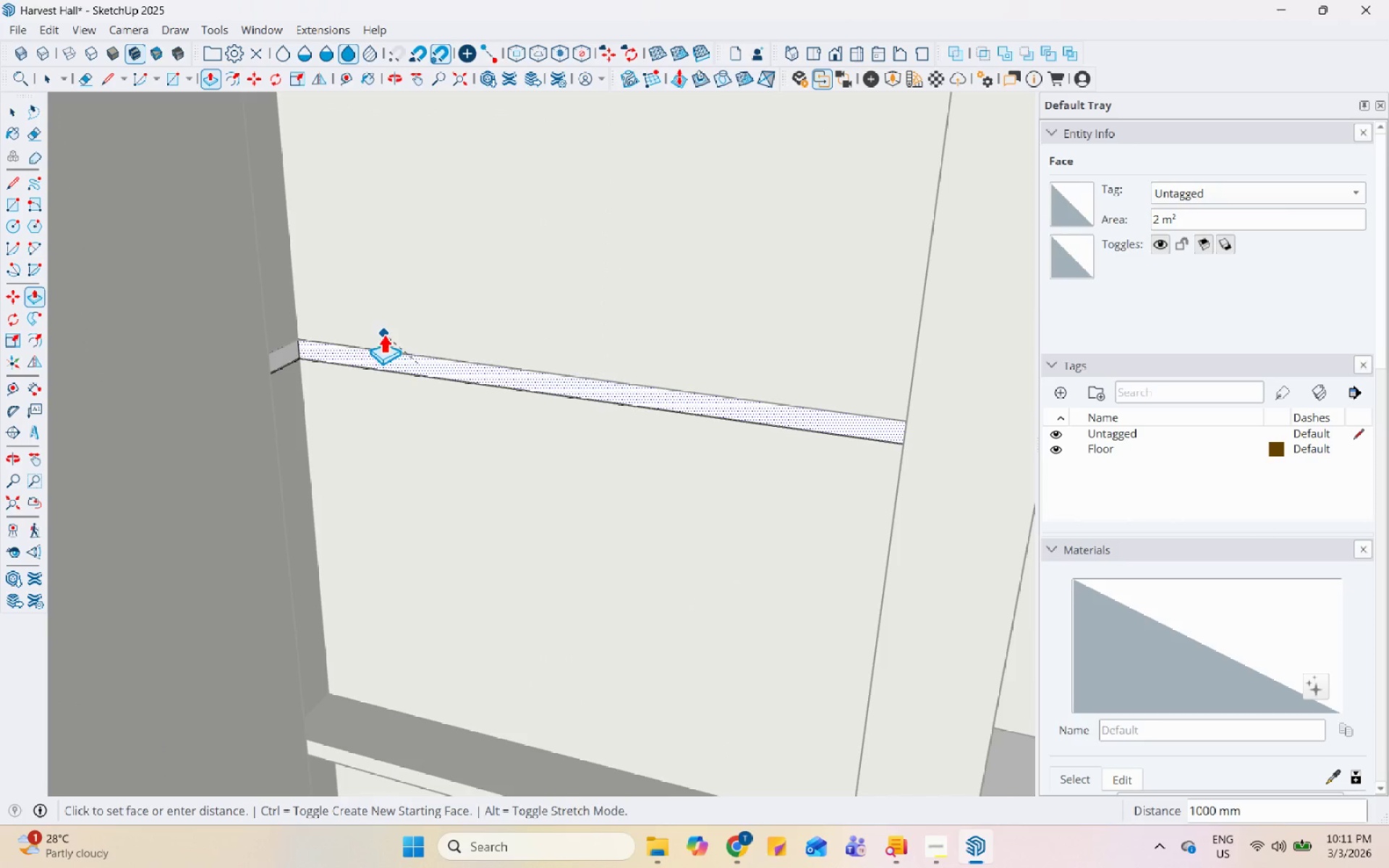 
left_click([377, 320])
 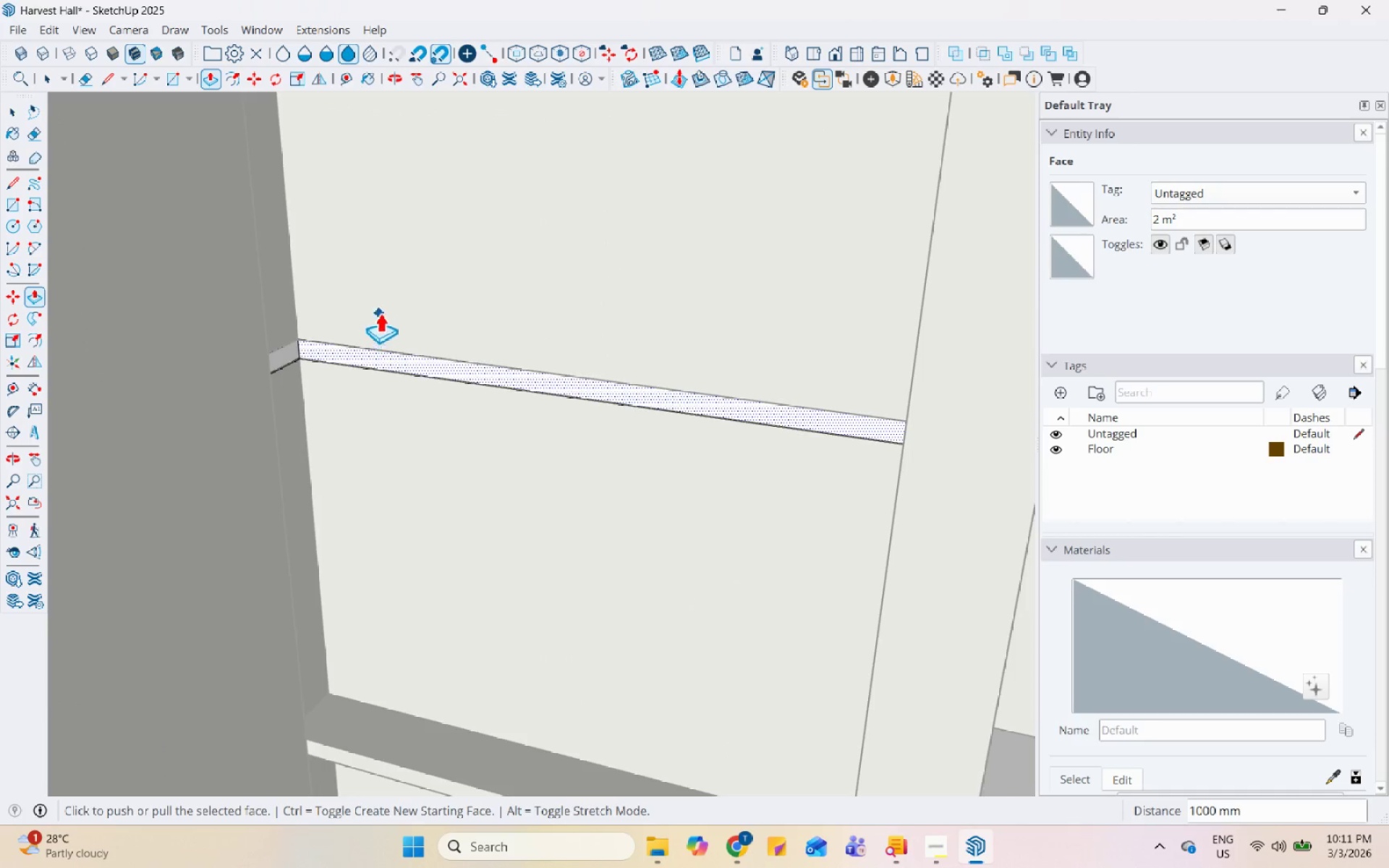 
key(Space)
 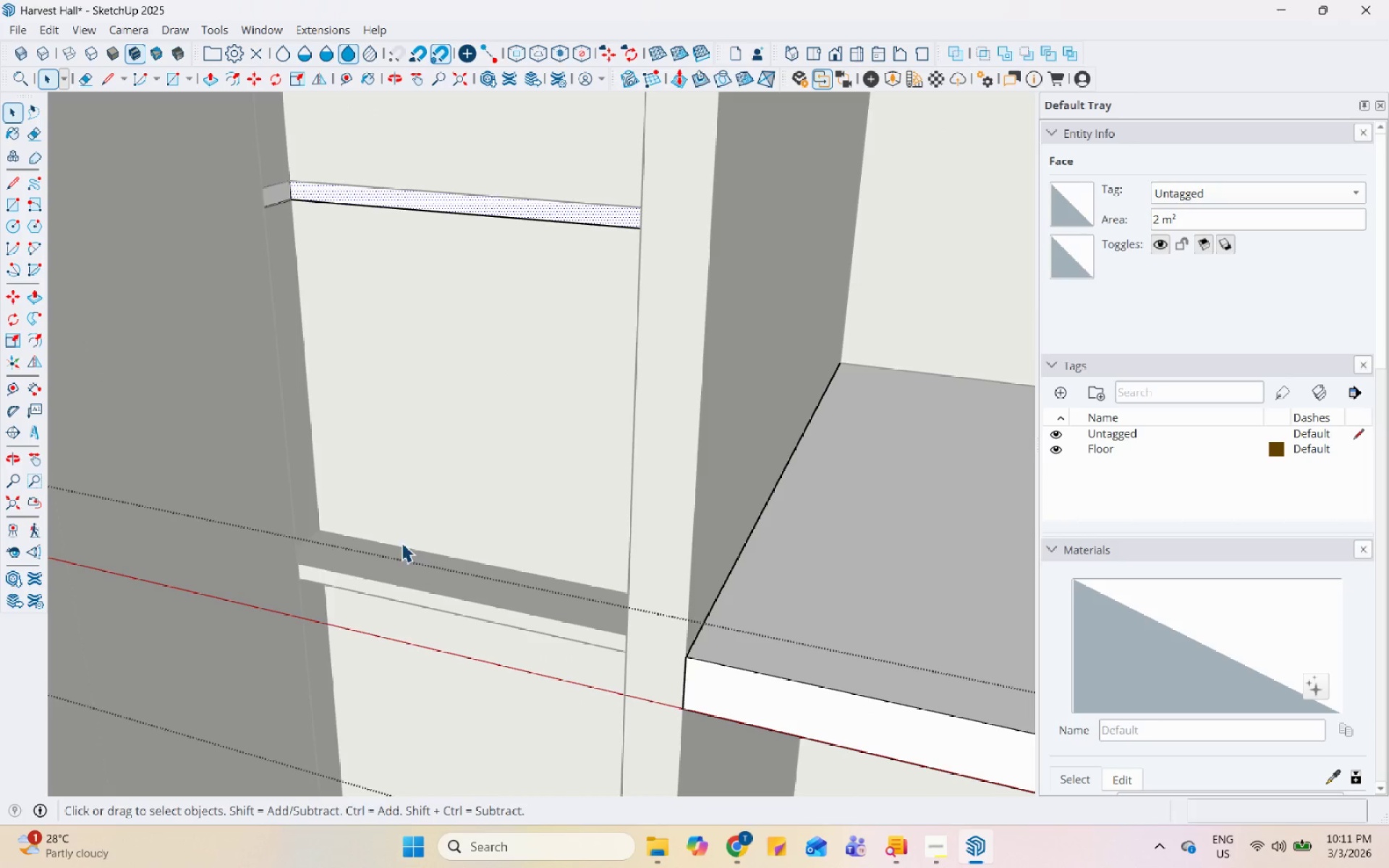 
key(Escape)
 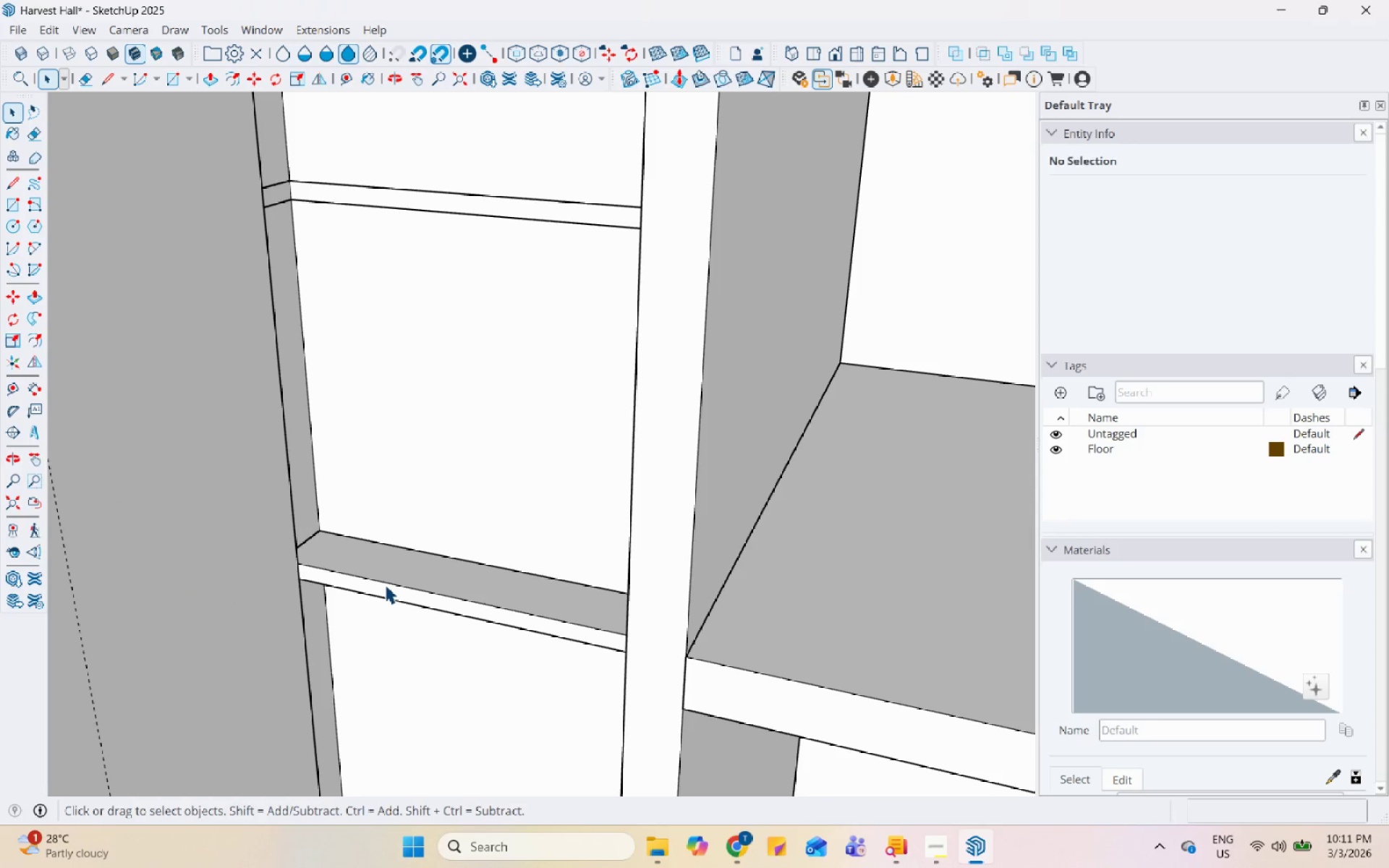 
scroll: coordinate [409, 528], scroll_direction: down, amount: 2.0
 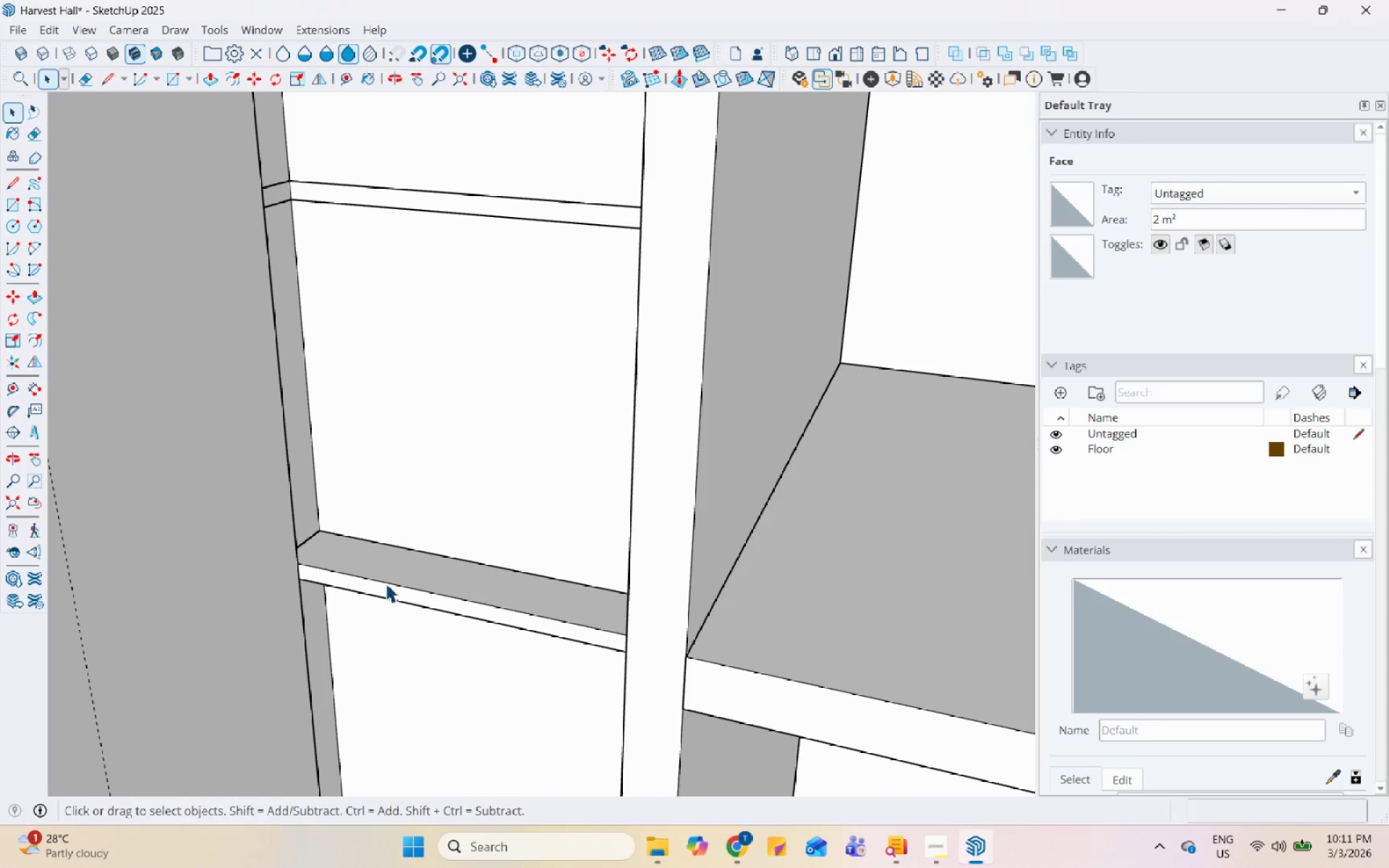 
double_click([385, 586])
 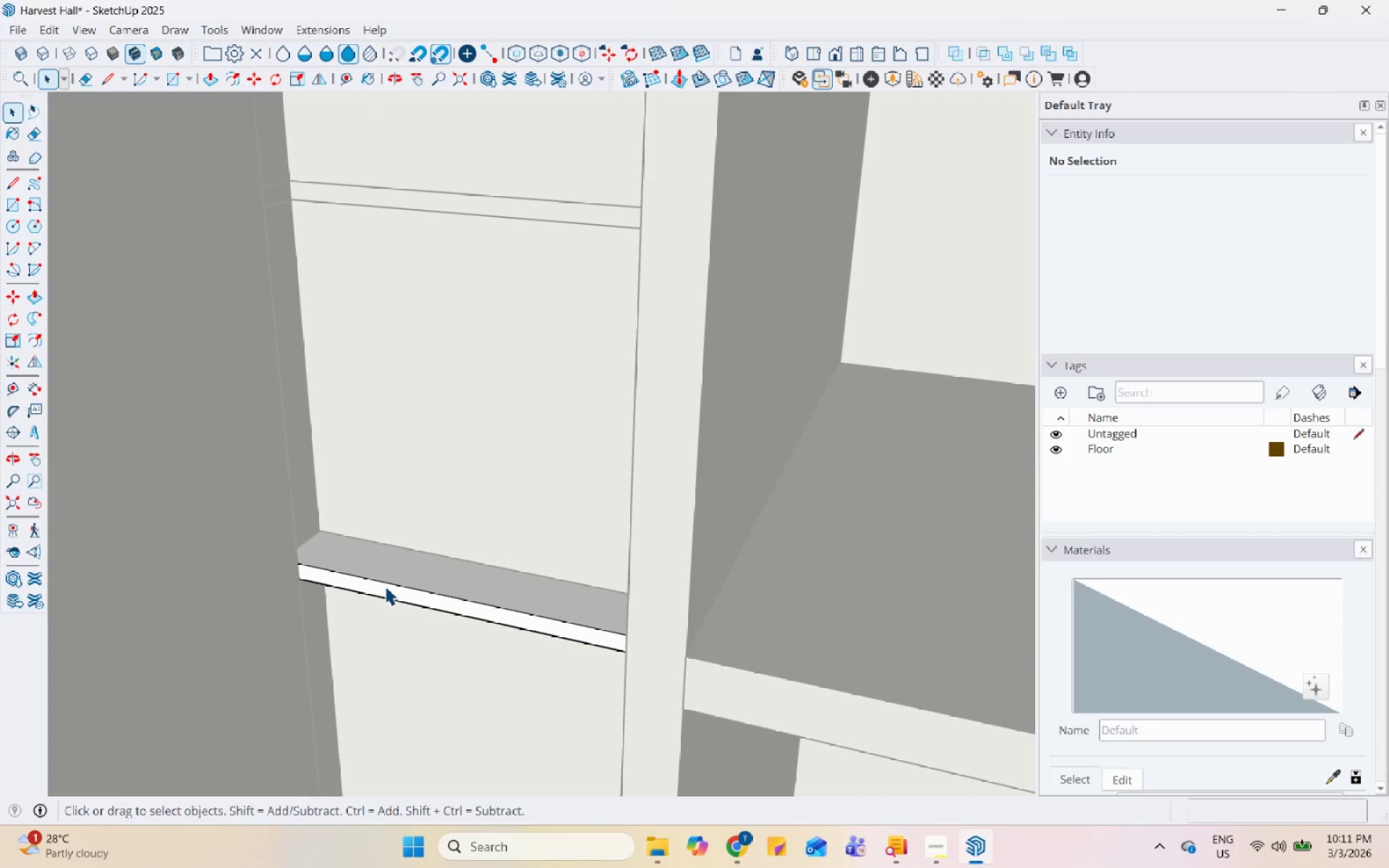 
triple_click([385, 586])
 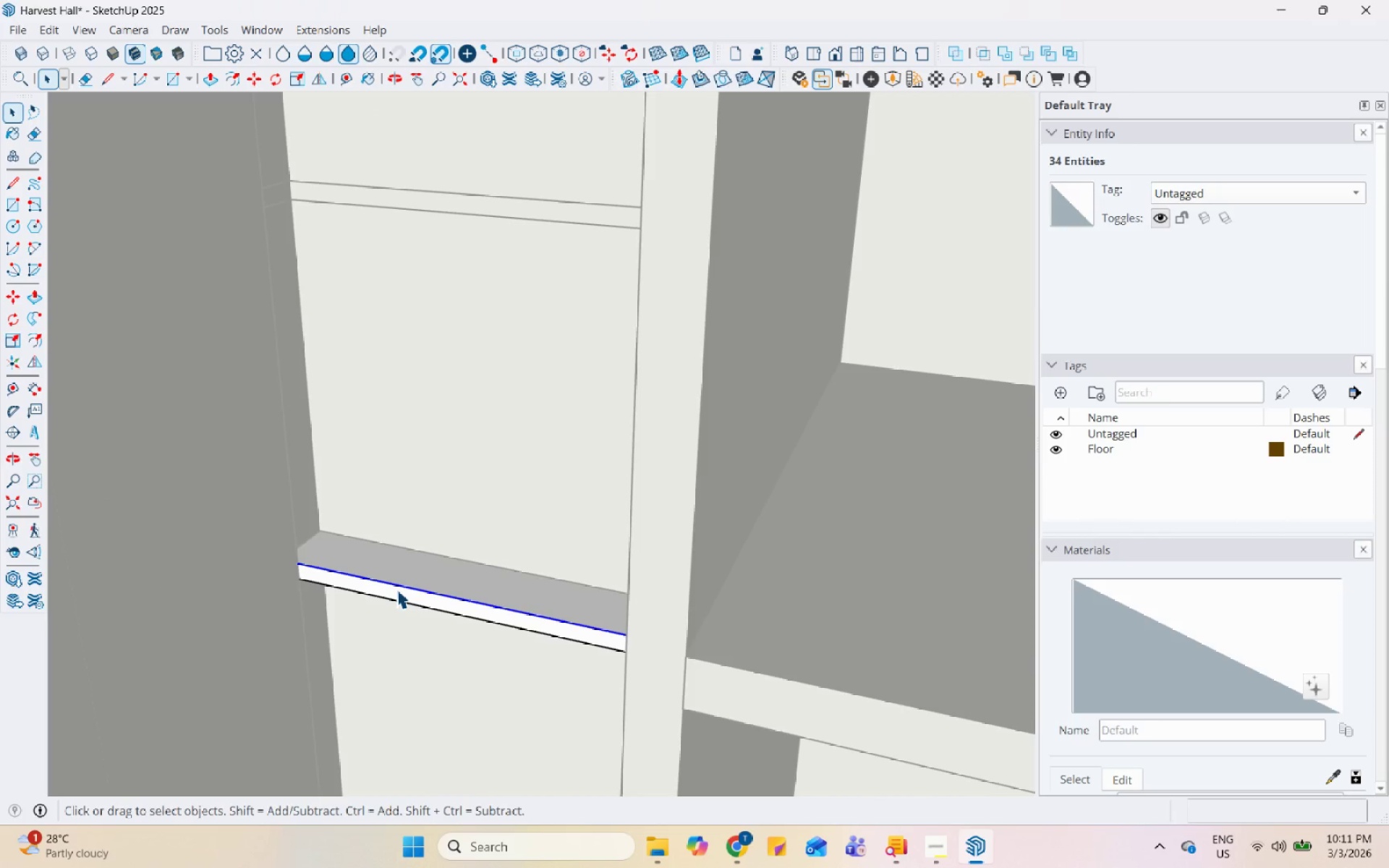 
double_click([396, 589])
 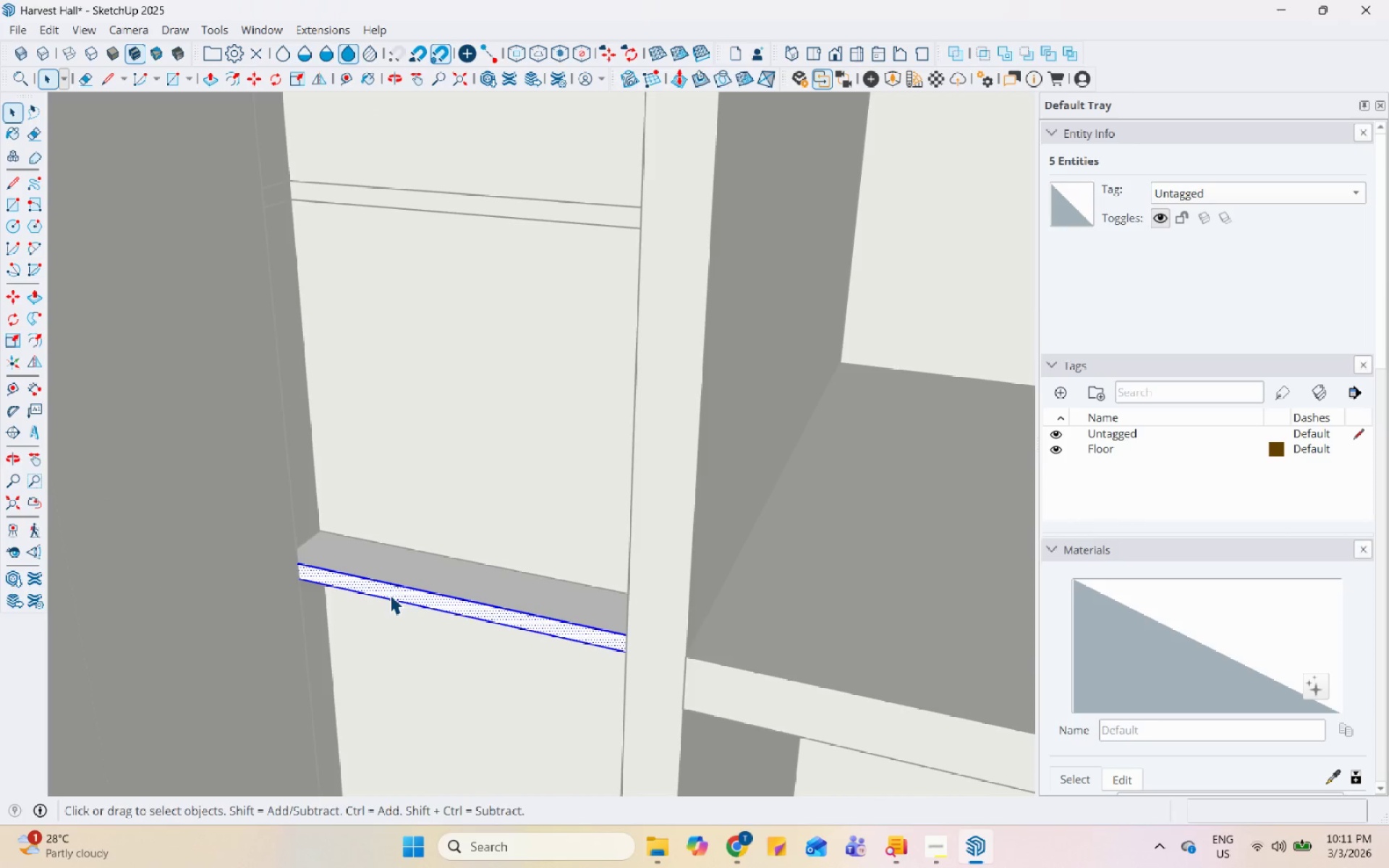 
key(P)
 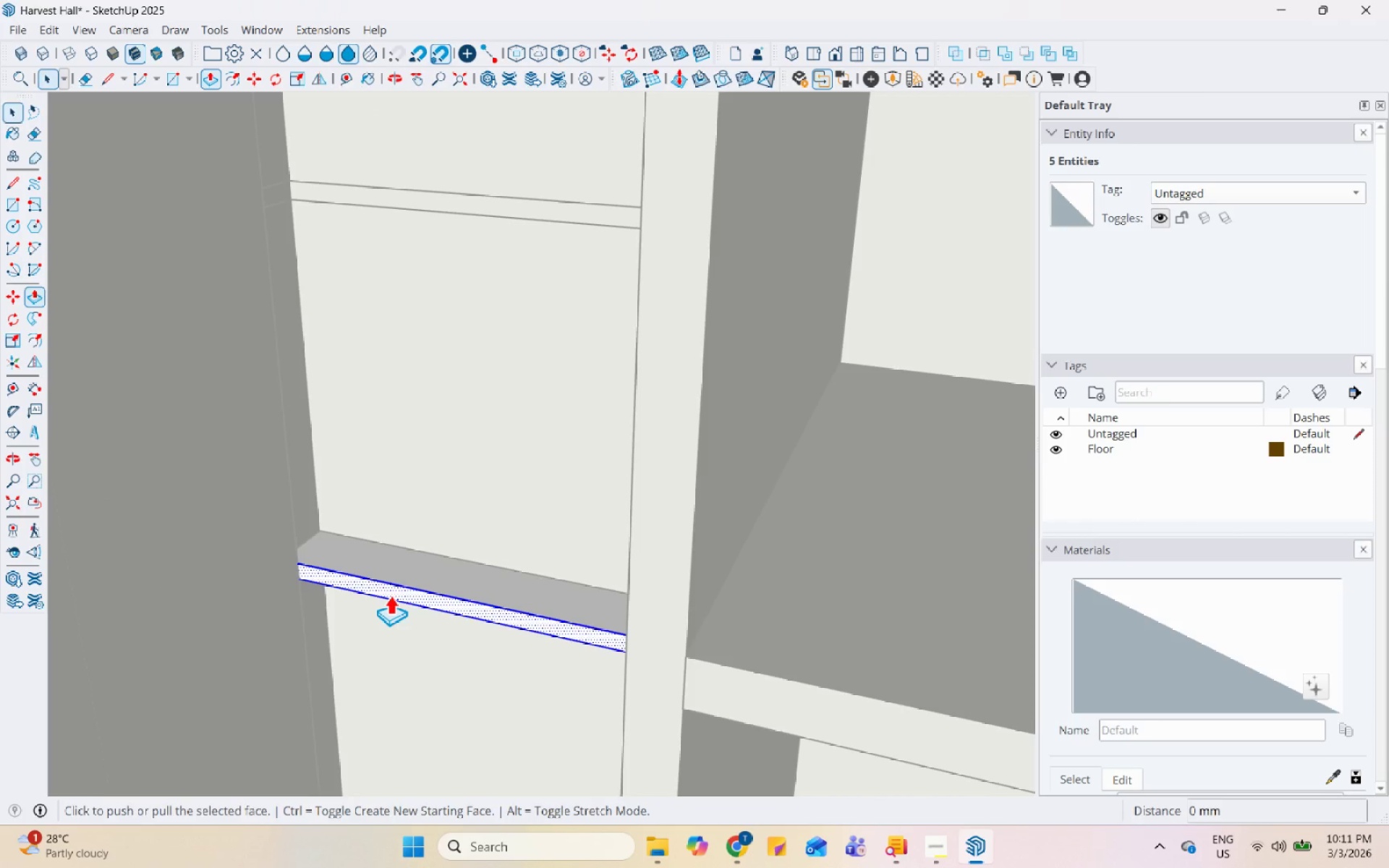 
left_click([390, 595])
 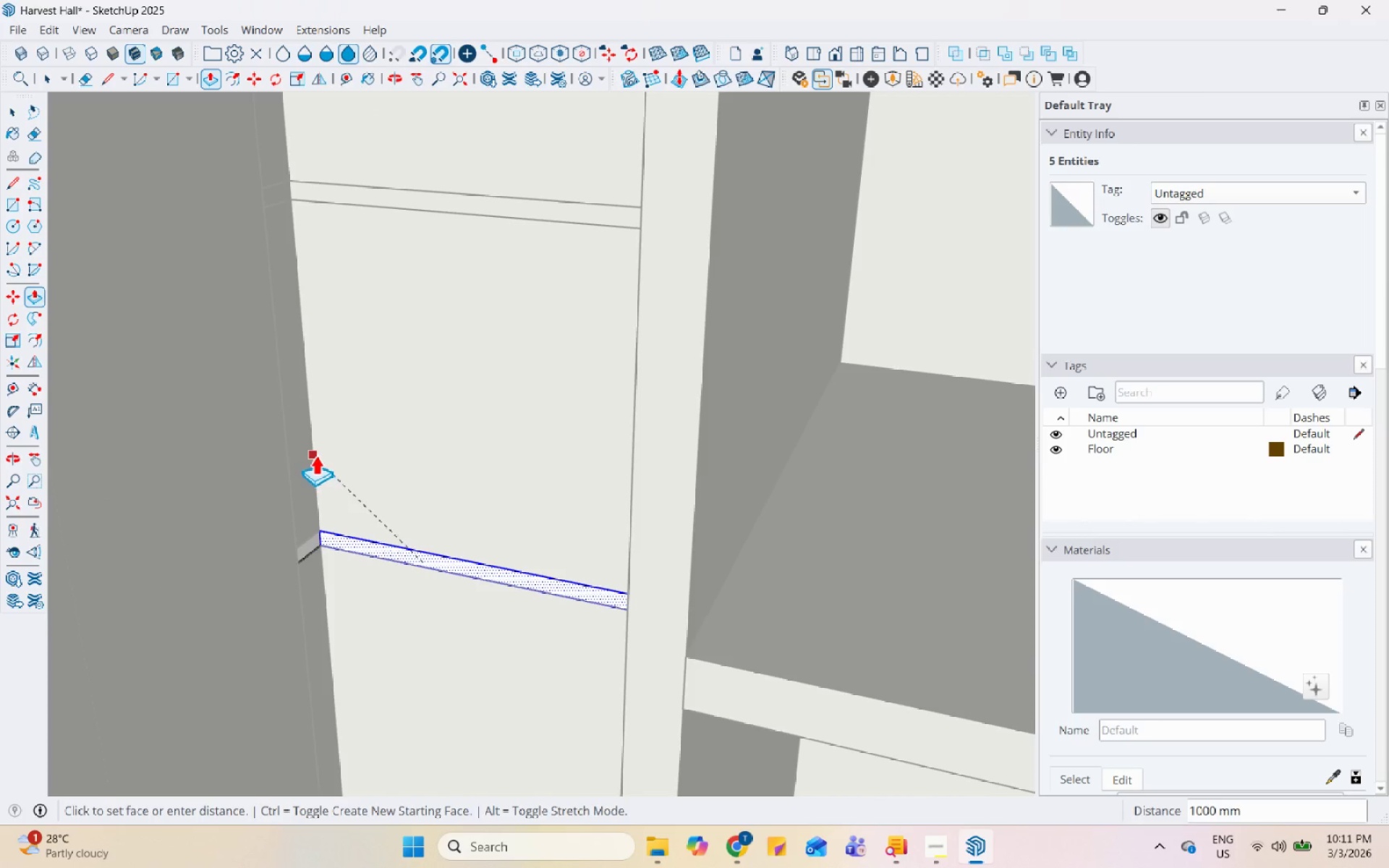 
key(Space)
 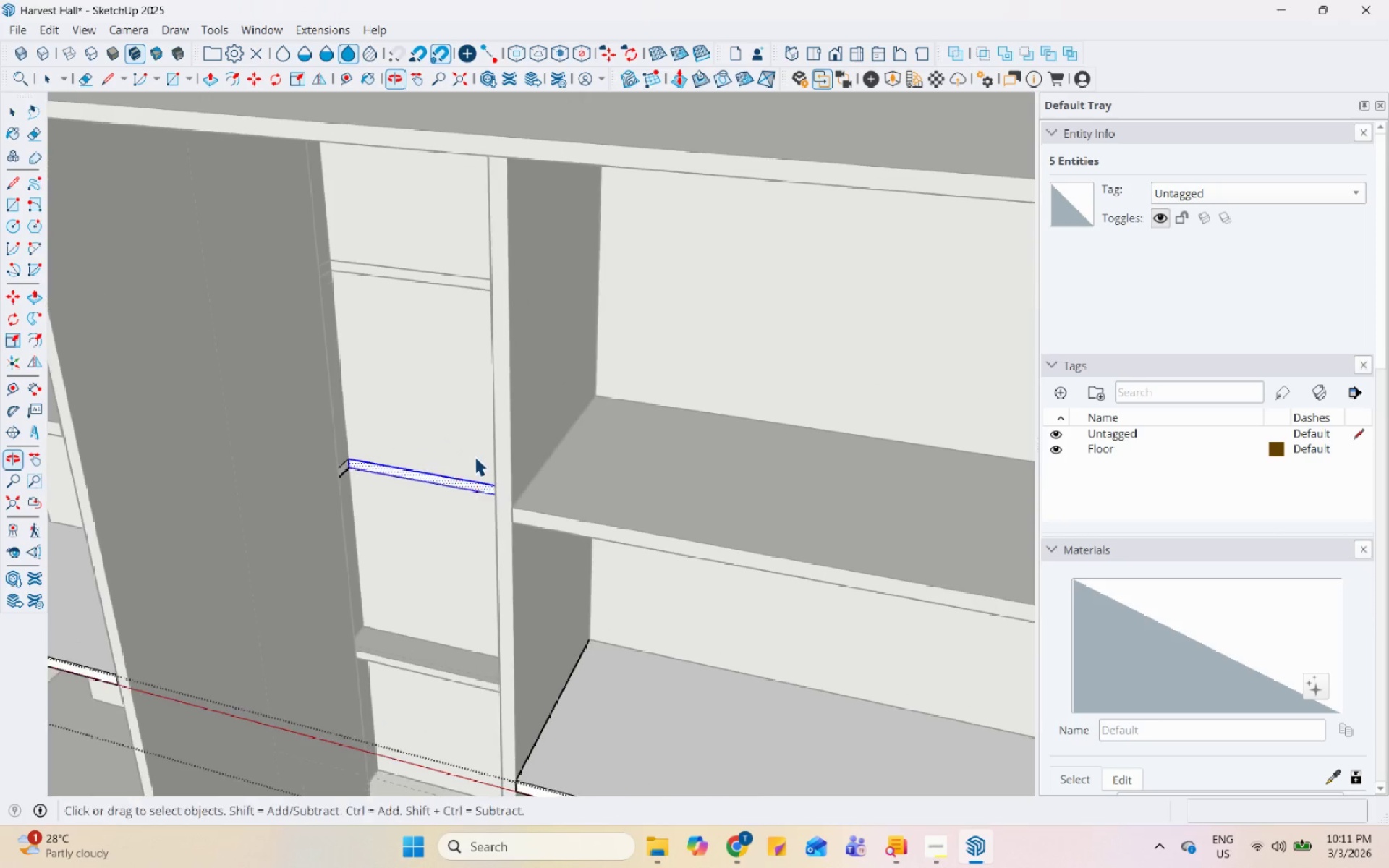 
key(Escape)
 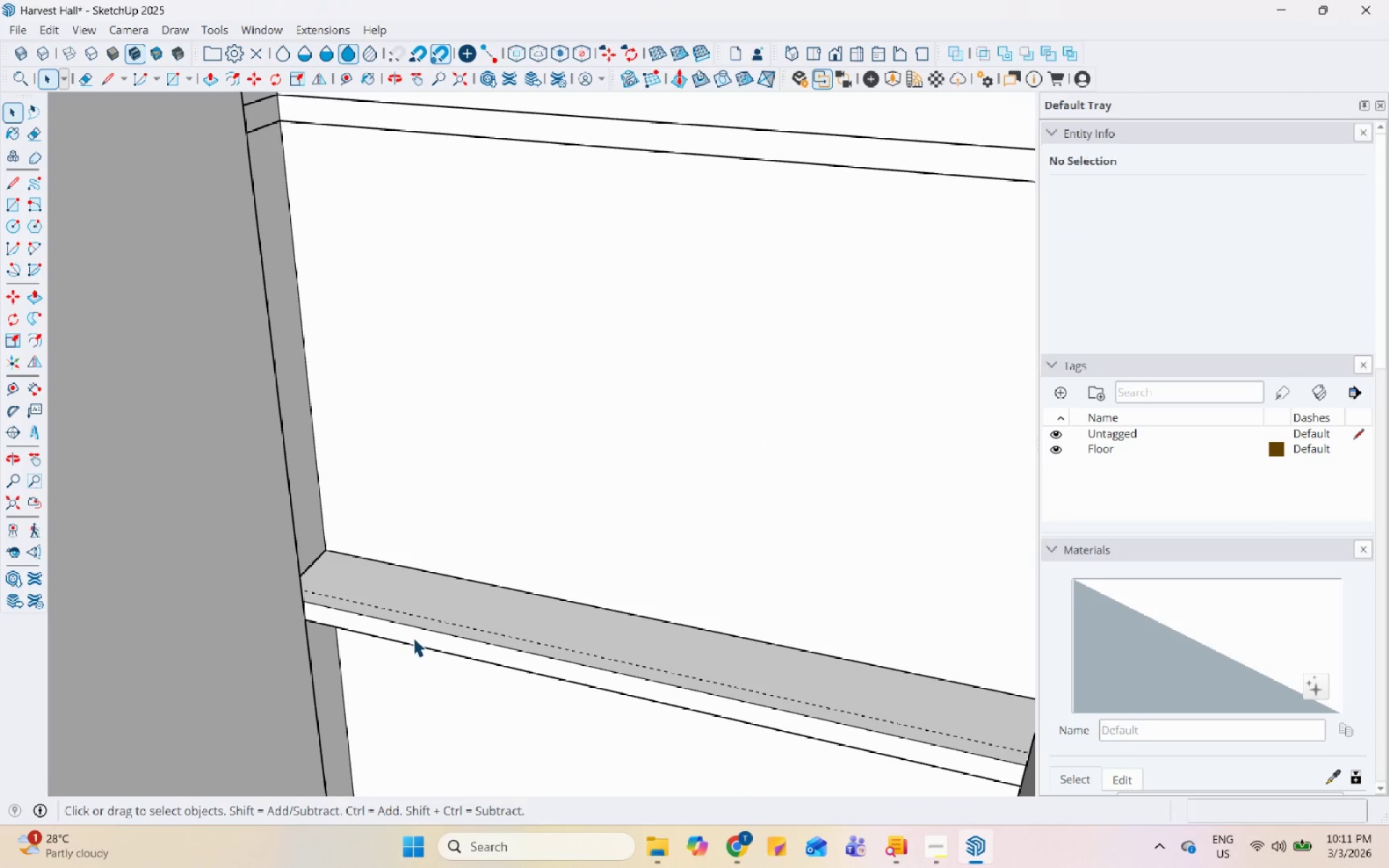 
double_click([413, 637])
 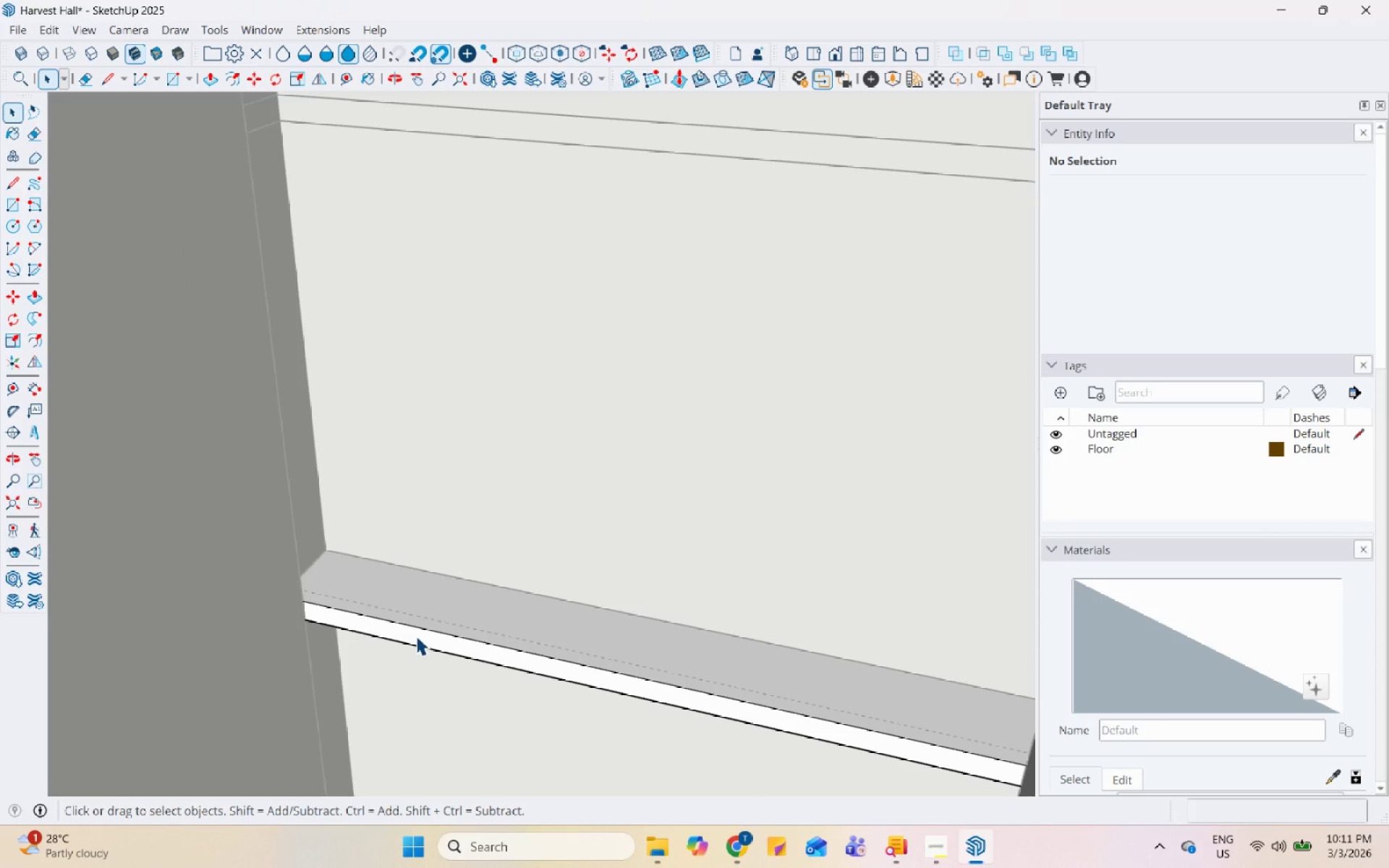 
scroll: coordinate [398, 660], scroll_direction: up, amount: 2.0
 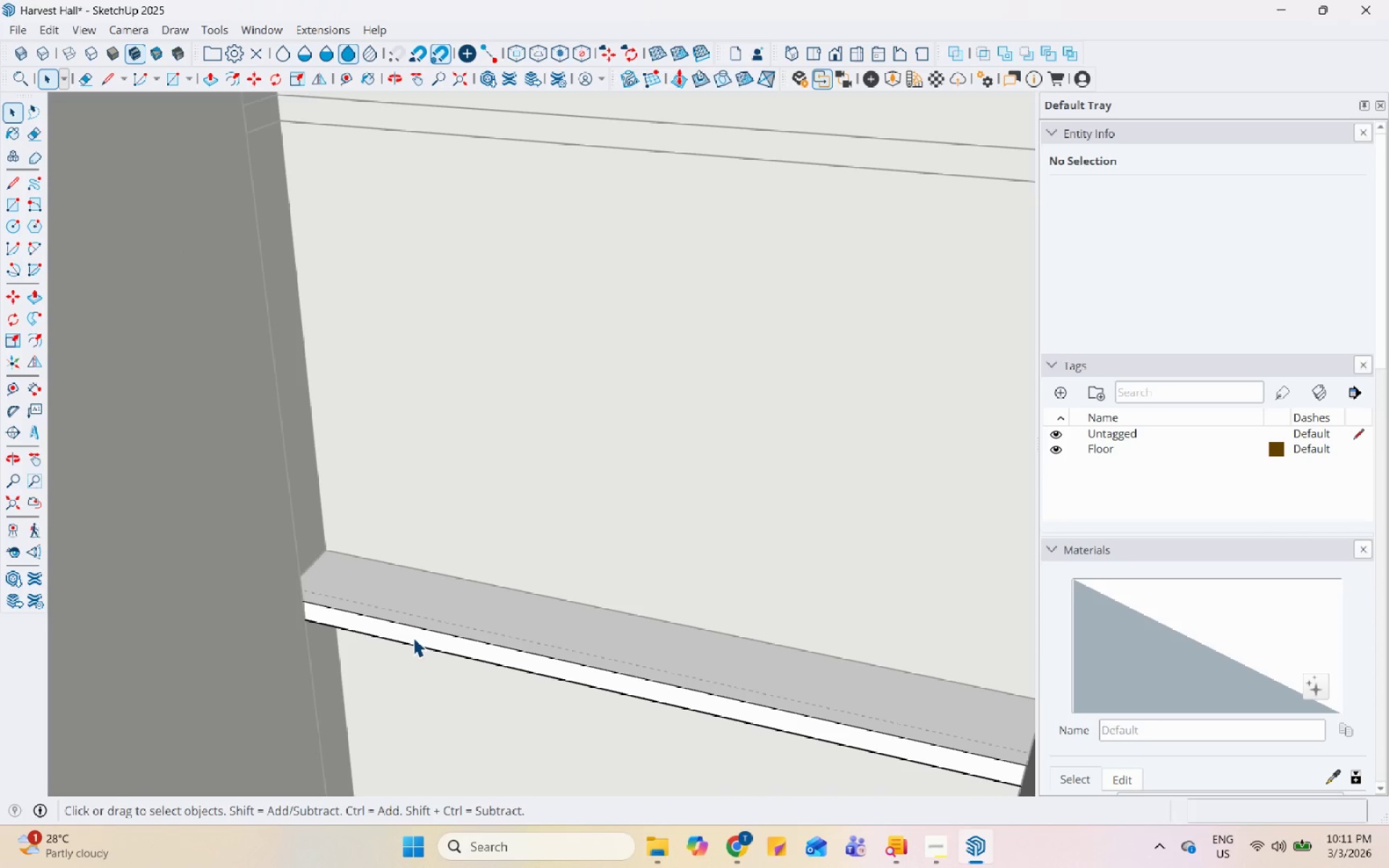 
triple_click([416, 636])
 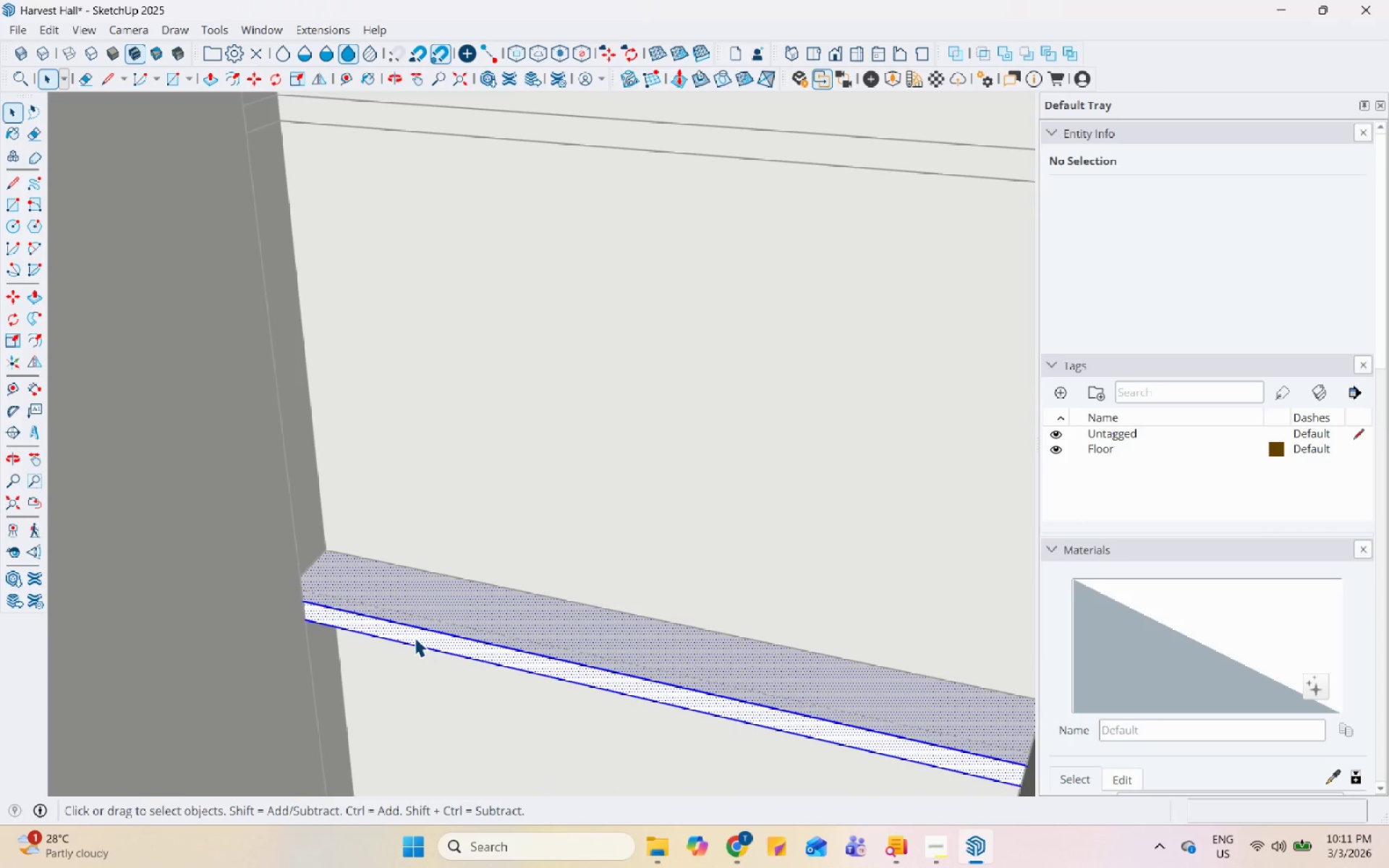 
triple_click([411, 637])
 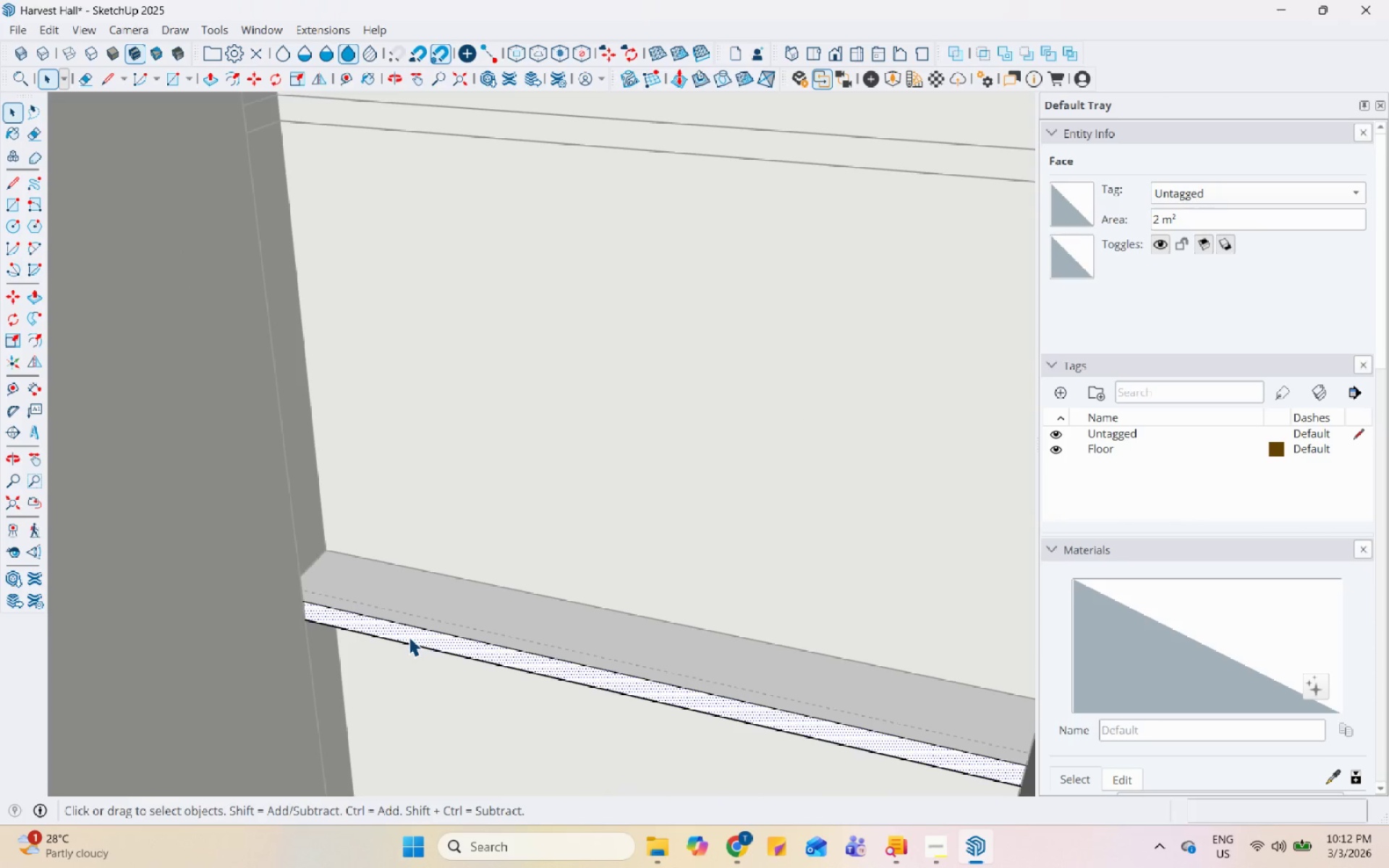 
key(P)
 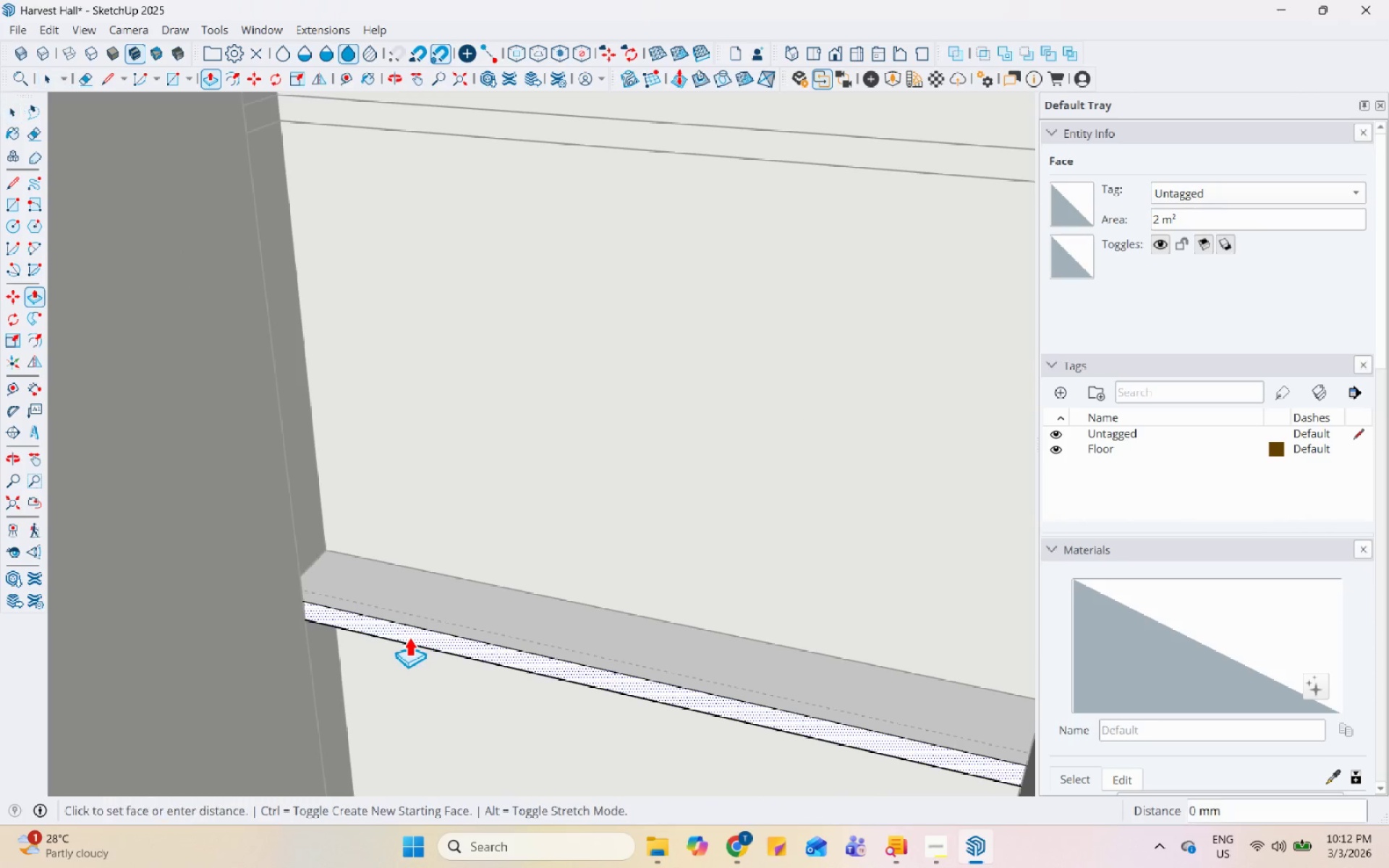 
left_click([409, 637])
 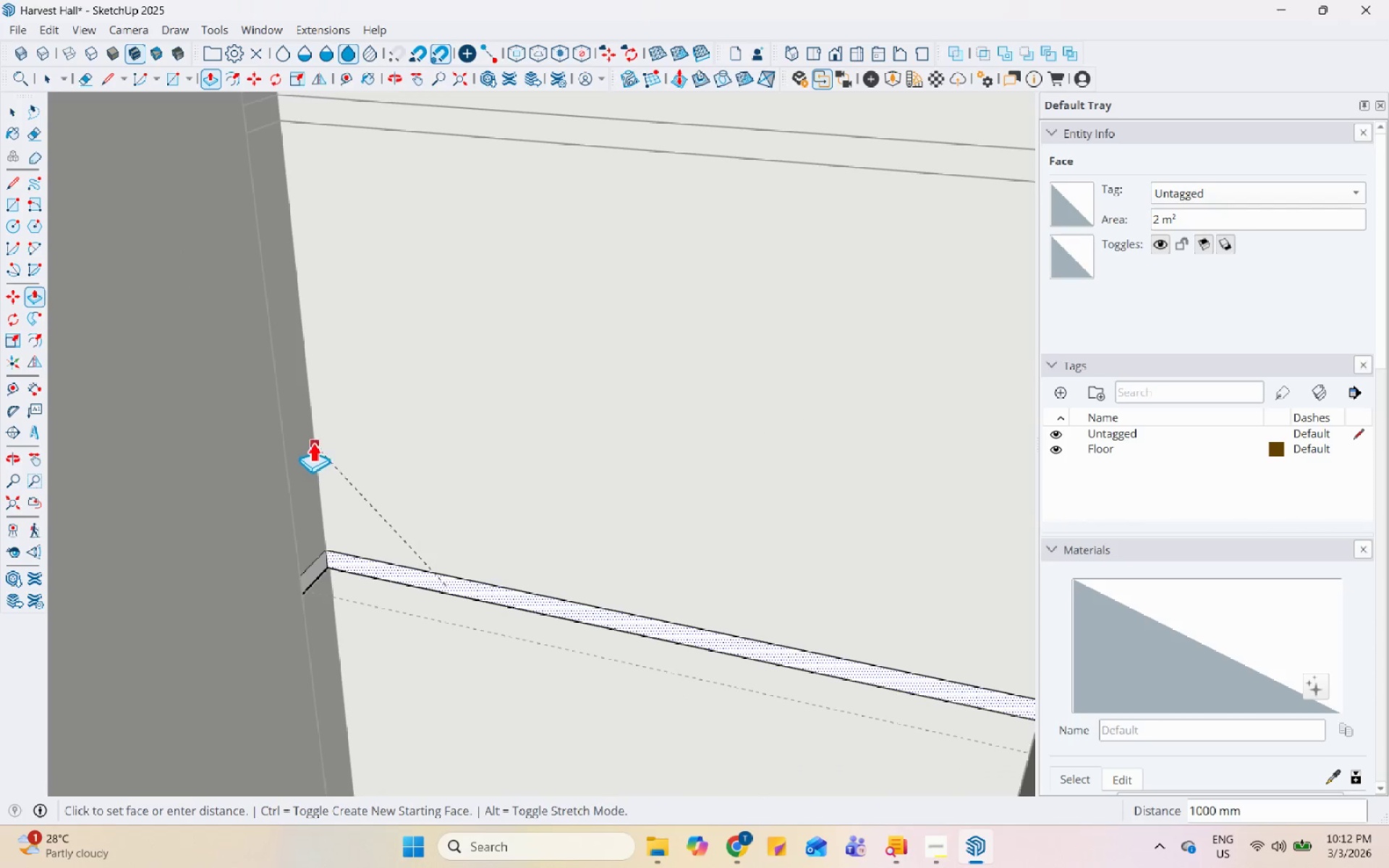 
left_click([314, 438])
 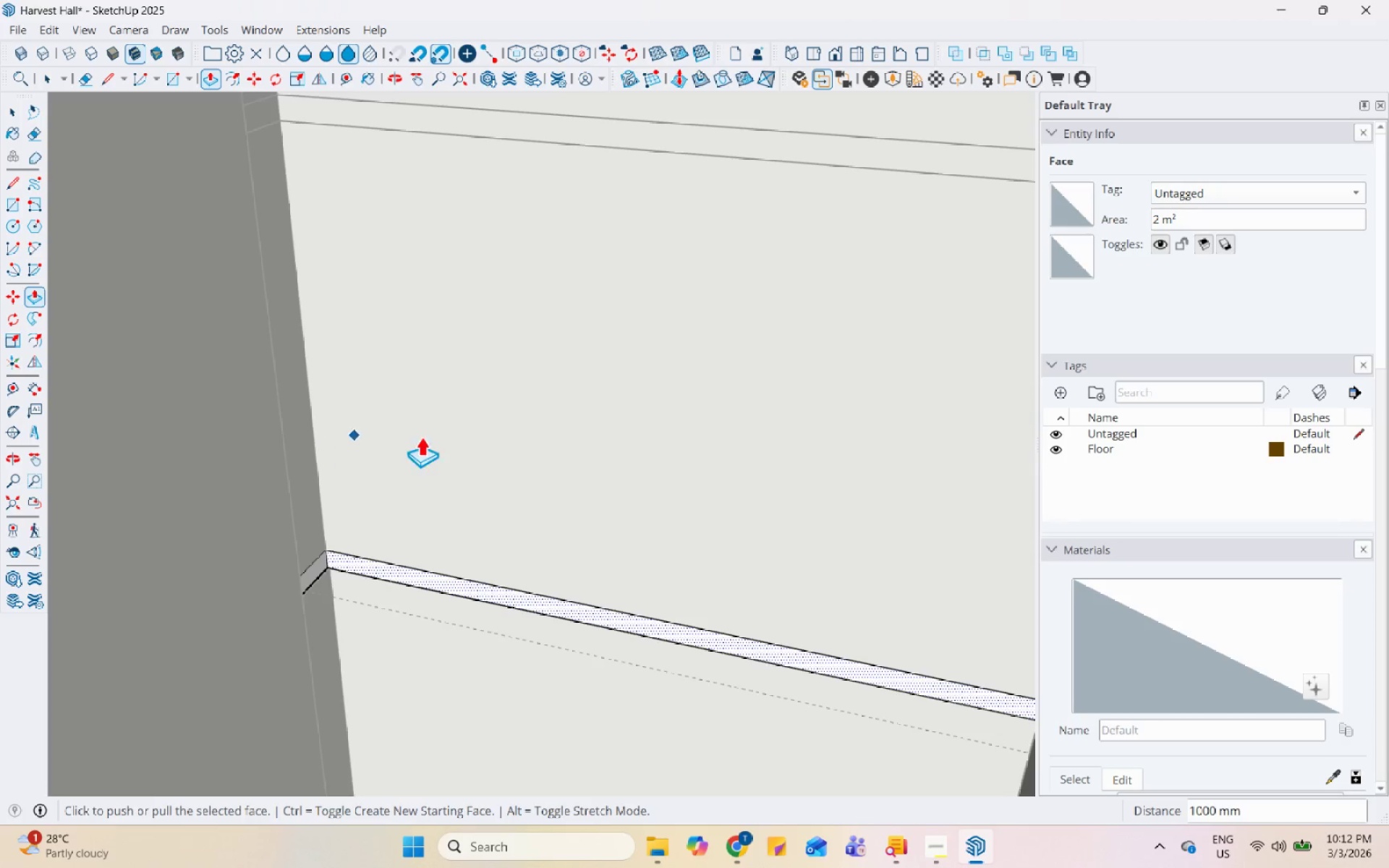 
key(Space)
 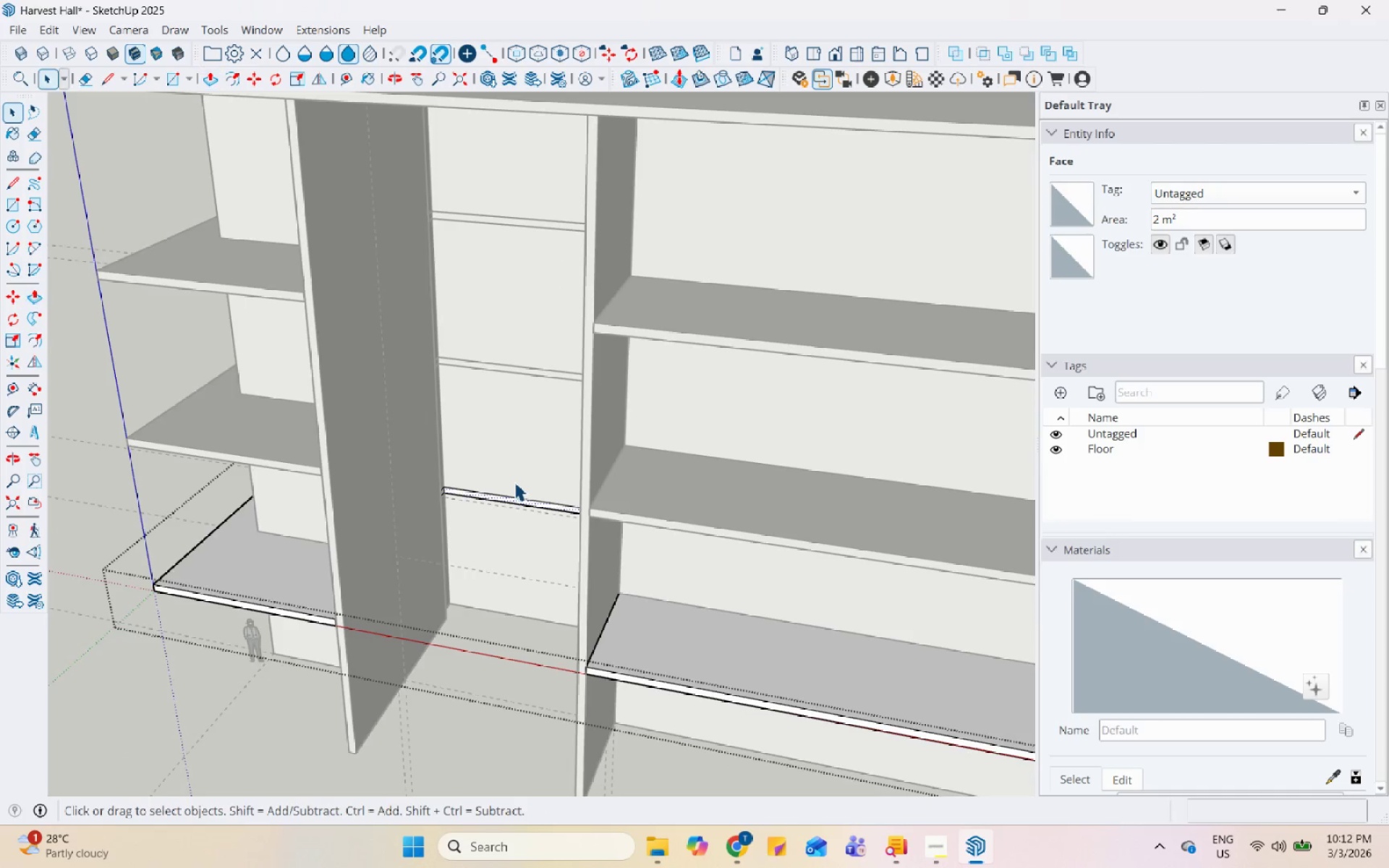 
scroll: coordinate [493, 469], scroll_direction: down, amount: 13.0
 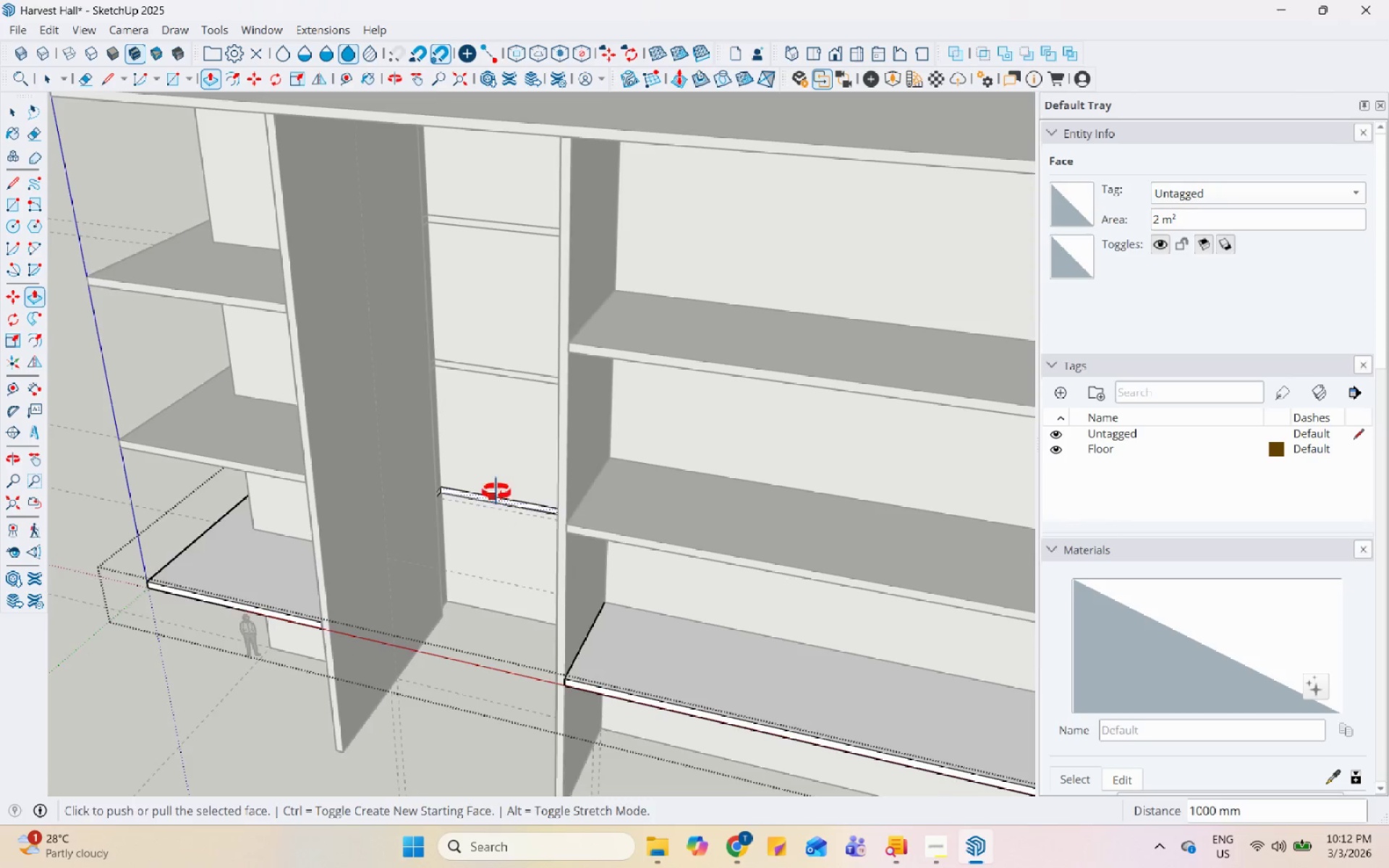 
key(Escape)
 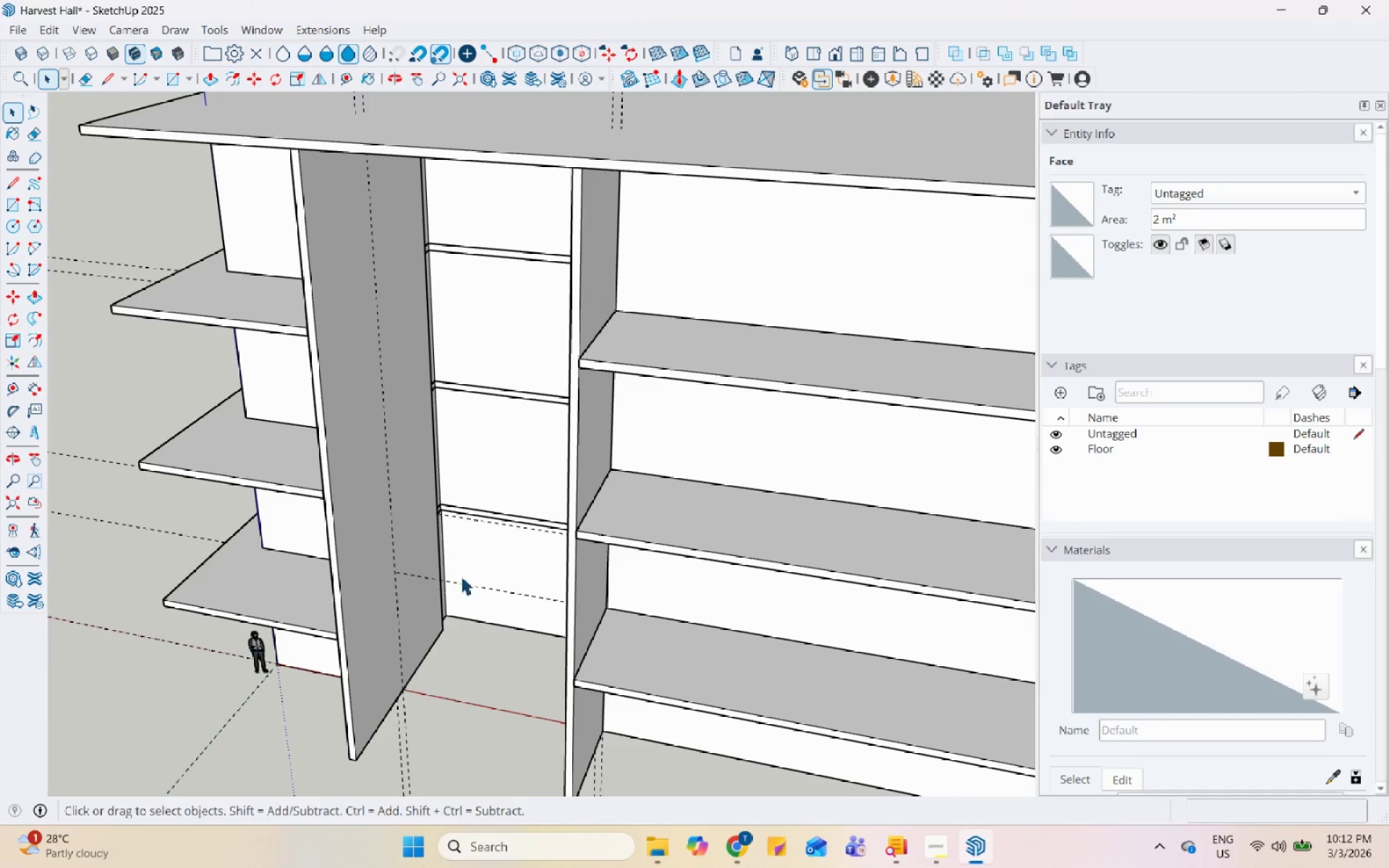 
key(Escape)
 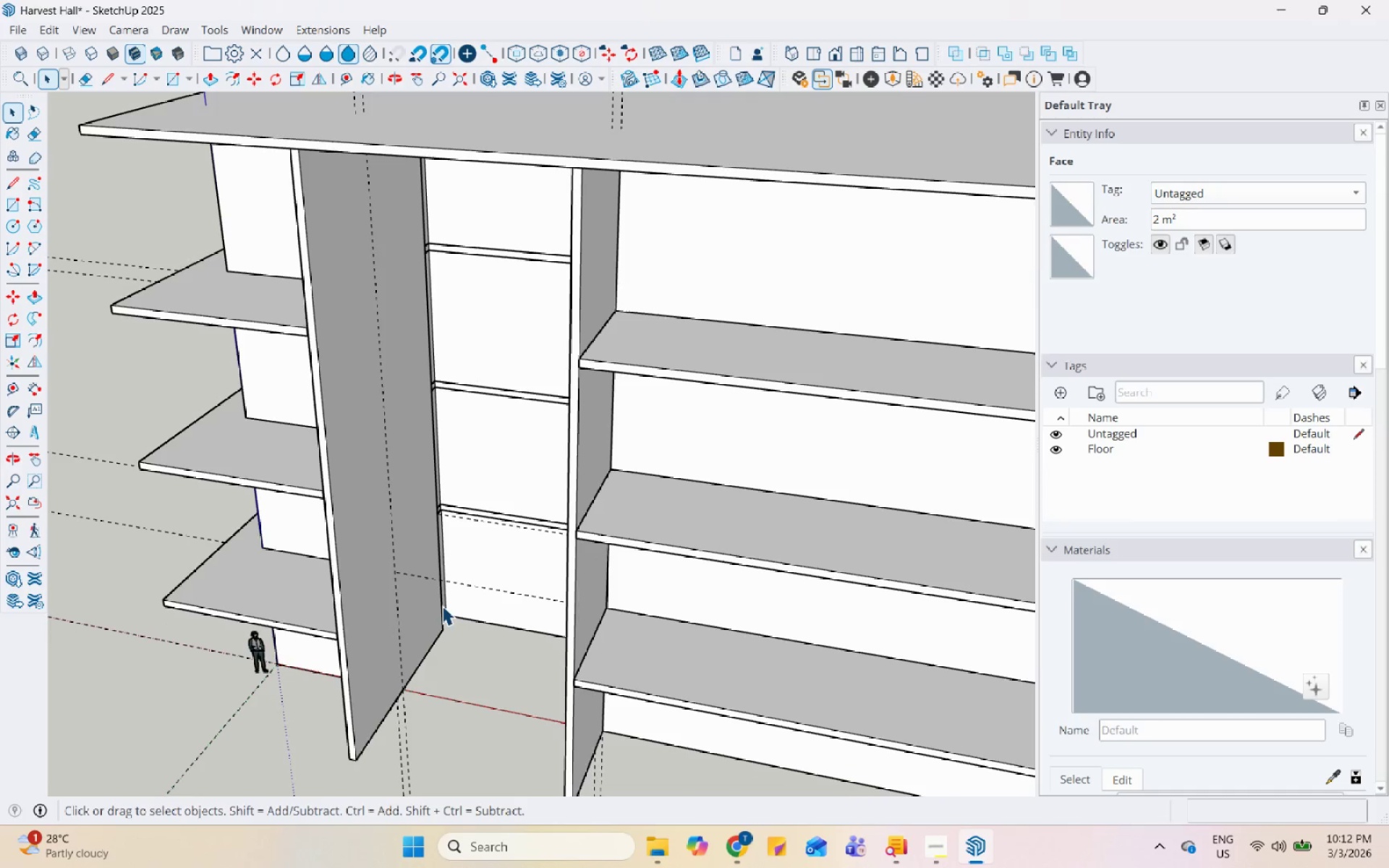 
left_click([441, 605])
 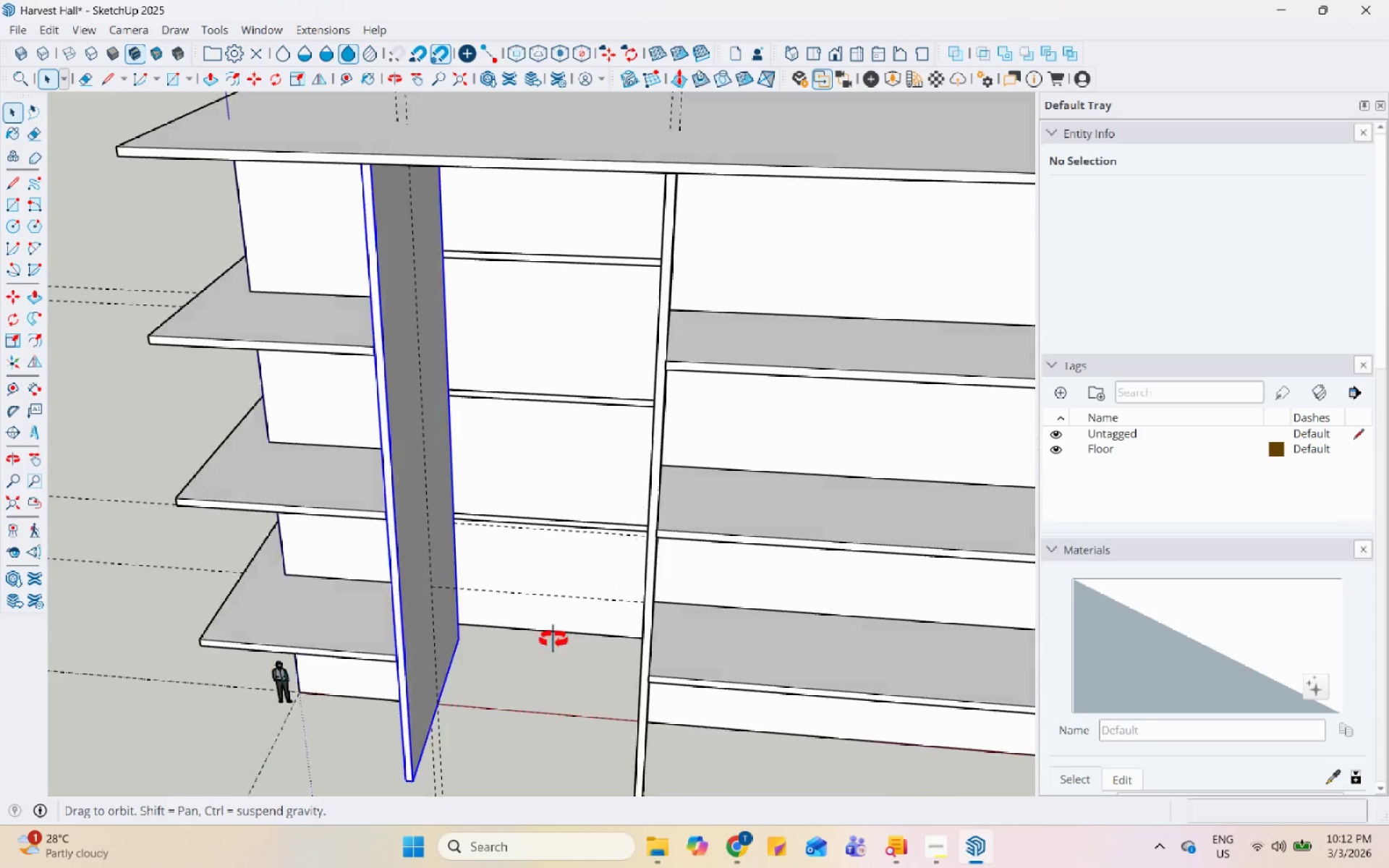 
scroll: coordinate [470, 550], scroll_direction: down, amount: 1.0
 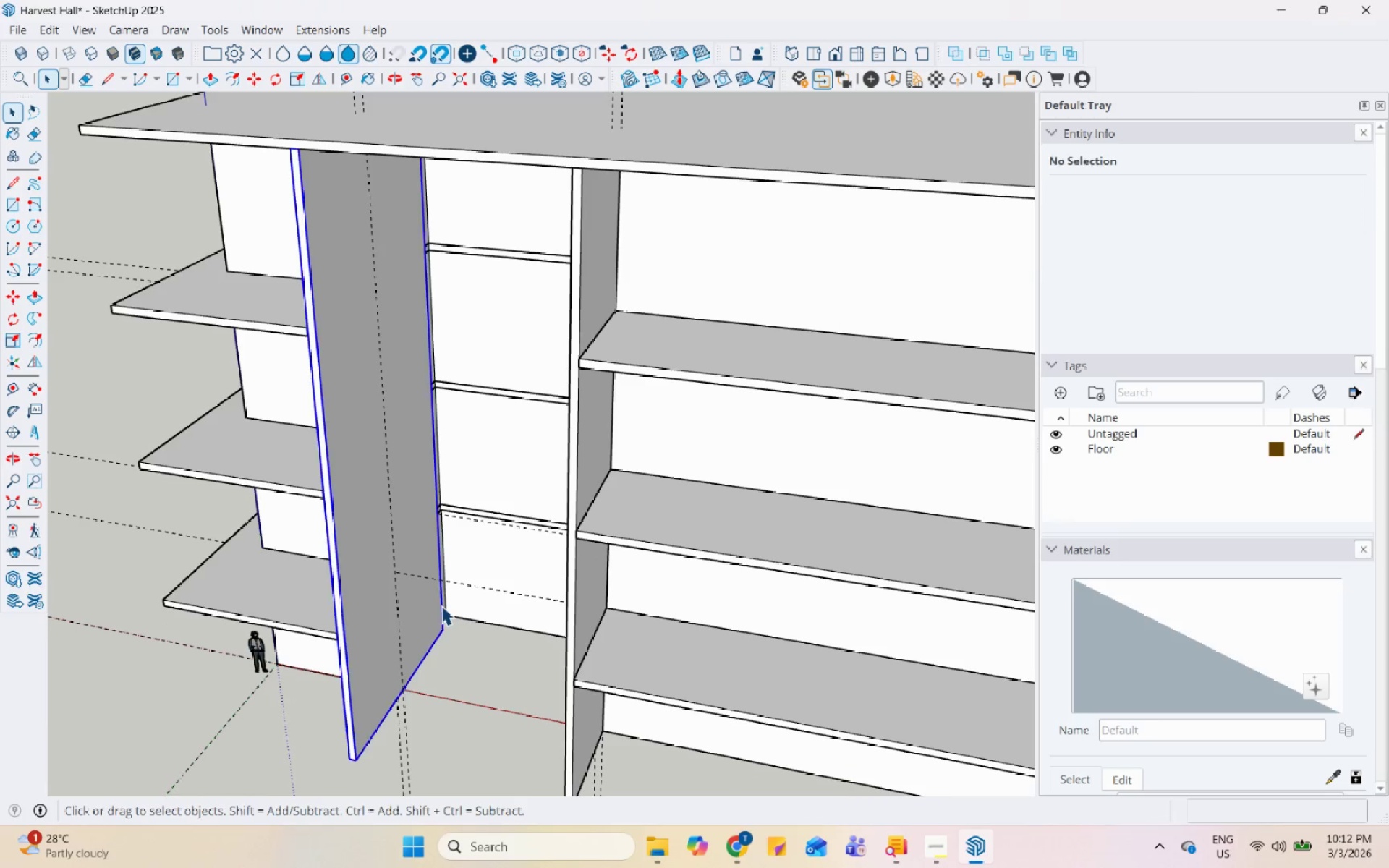 
hold_key(key=ControlLeft, duration=0.41)
left_click([705, 613])
 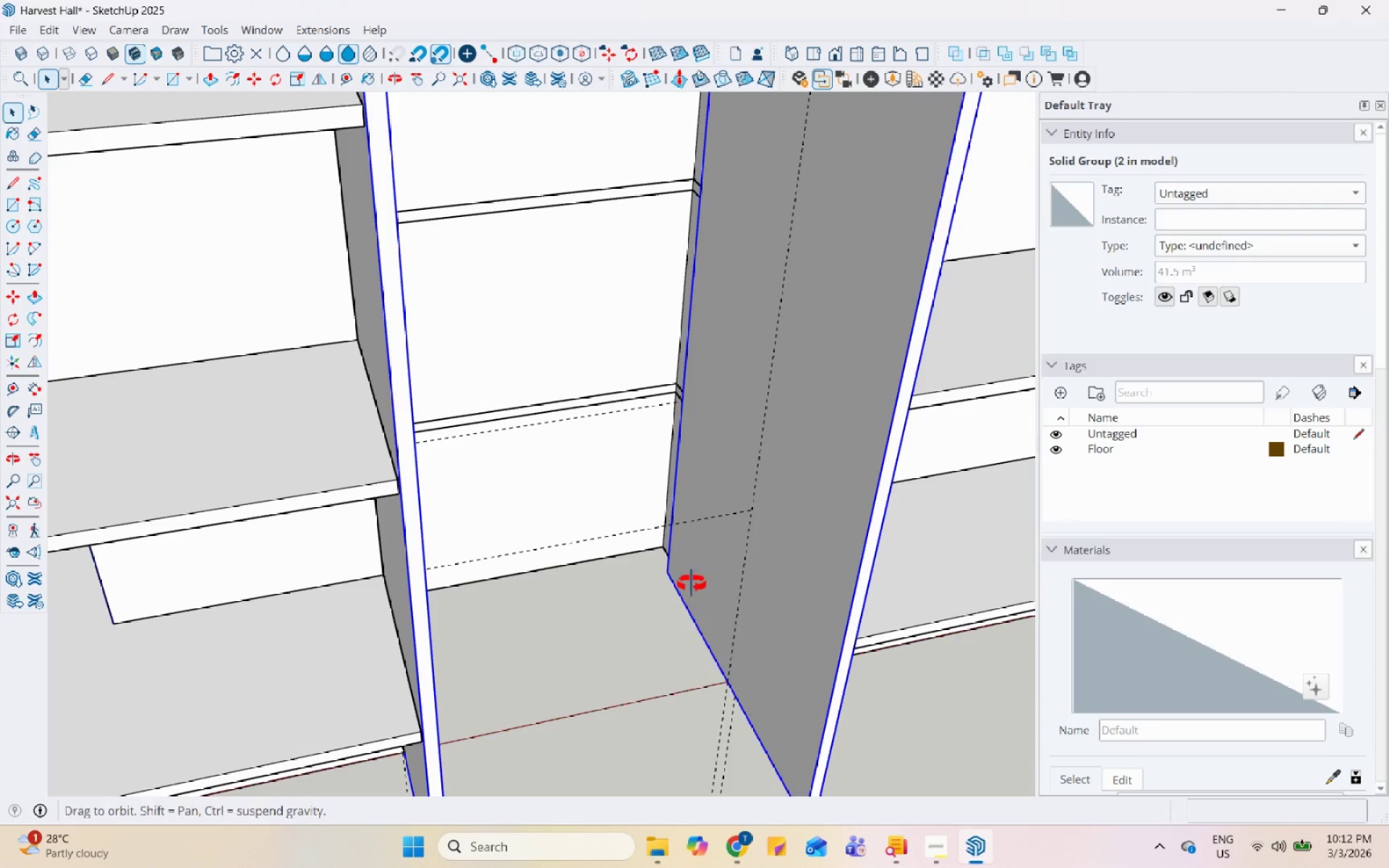 
scroll: coordinate [700, 684], scroll_direction: up, amount: 5.0
 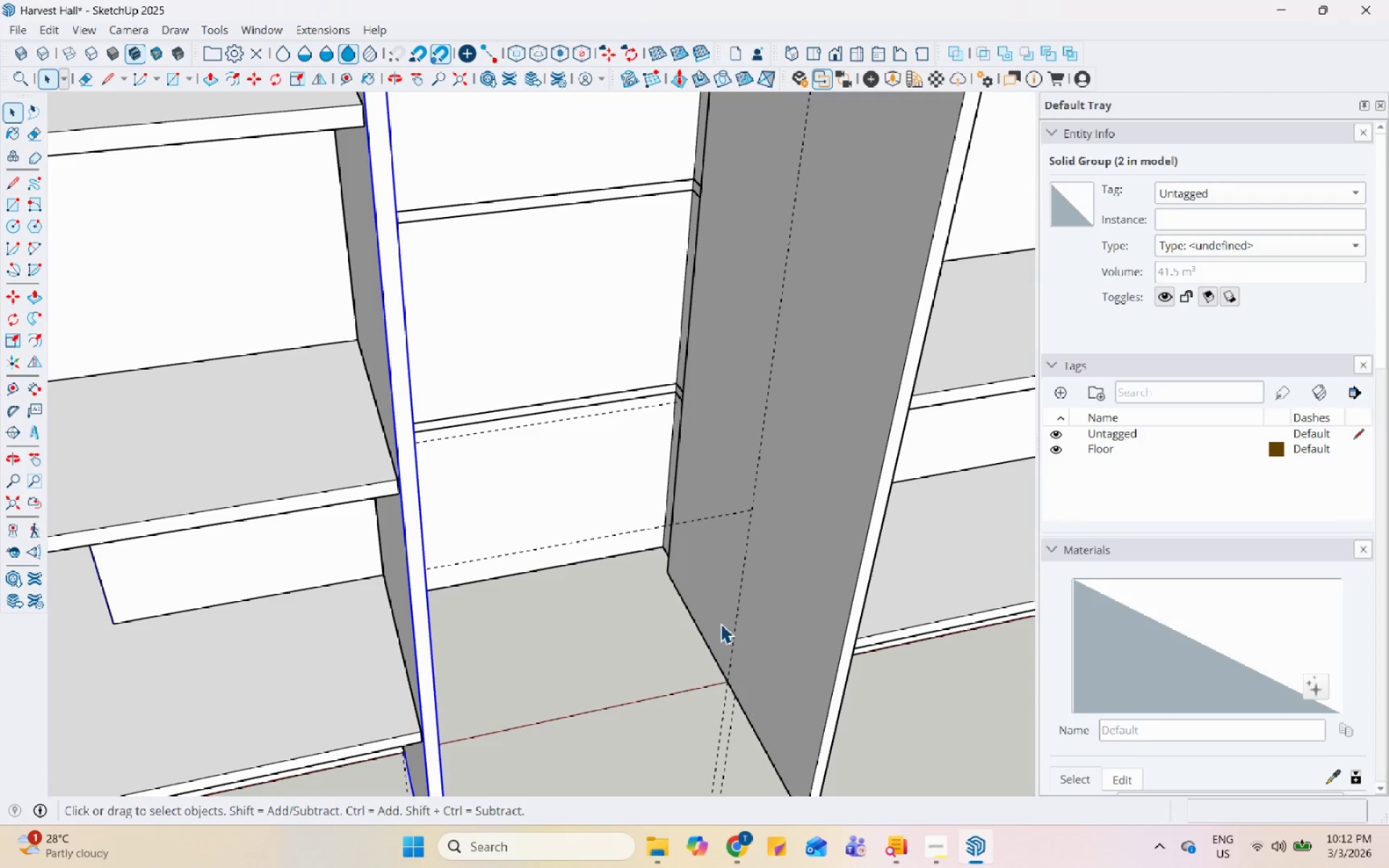 
key(M)
 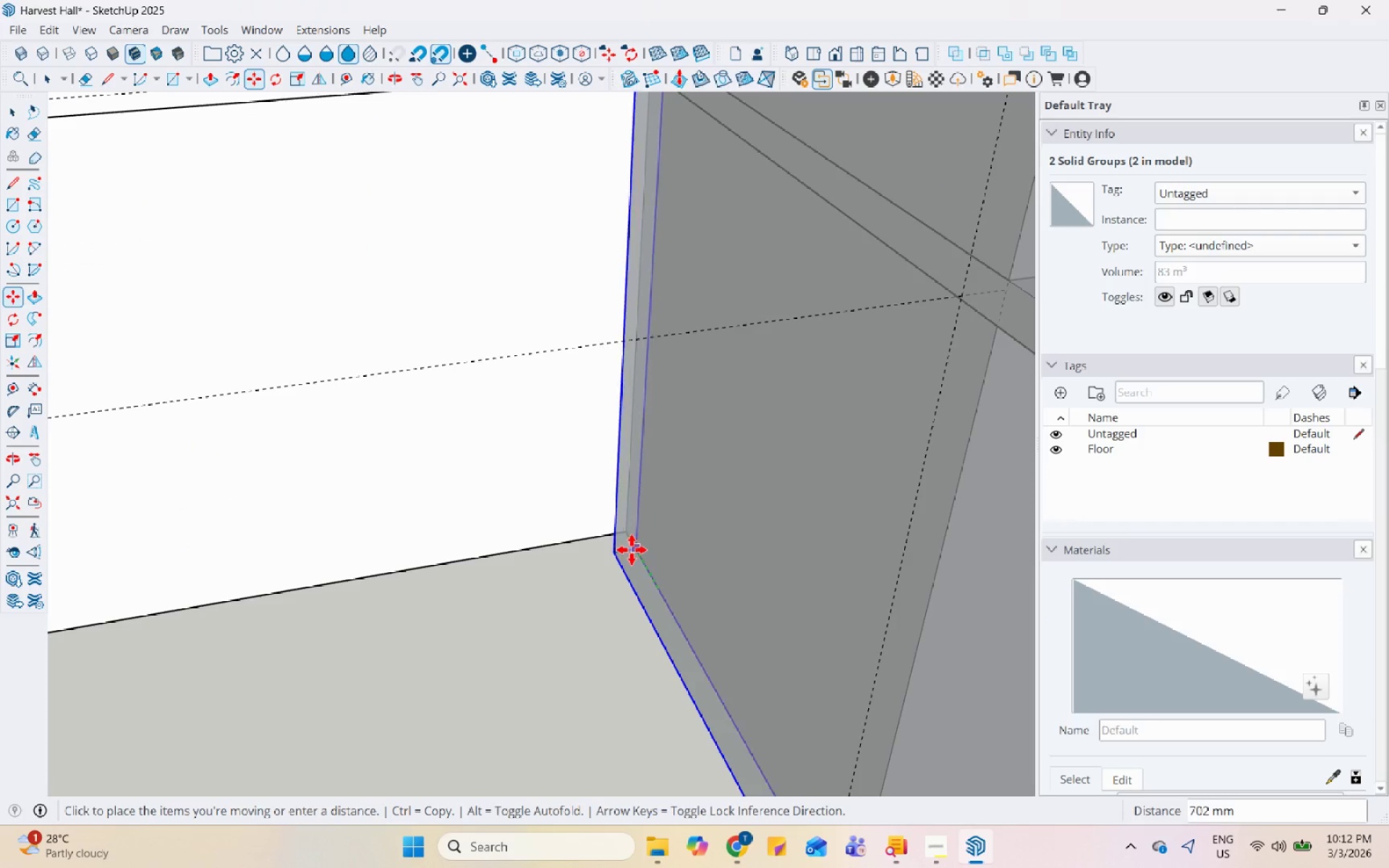 
scroll: coordinate [684, 565], scroll_direction: up, amount: 10.0
 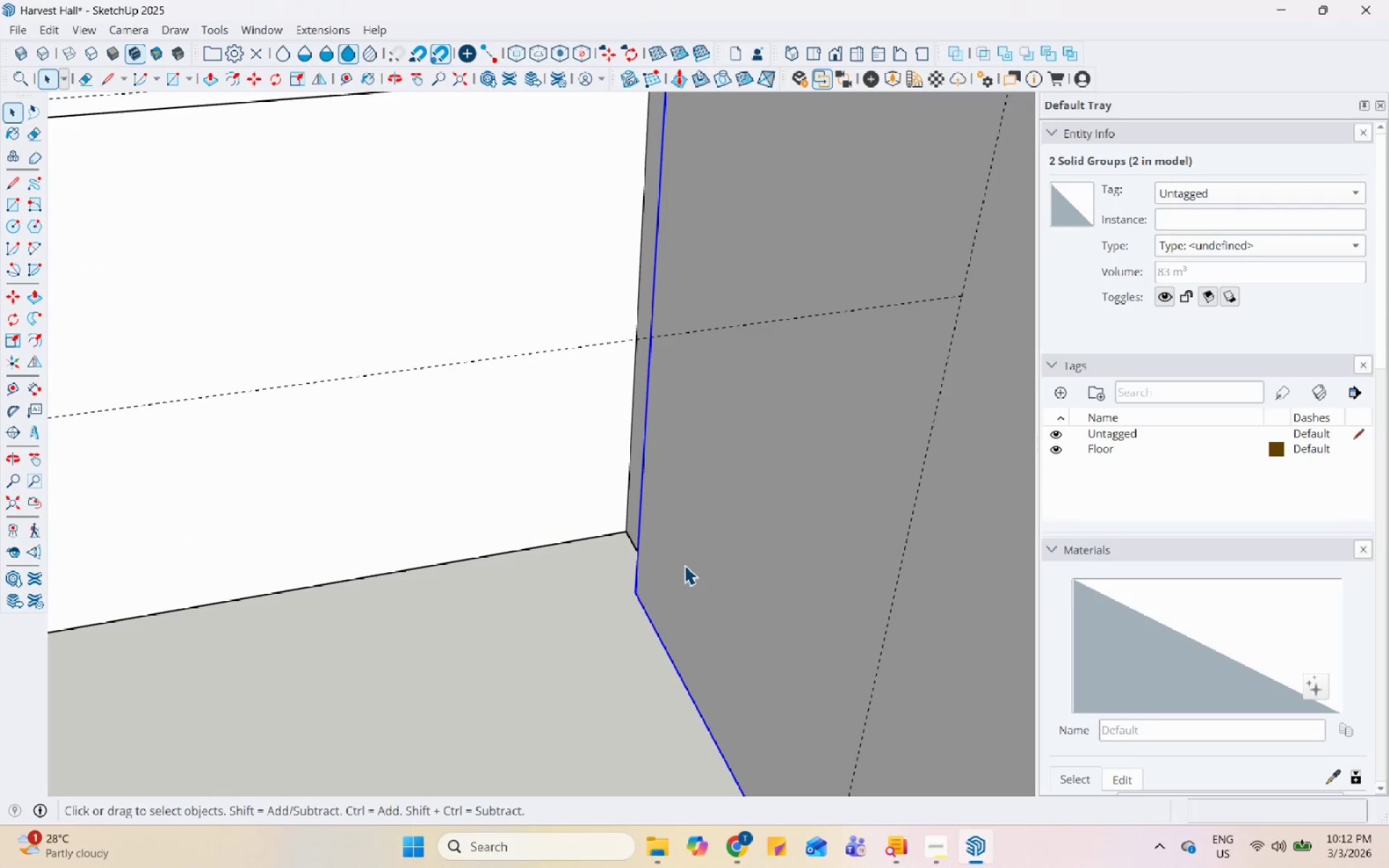 
left_click([623, 533])
 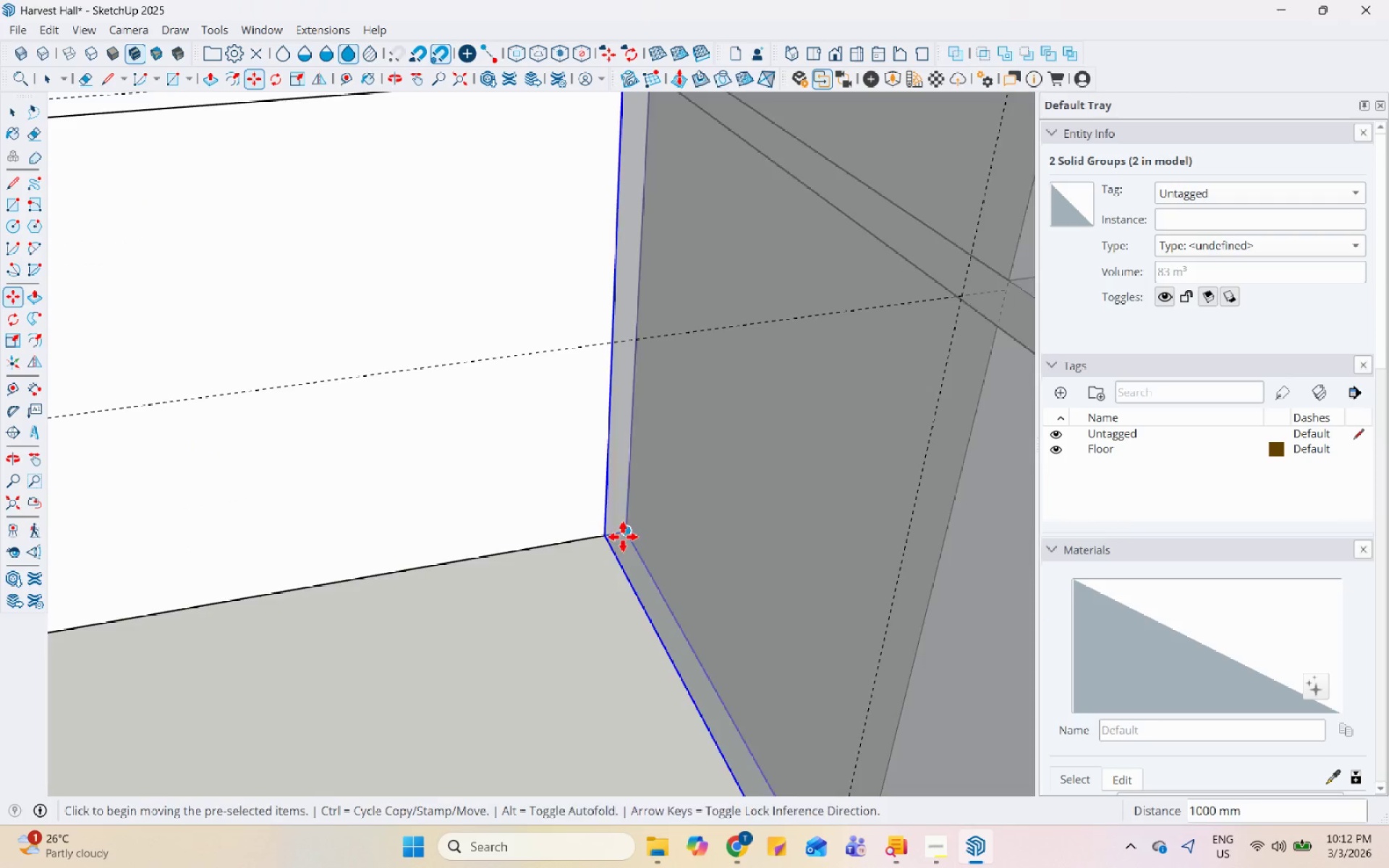 
scroll: coordinate [623, 563], scroll_direction: down, amount: 13.0
 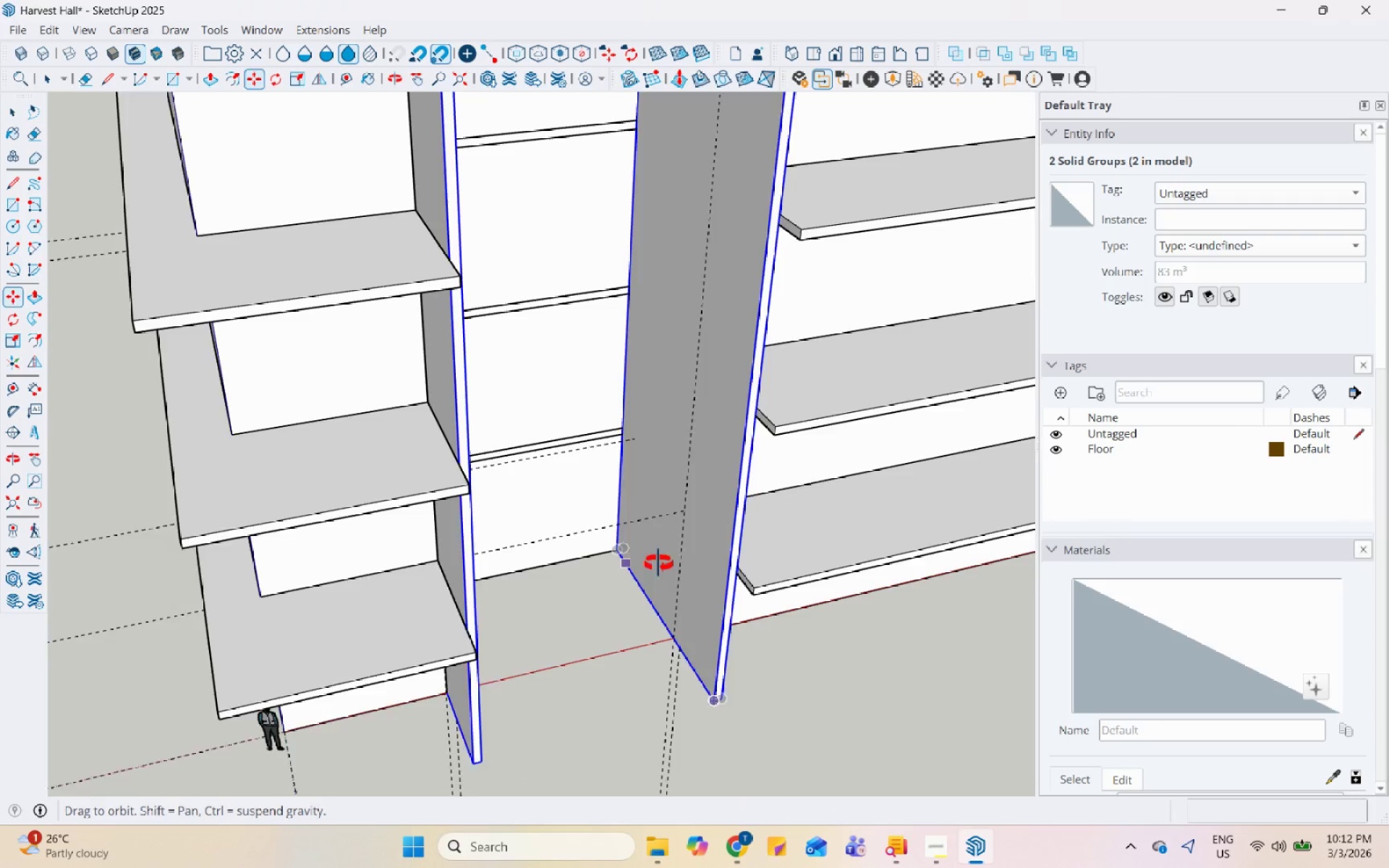 
key(Space)
 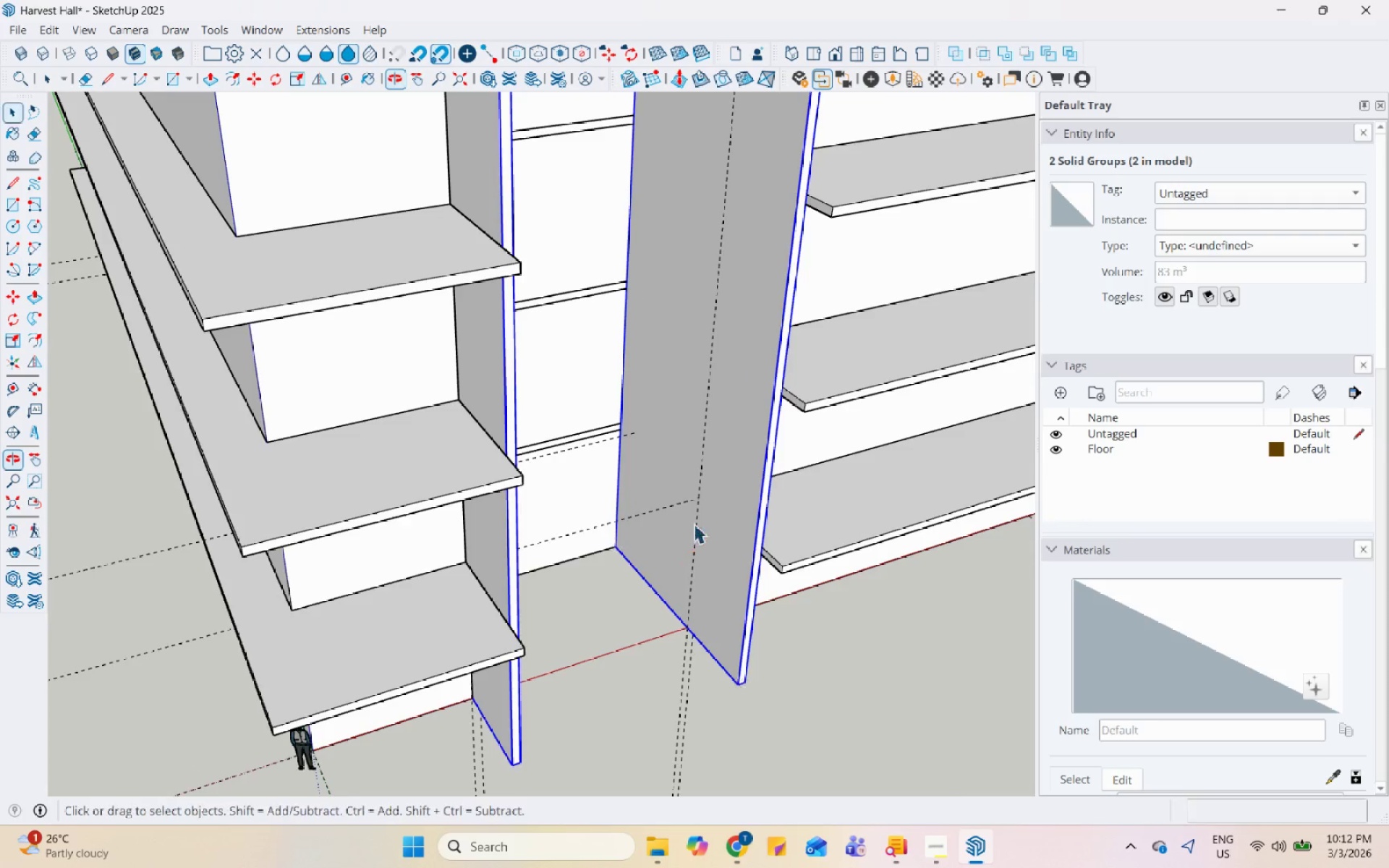 
scroll: coordinate [549, 512], scroll_direction: down, amount: 8.0
 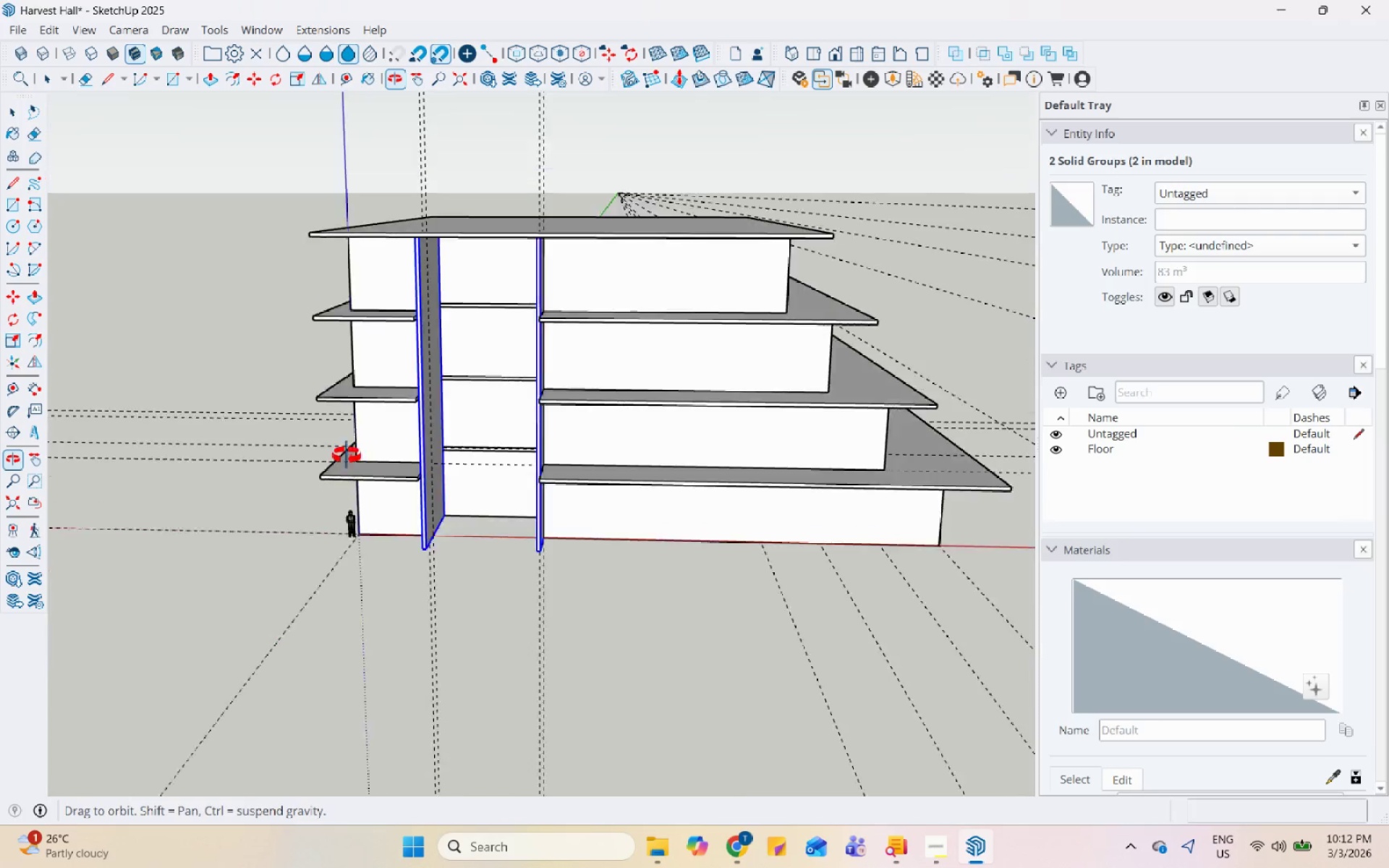 
left_click([567, 623])
 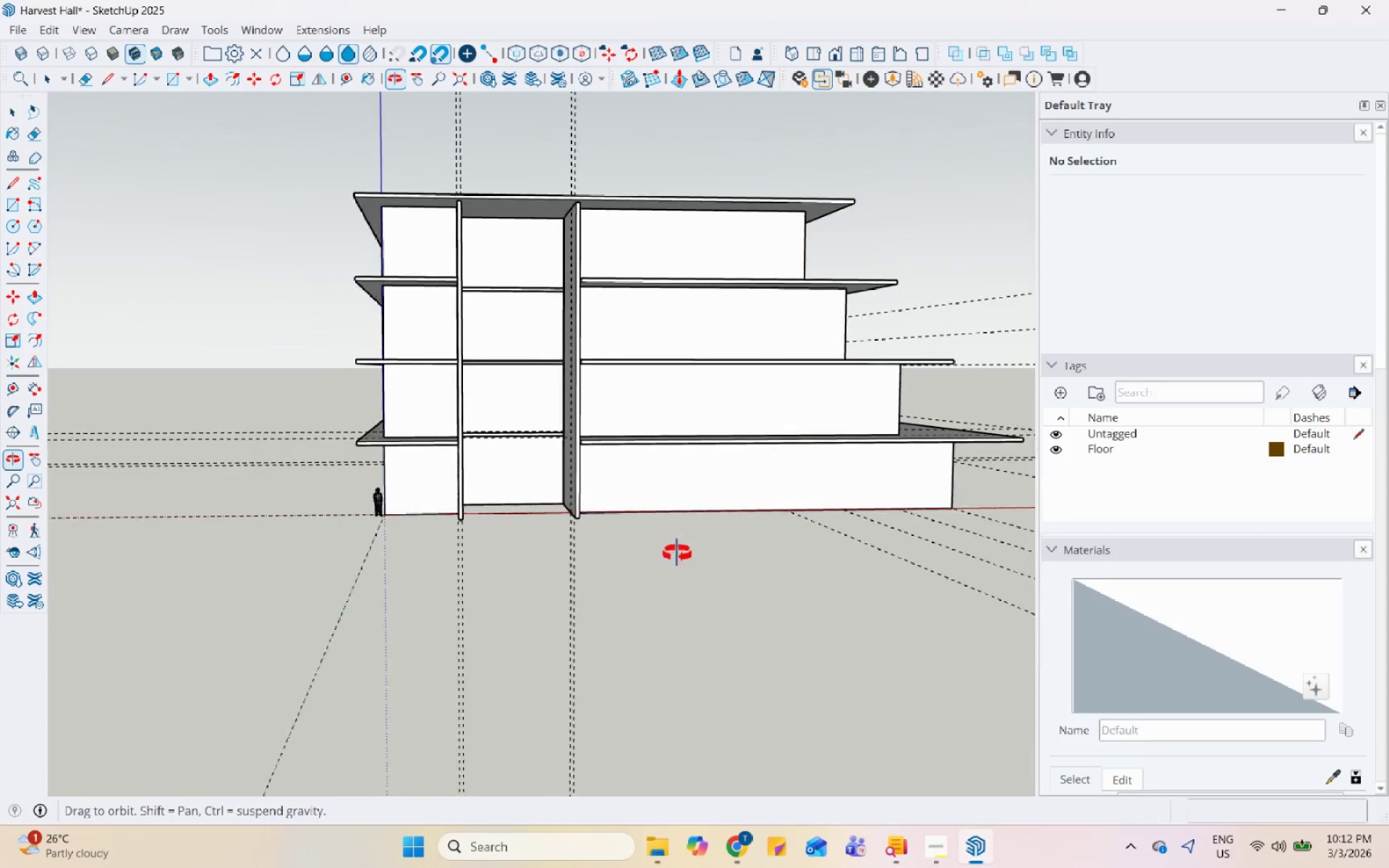 
scroll: coordinate [320, 584], scroll_direction: up, amount: 8.0
 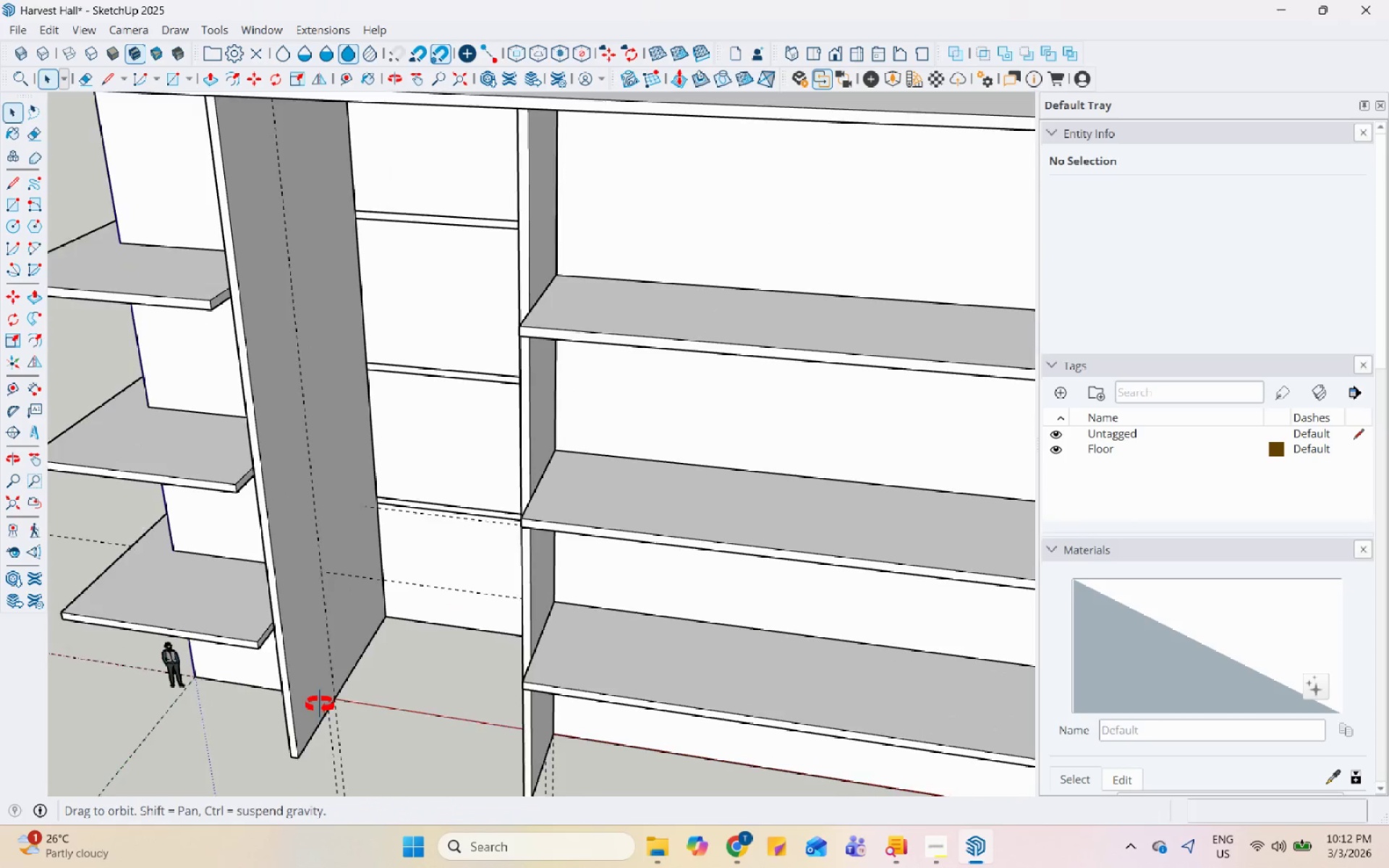 
scroll: coordinate [20, 203], scroll_direction: down, amount: 6.0
 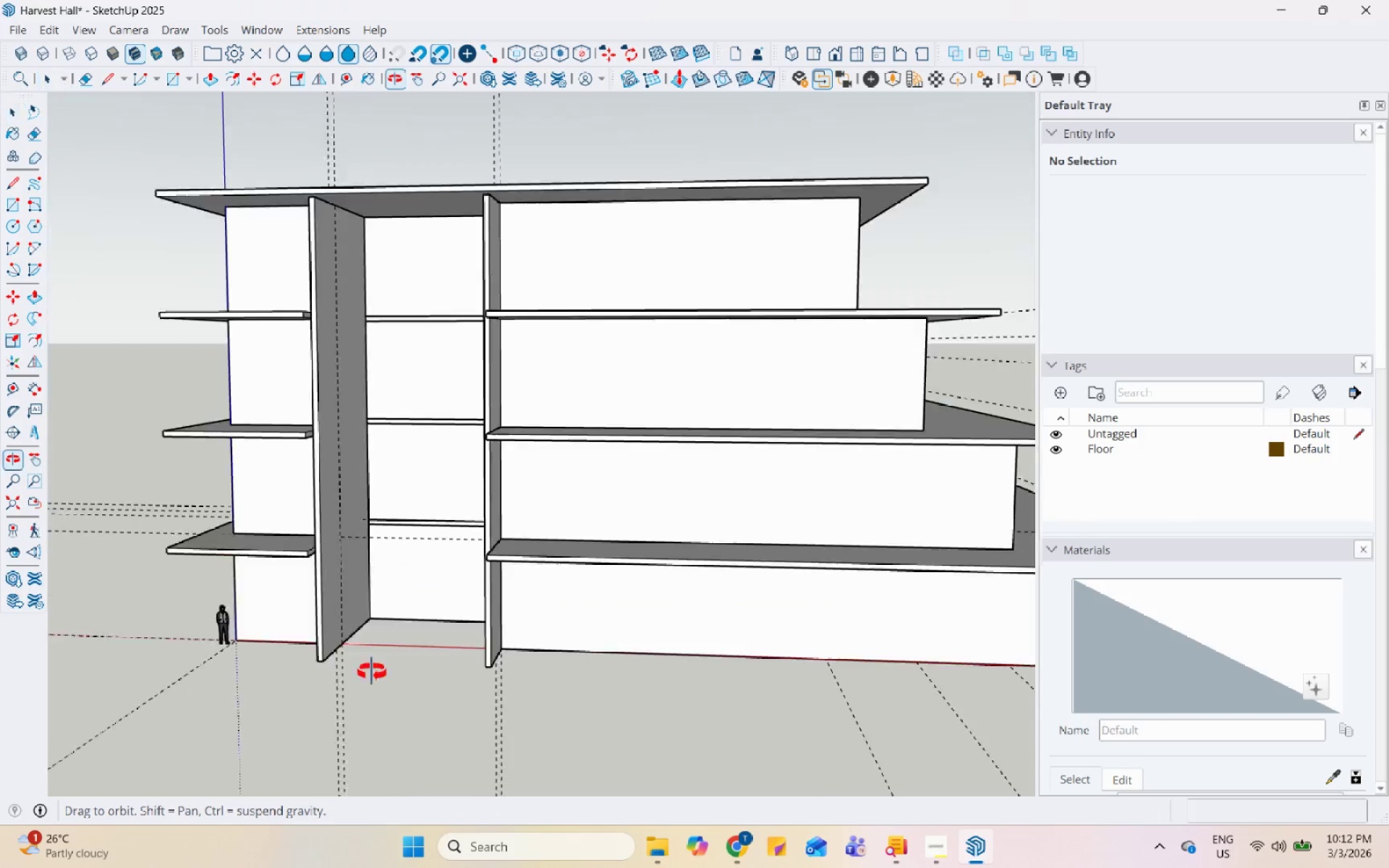 
scroll: coordinate [517, 697], scroll_direction: up, amount: 6.0
 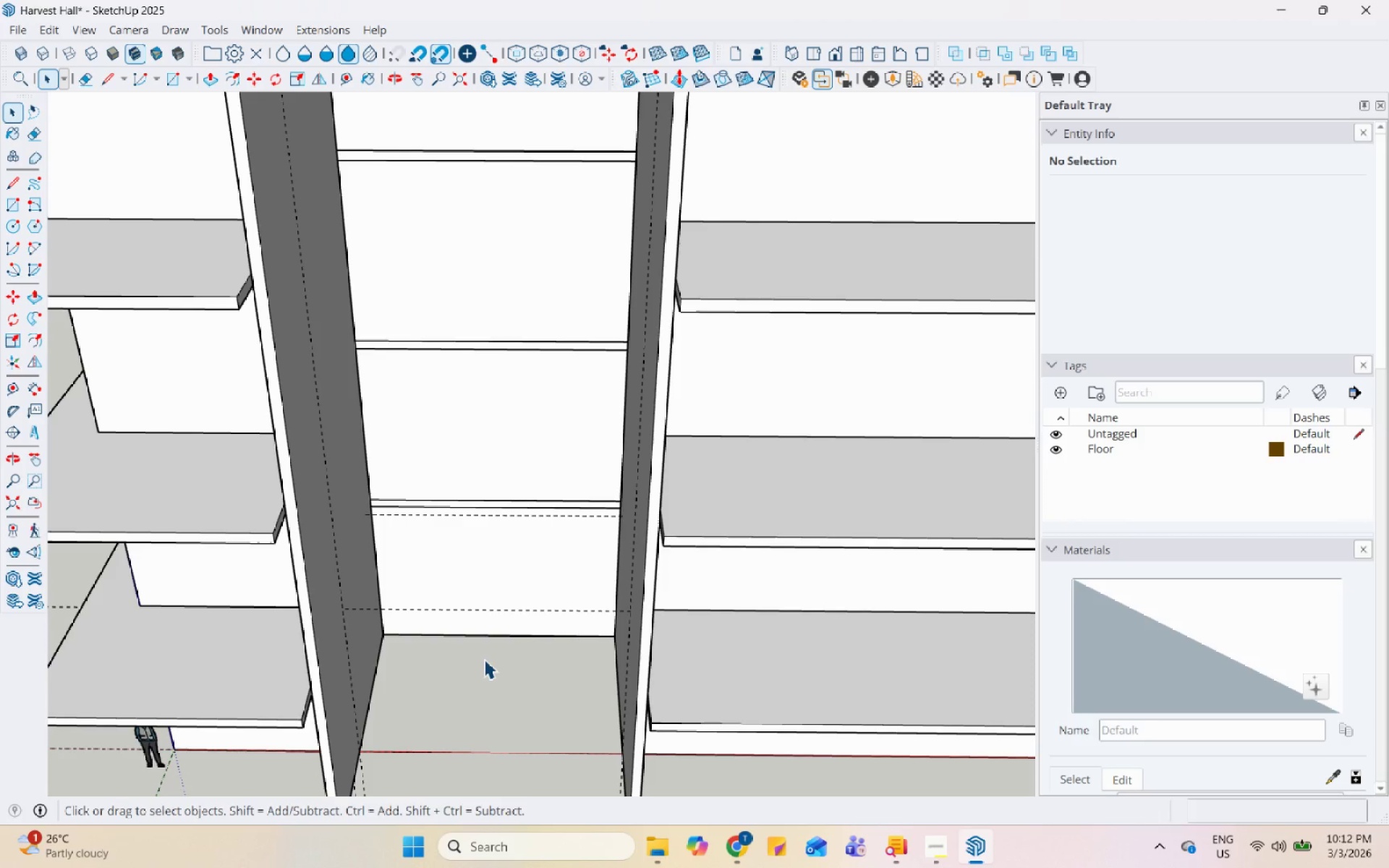 
scroll: coordinate [484, 659], scroll_direction: down, amount: 5.0
 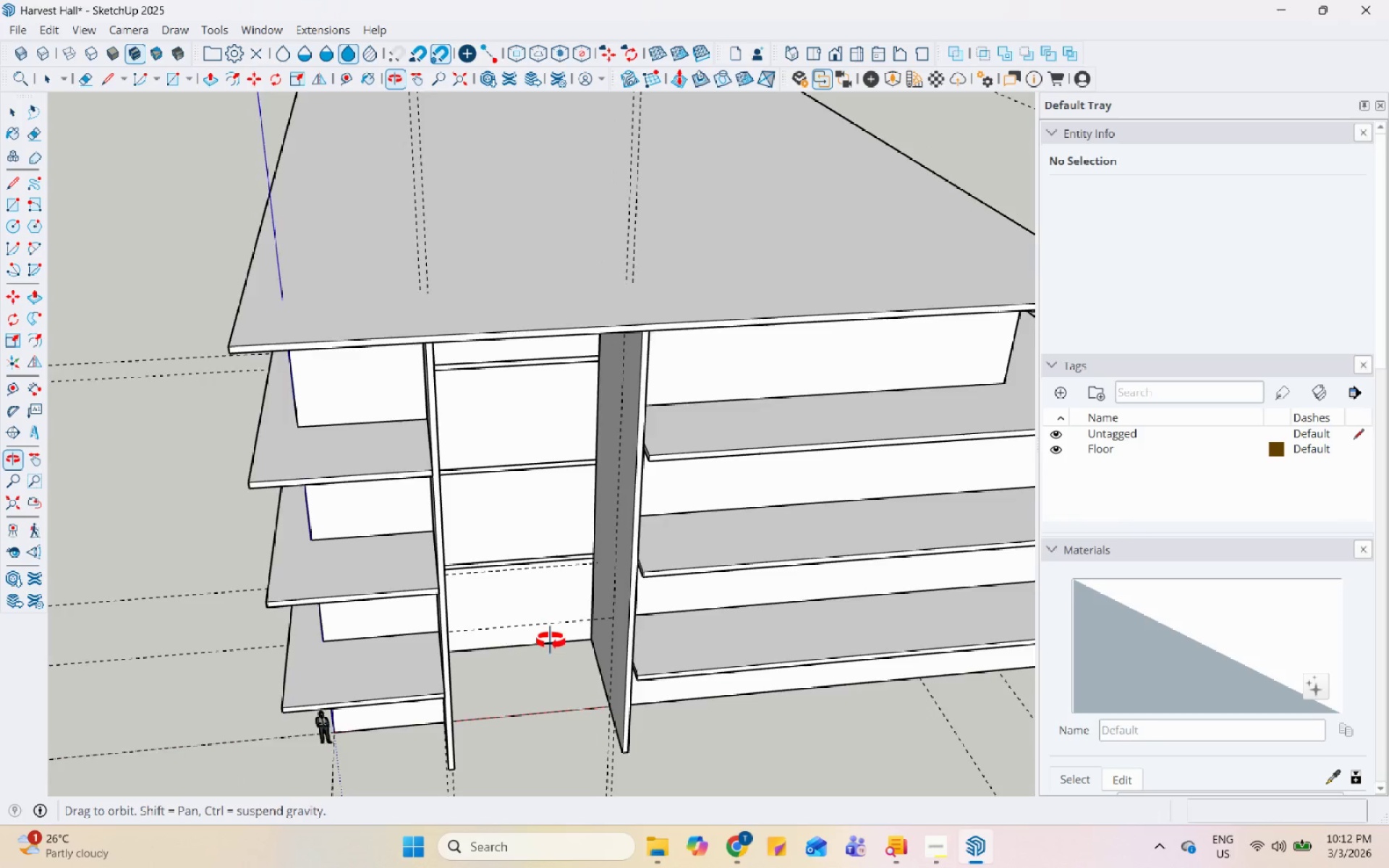 
scroll: coordinate [562, 636], scroll_direction: up, amount: 4.0
 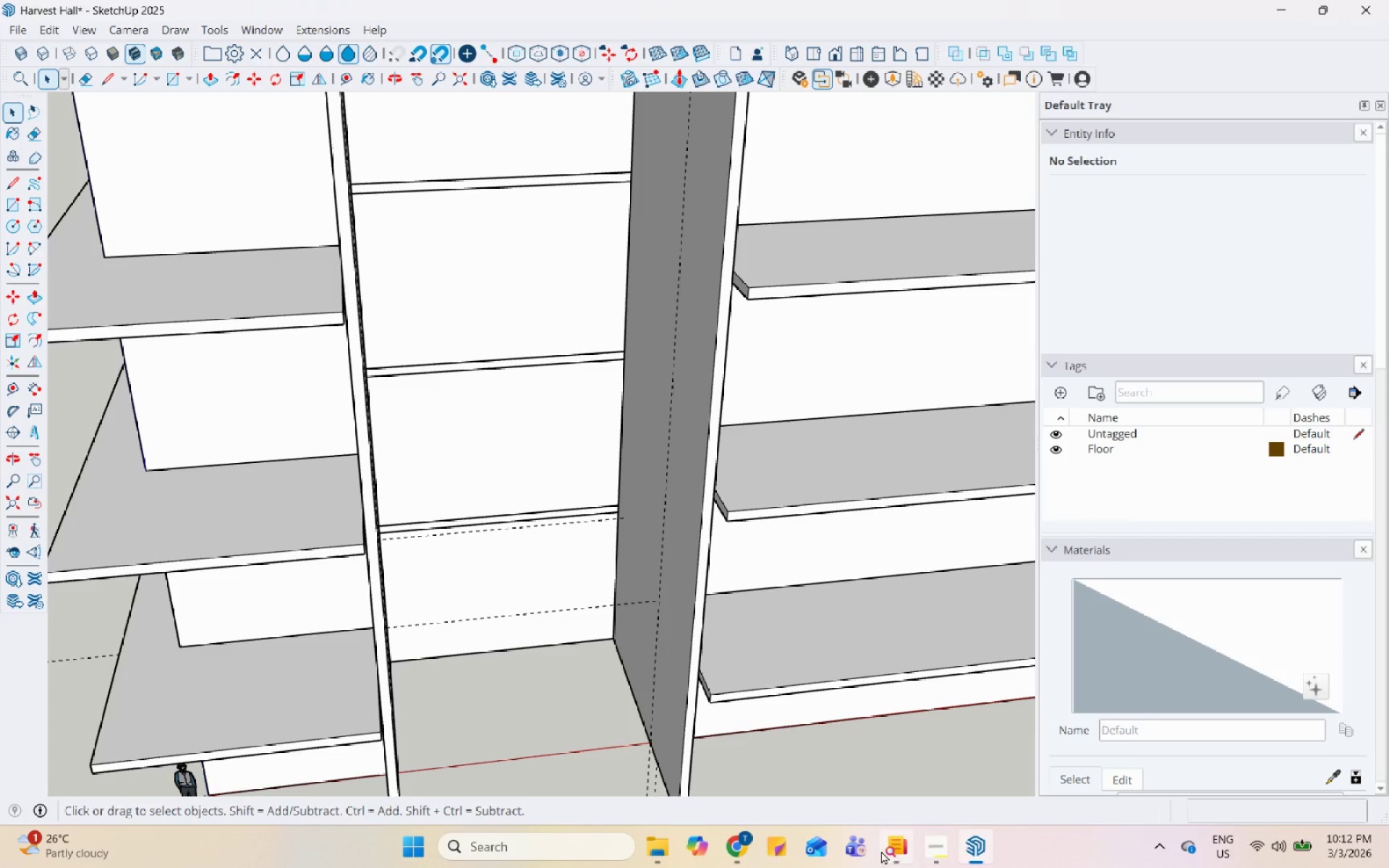 
left_click([751, 843])
 